 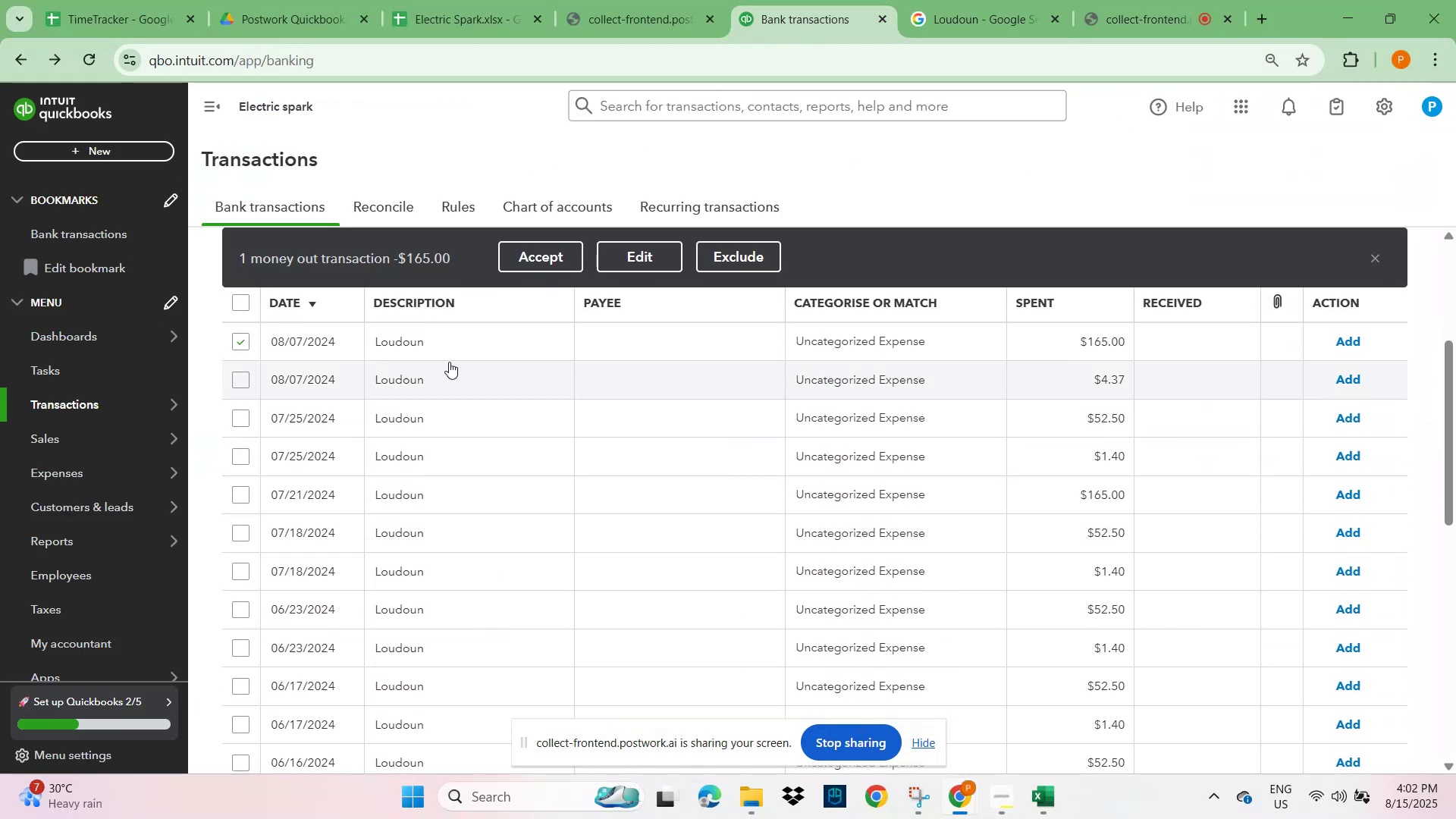 
left_click([400, 344])
 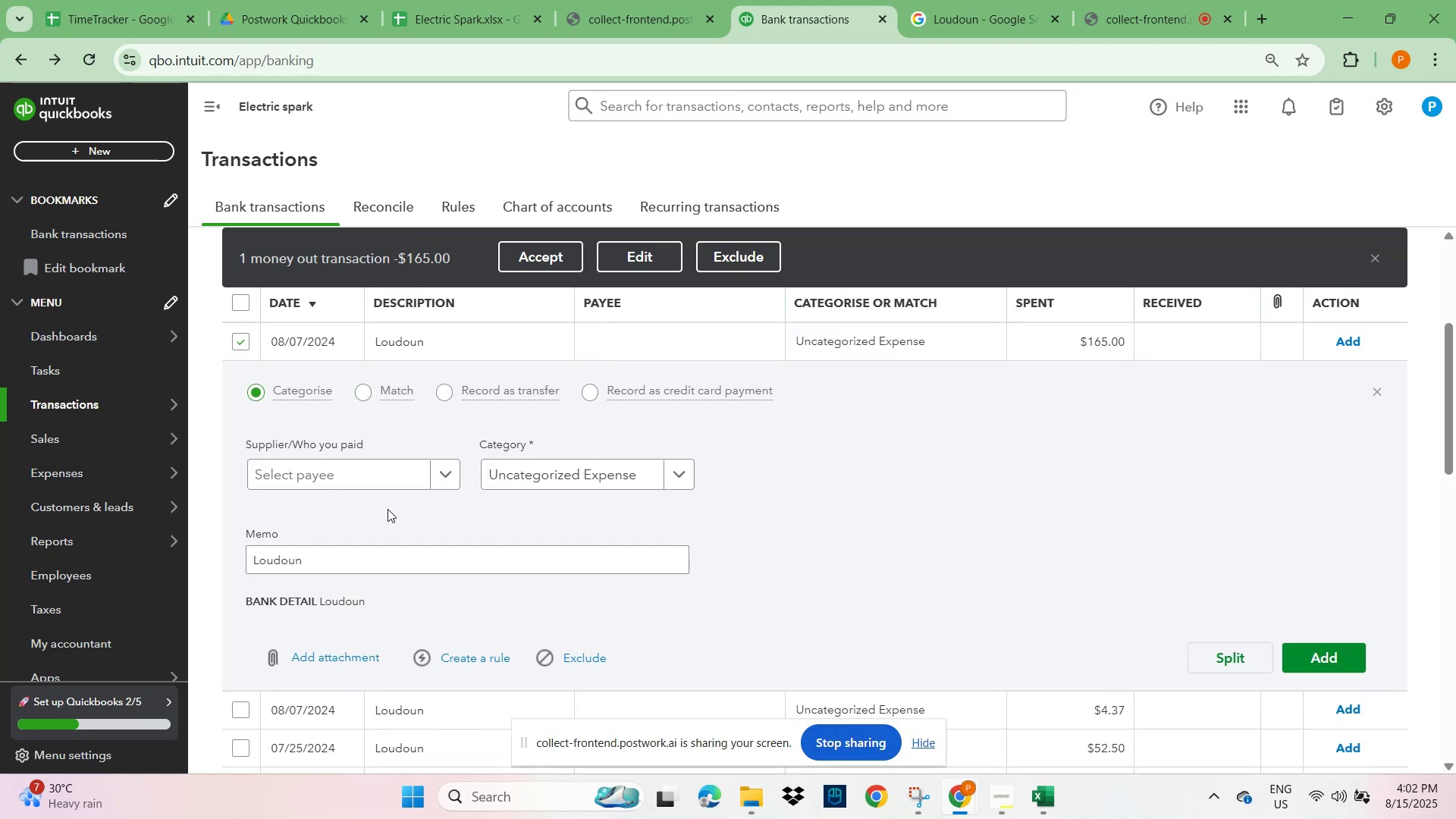 
left_click([356, 472])
 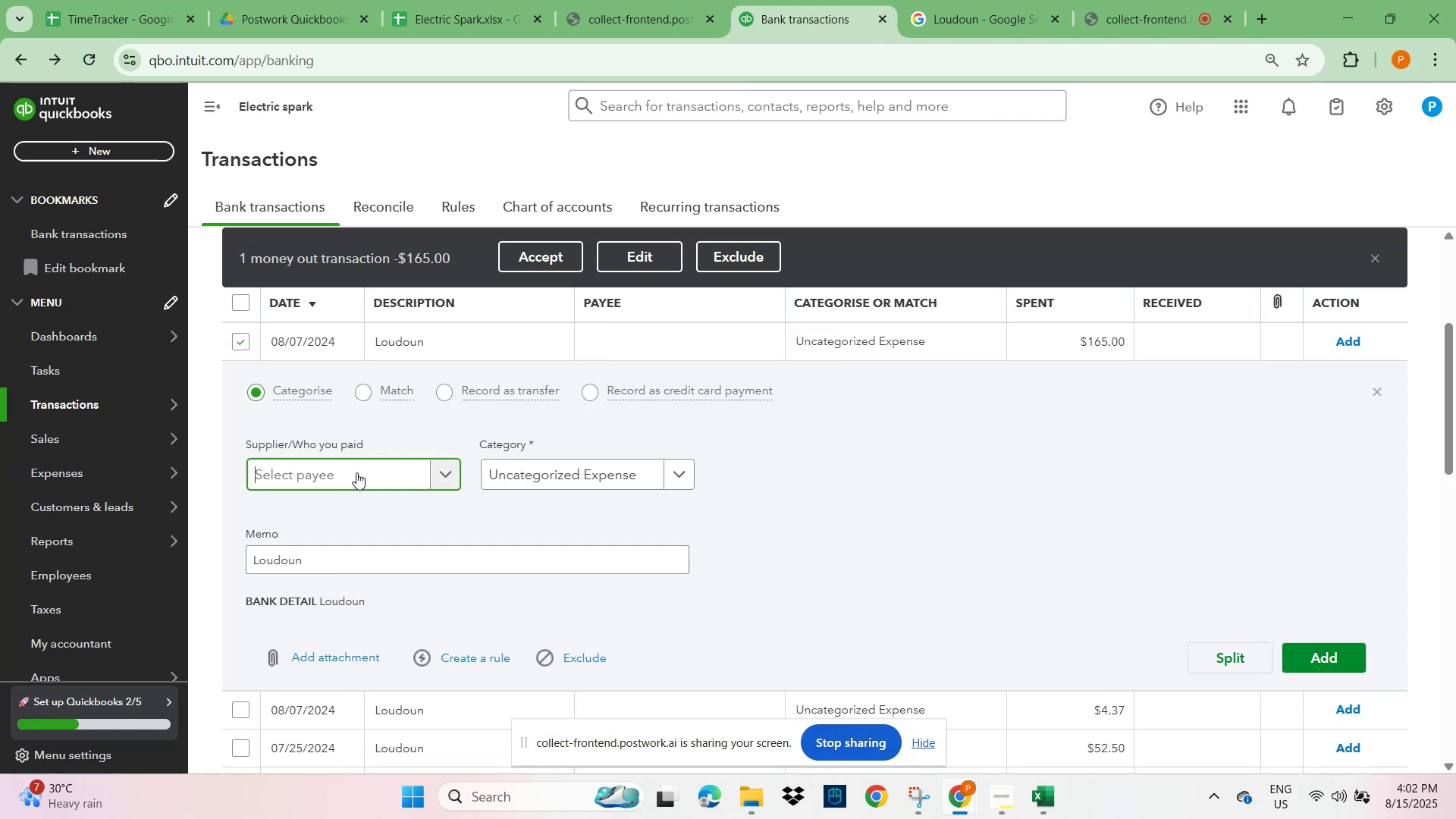 
key(Control+V)
 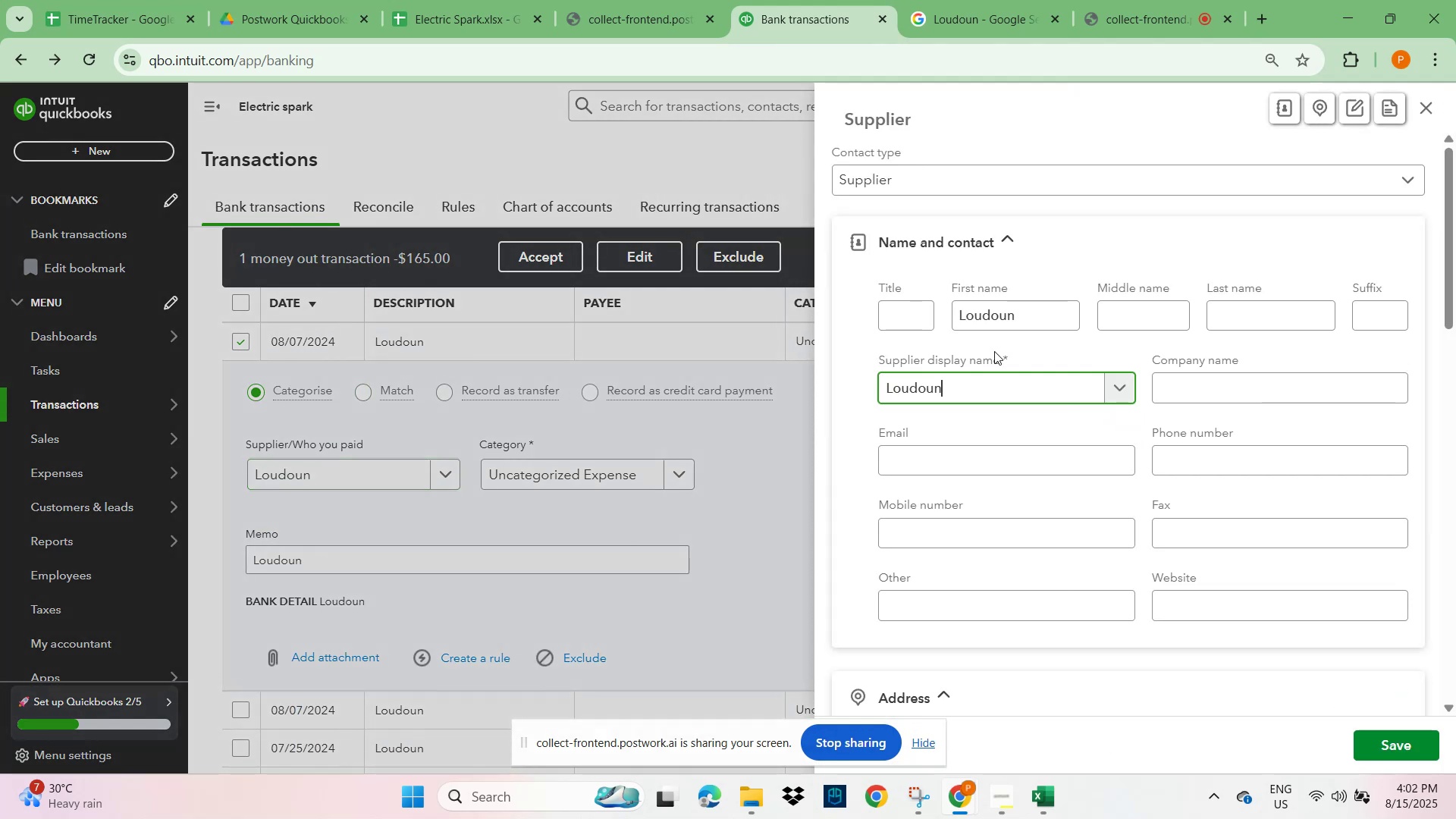 
left_click([1404, 753])
 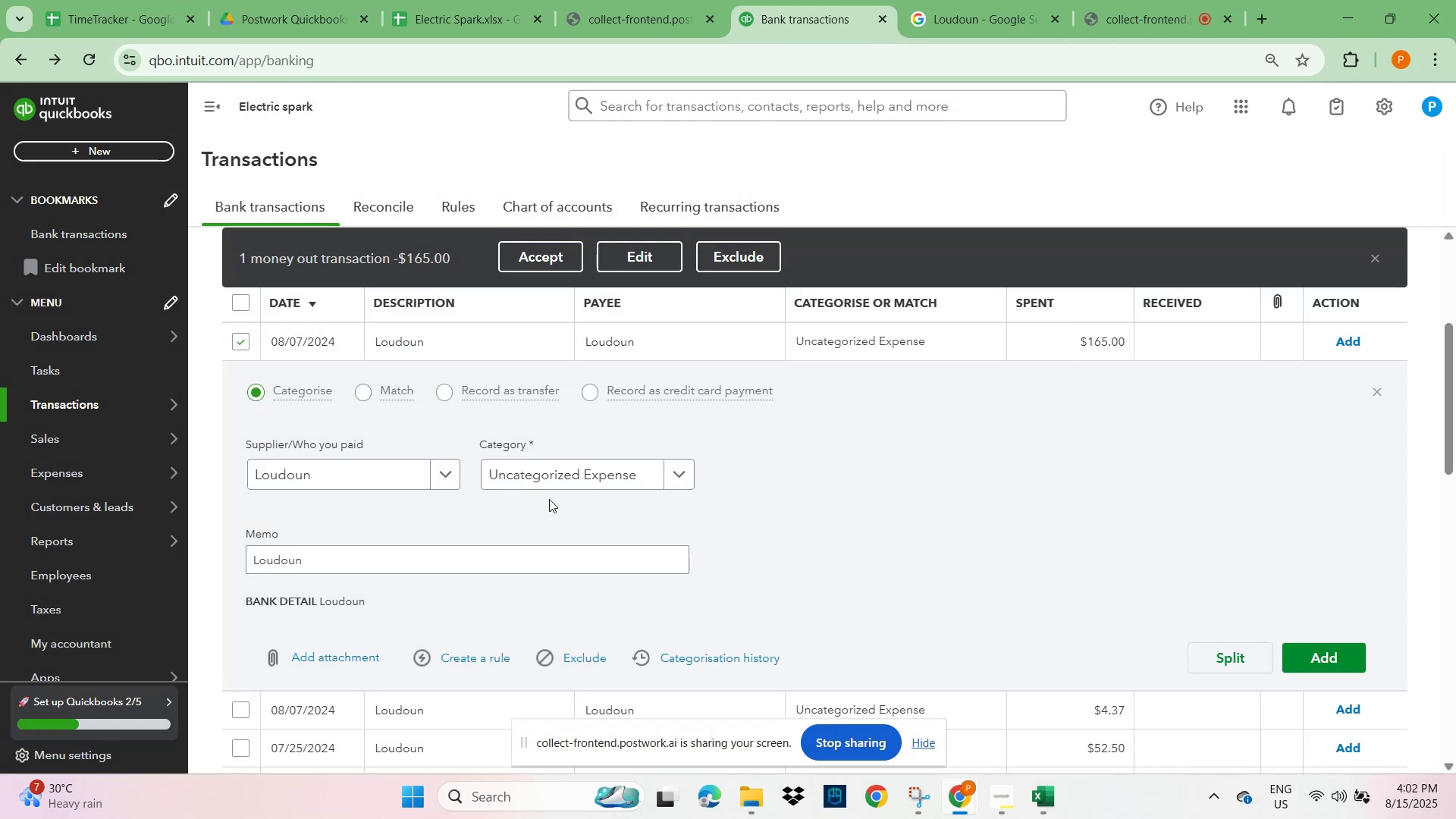 
left_click([510, 472])
 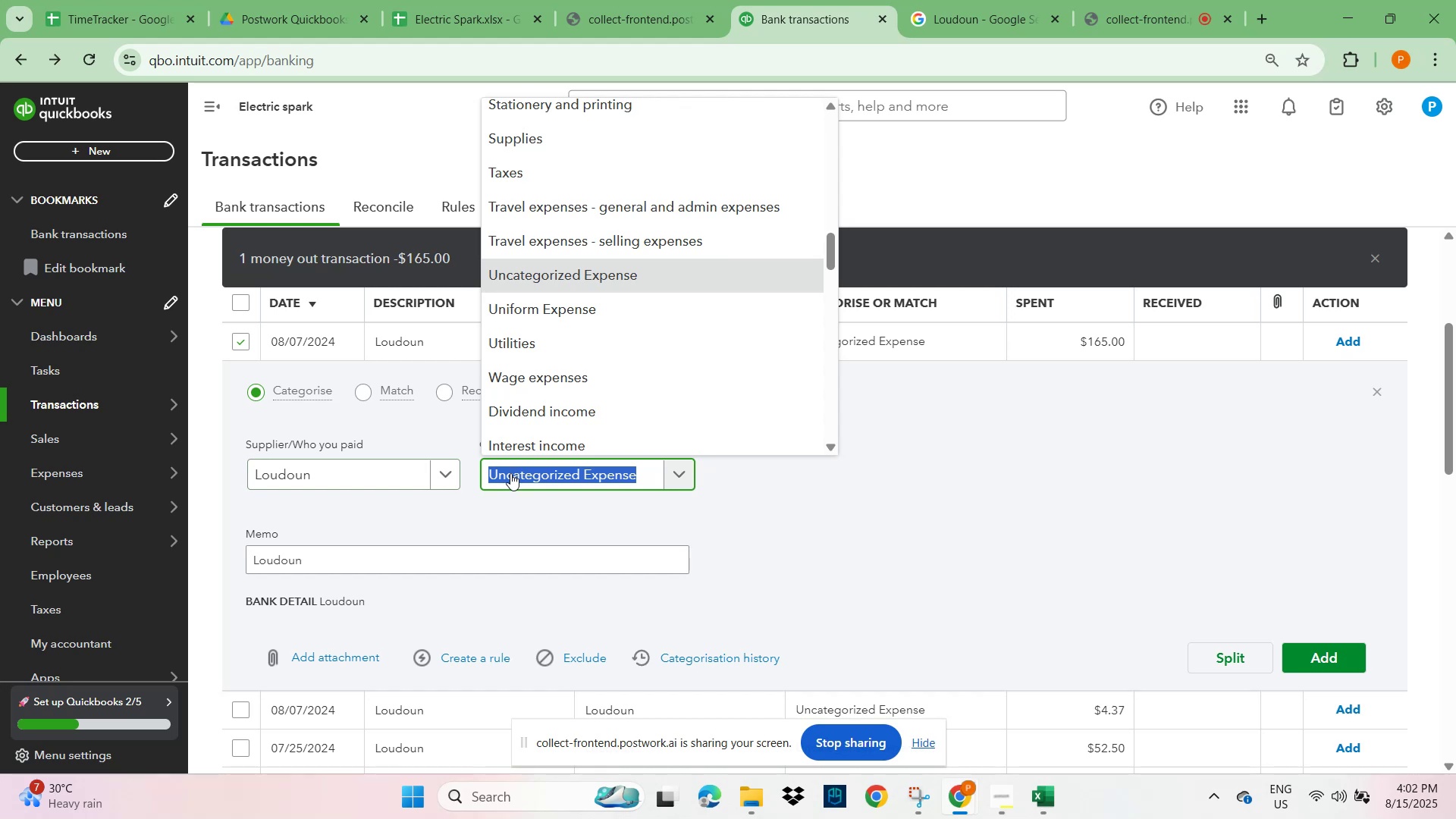 
type(general)
 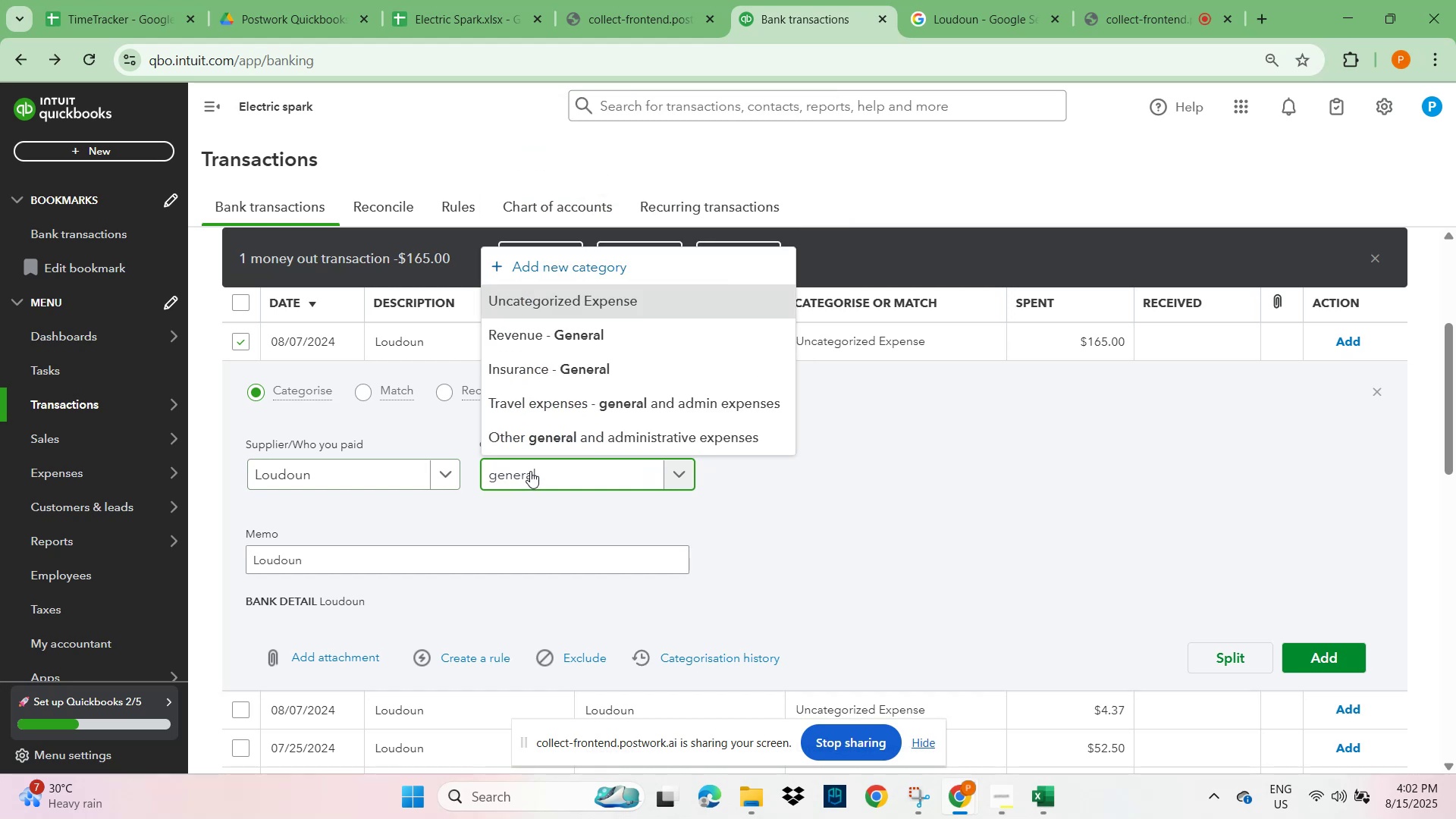 
left_click([611, 439])
 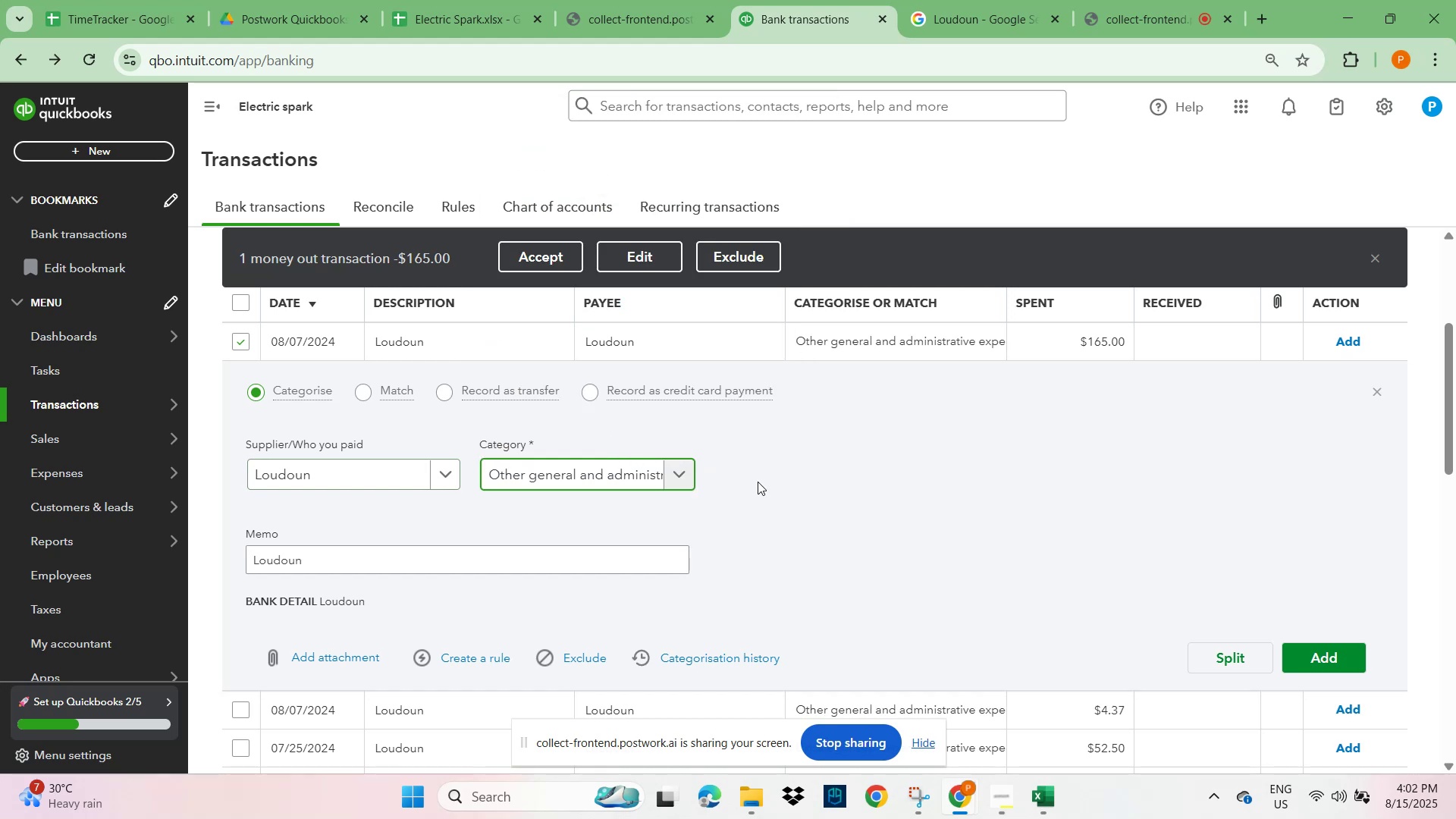 
left_click([957, 494])
 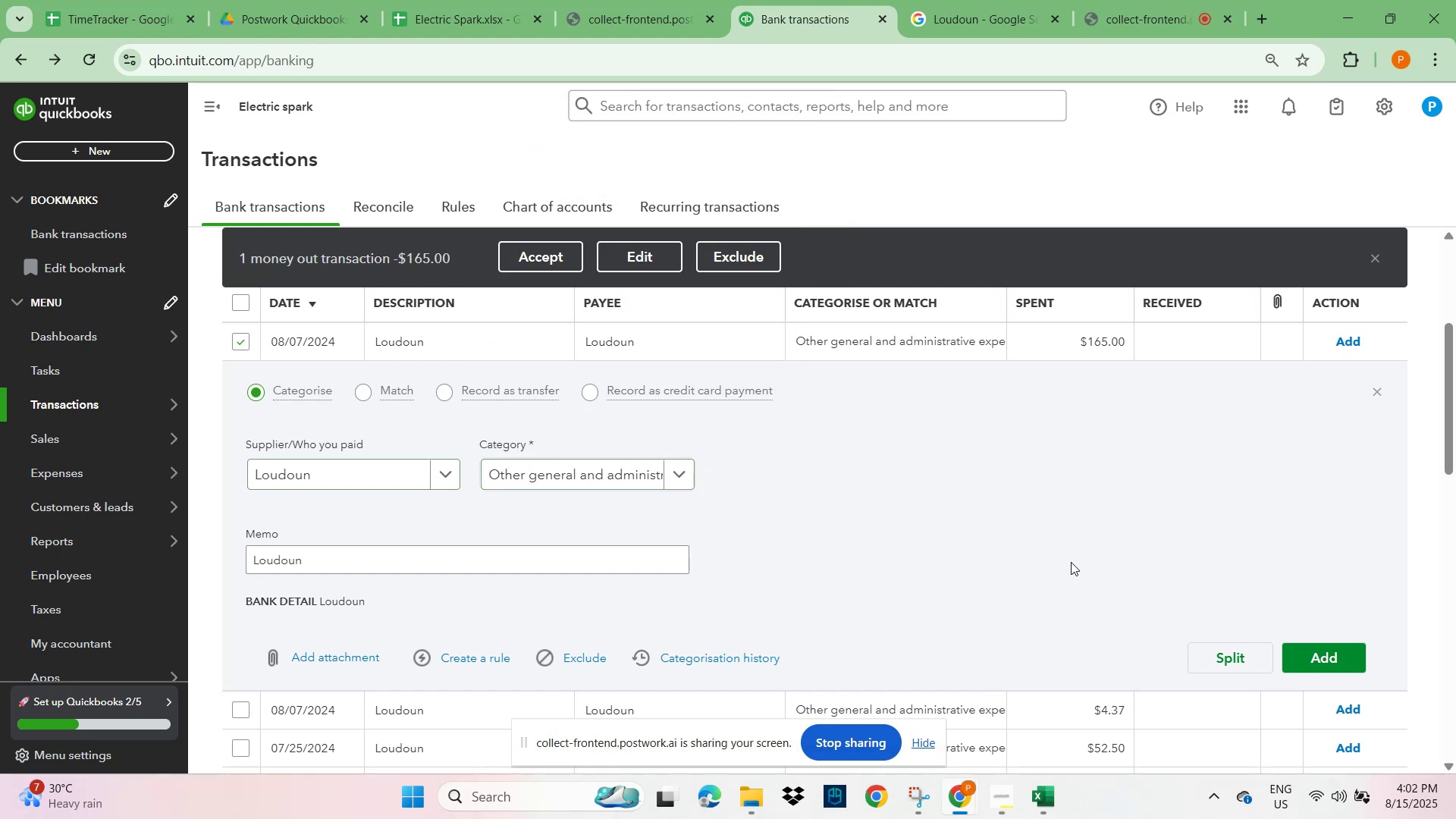 
scroll: coordinate [1226, 605], scroll_direction: down, amount: 1.0
 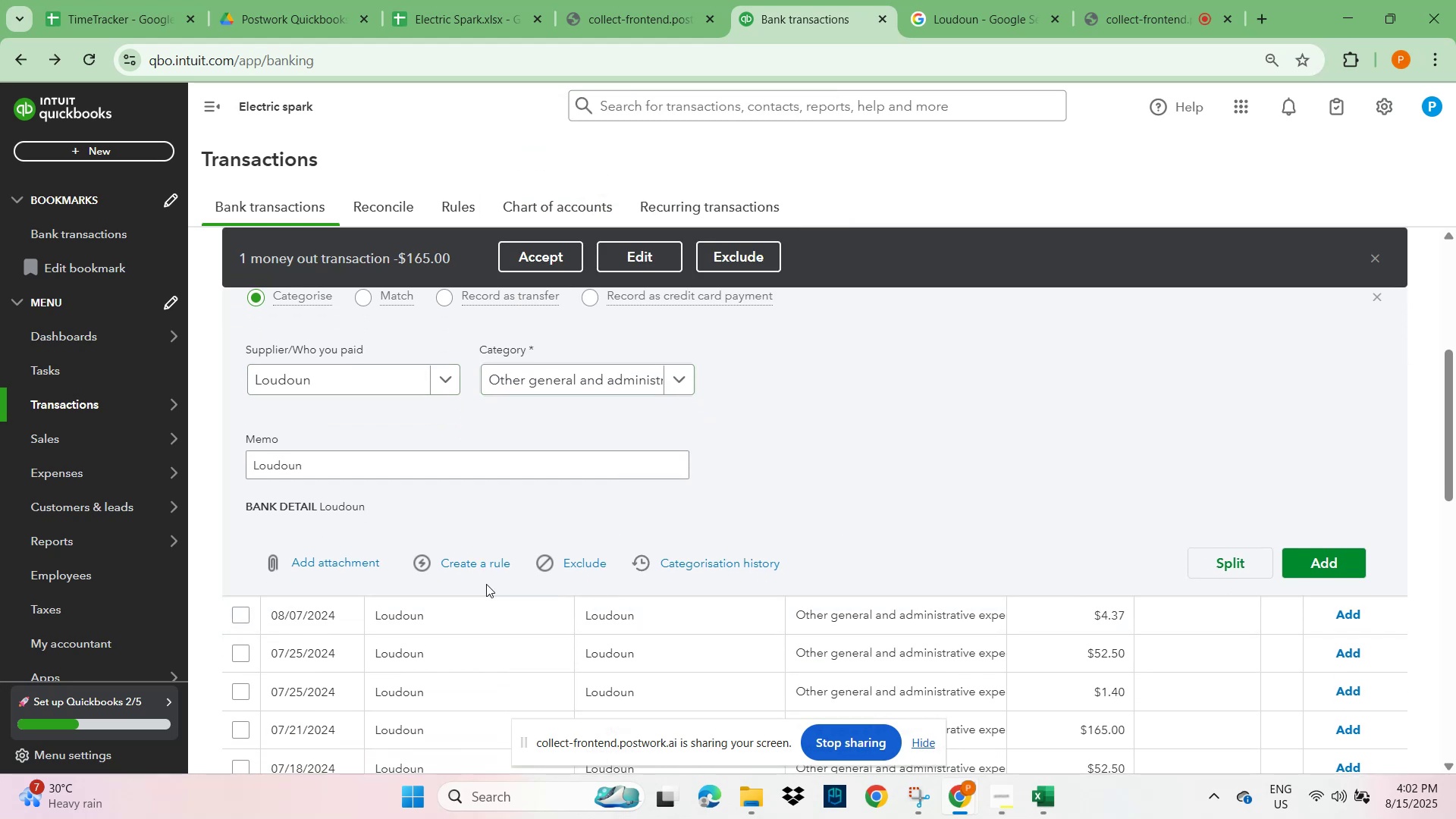 
left_click([463, 564])
 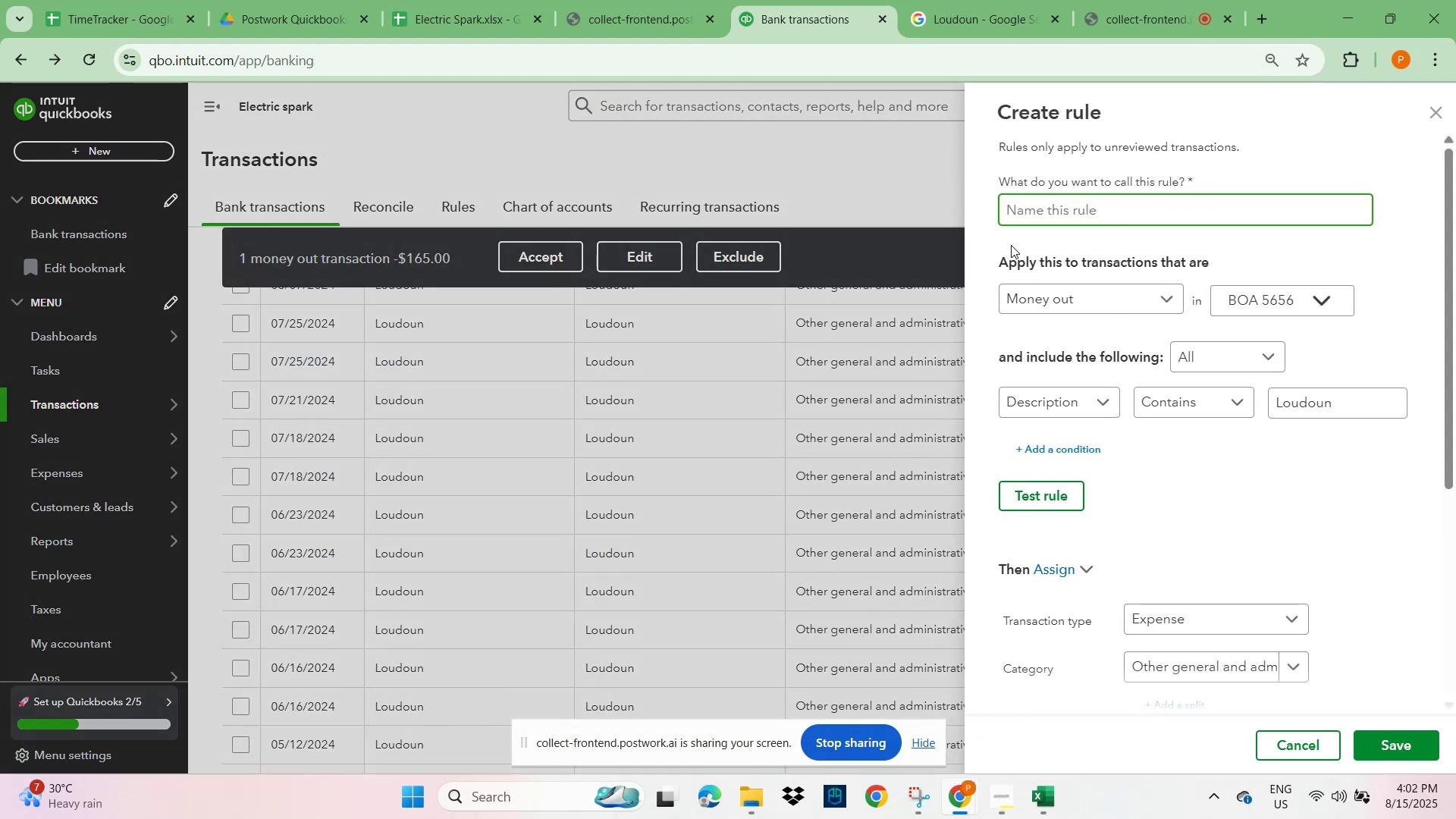 
left_click([1047, 204])
 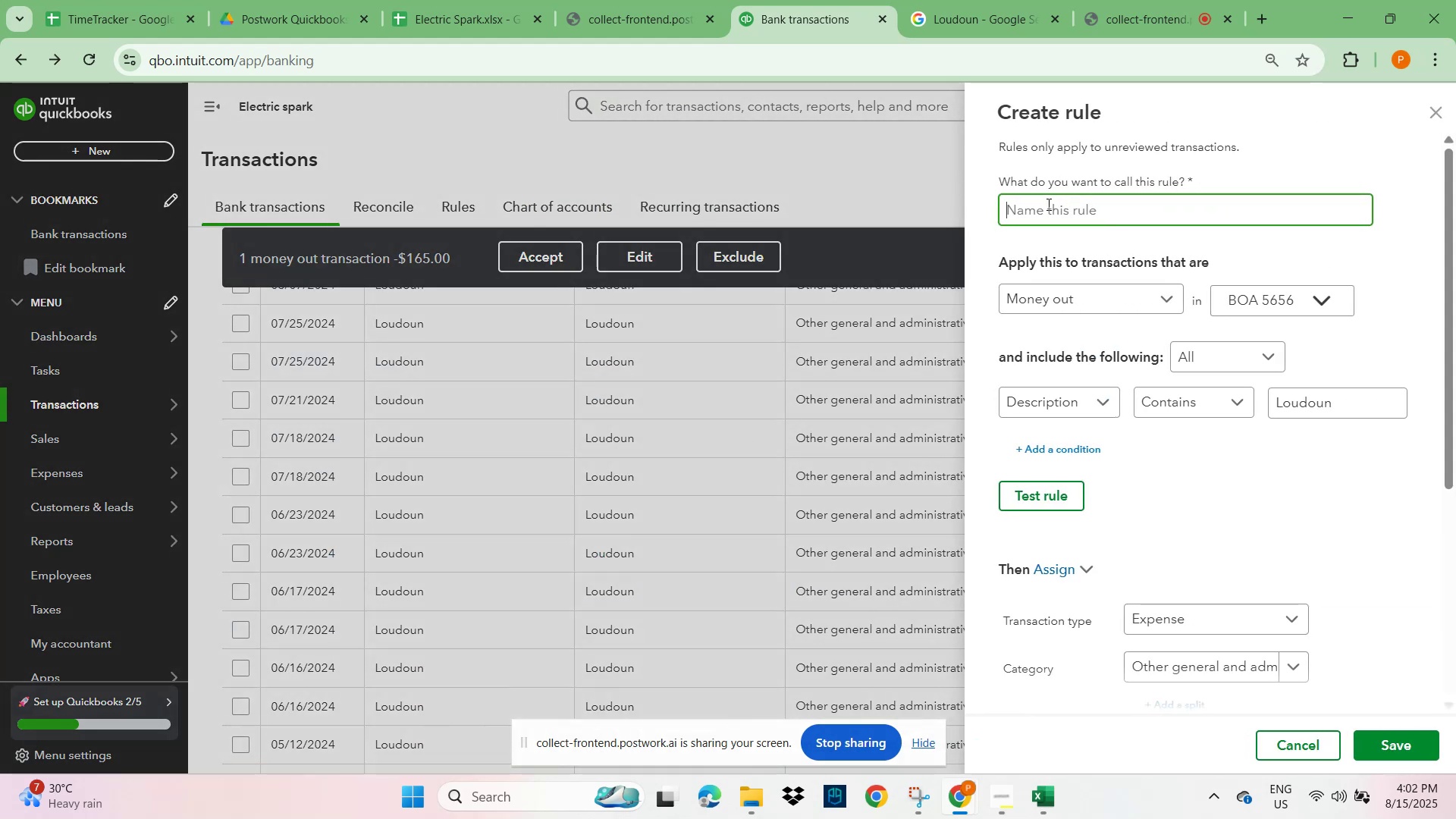 
key(Control+V)
 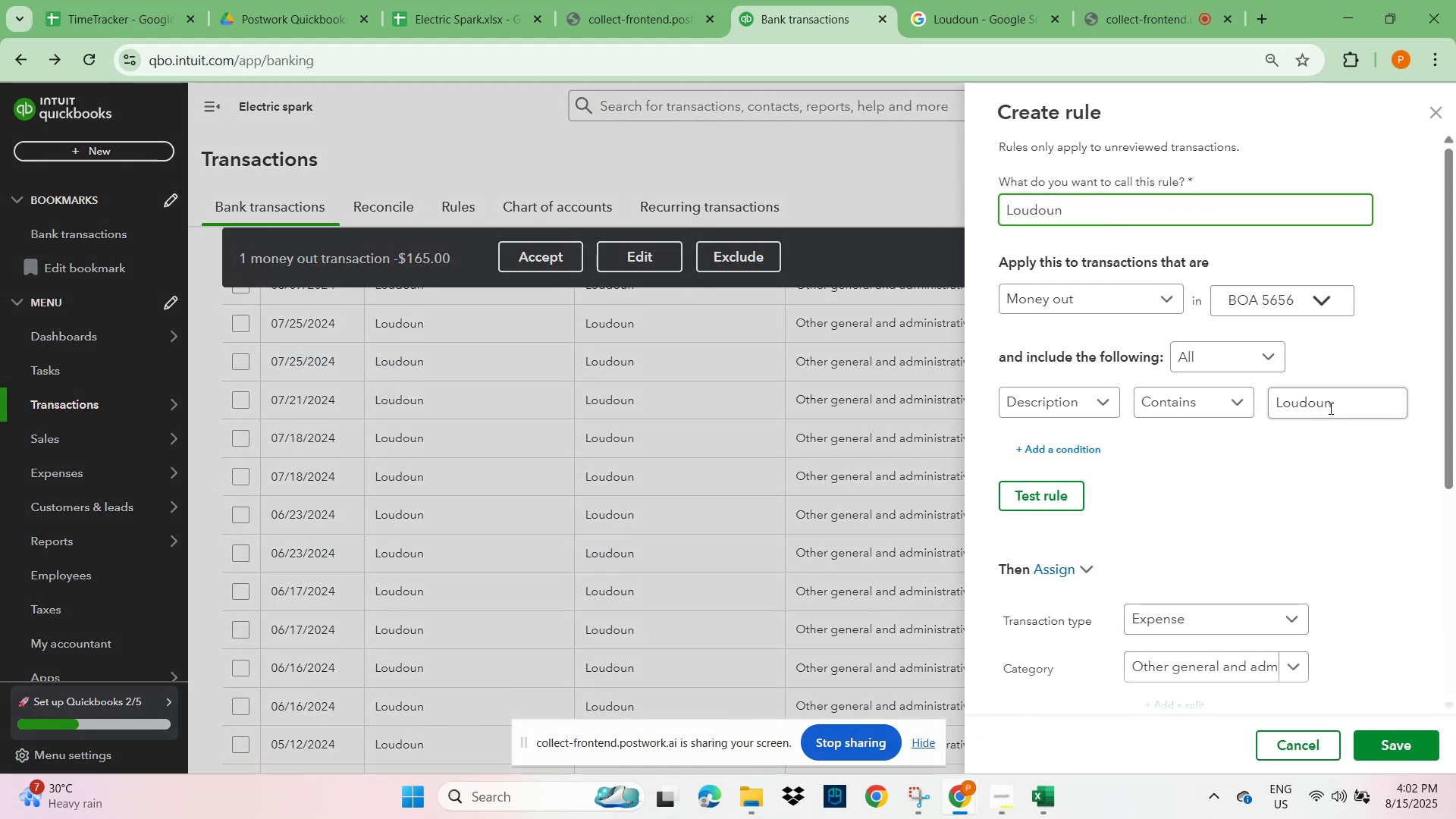 
key(Control+ControlLeft)
 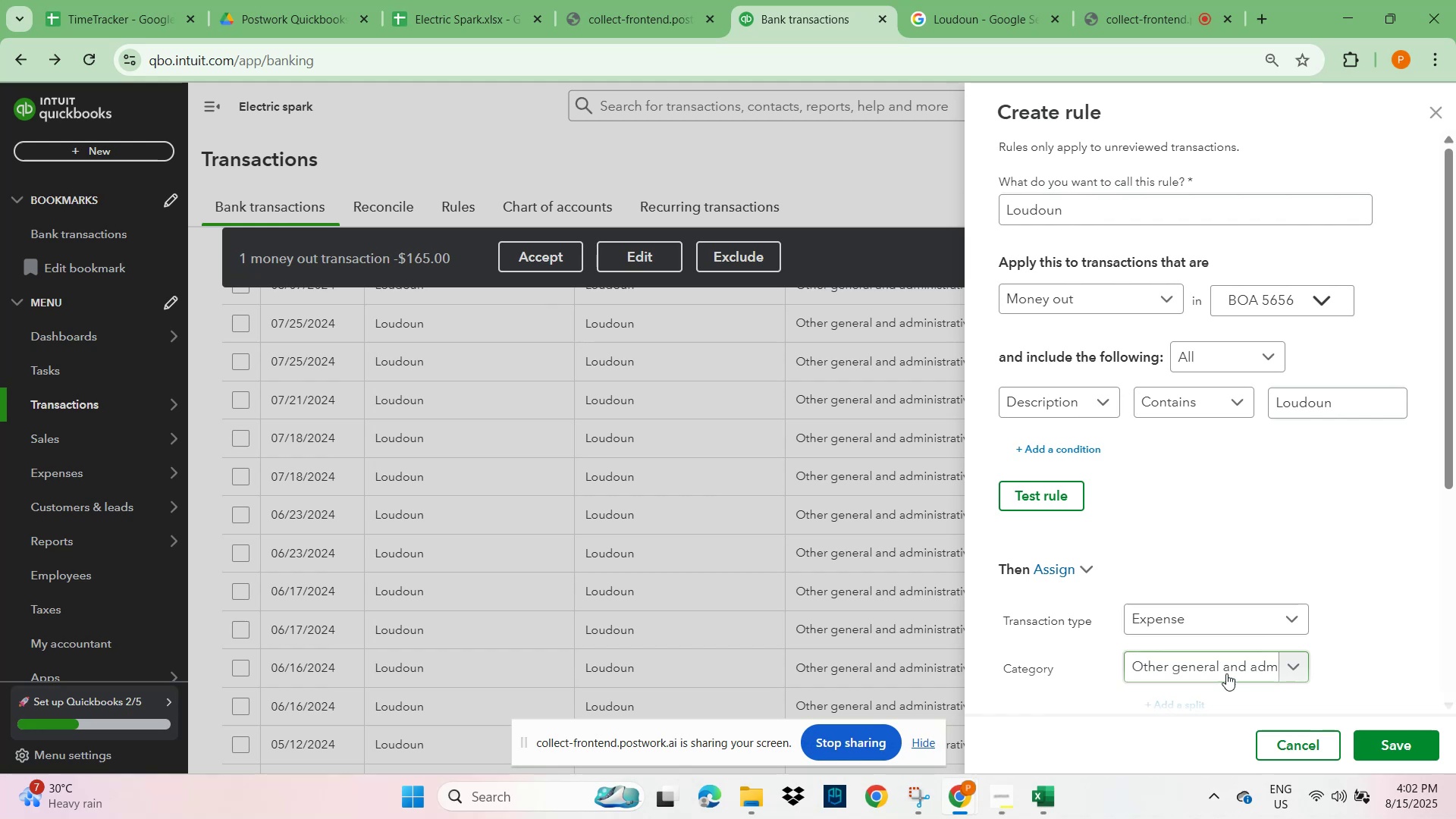 
scroll: coordinate [1350, 649], scroll_direction: down, amount: 3.0
 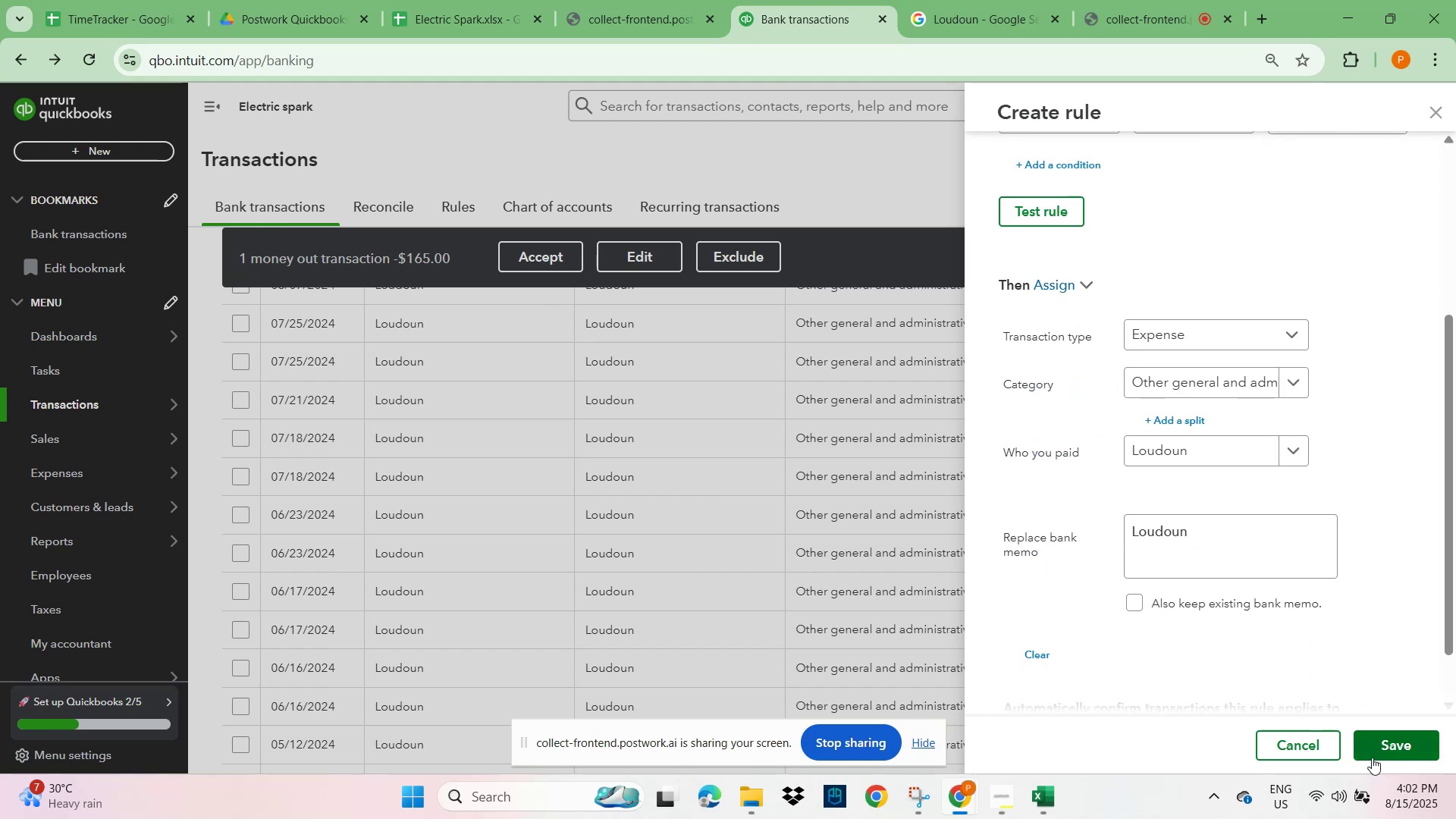 
left_click([1396, 739])
 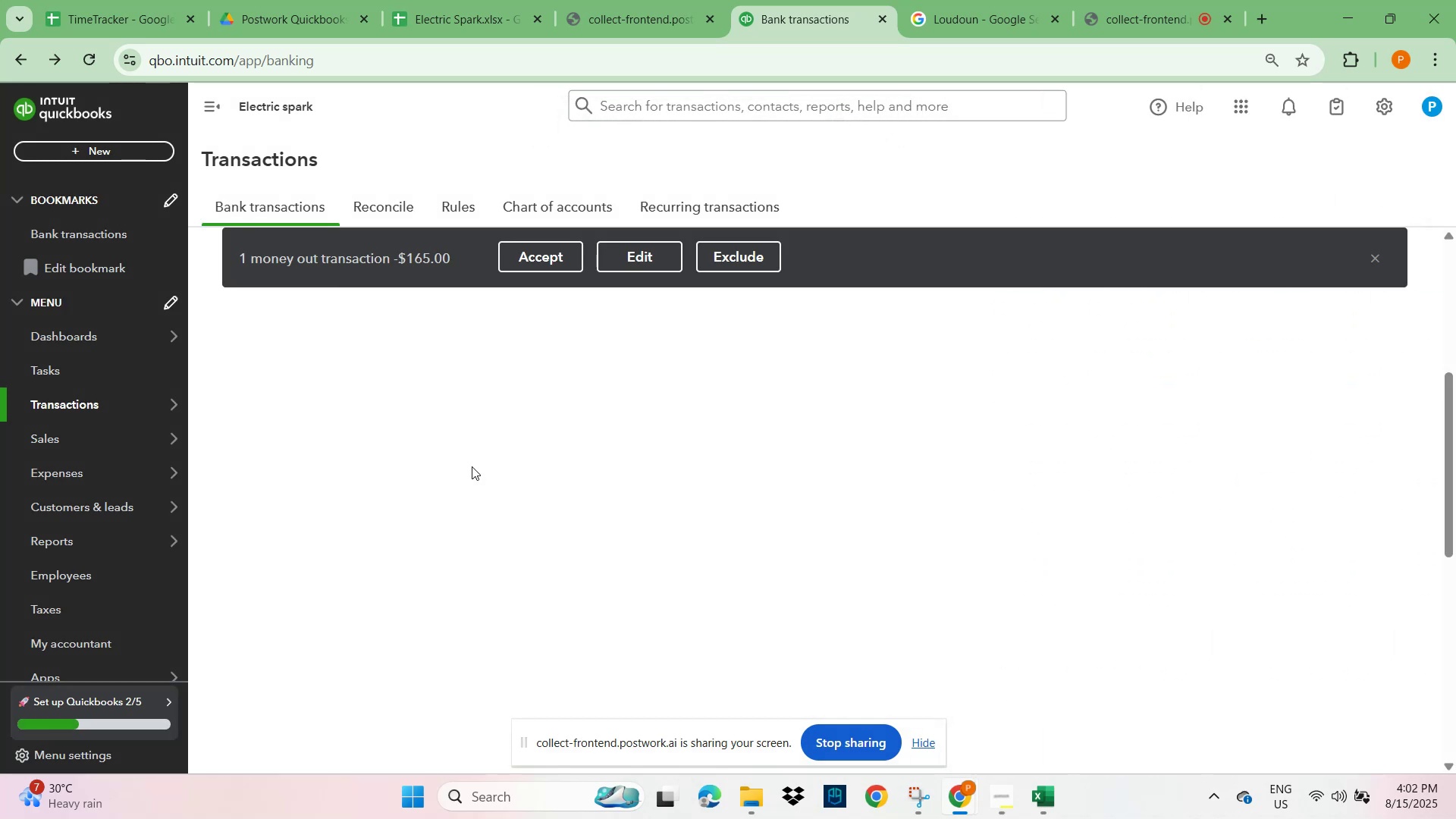 
wait(6.81)
 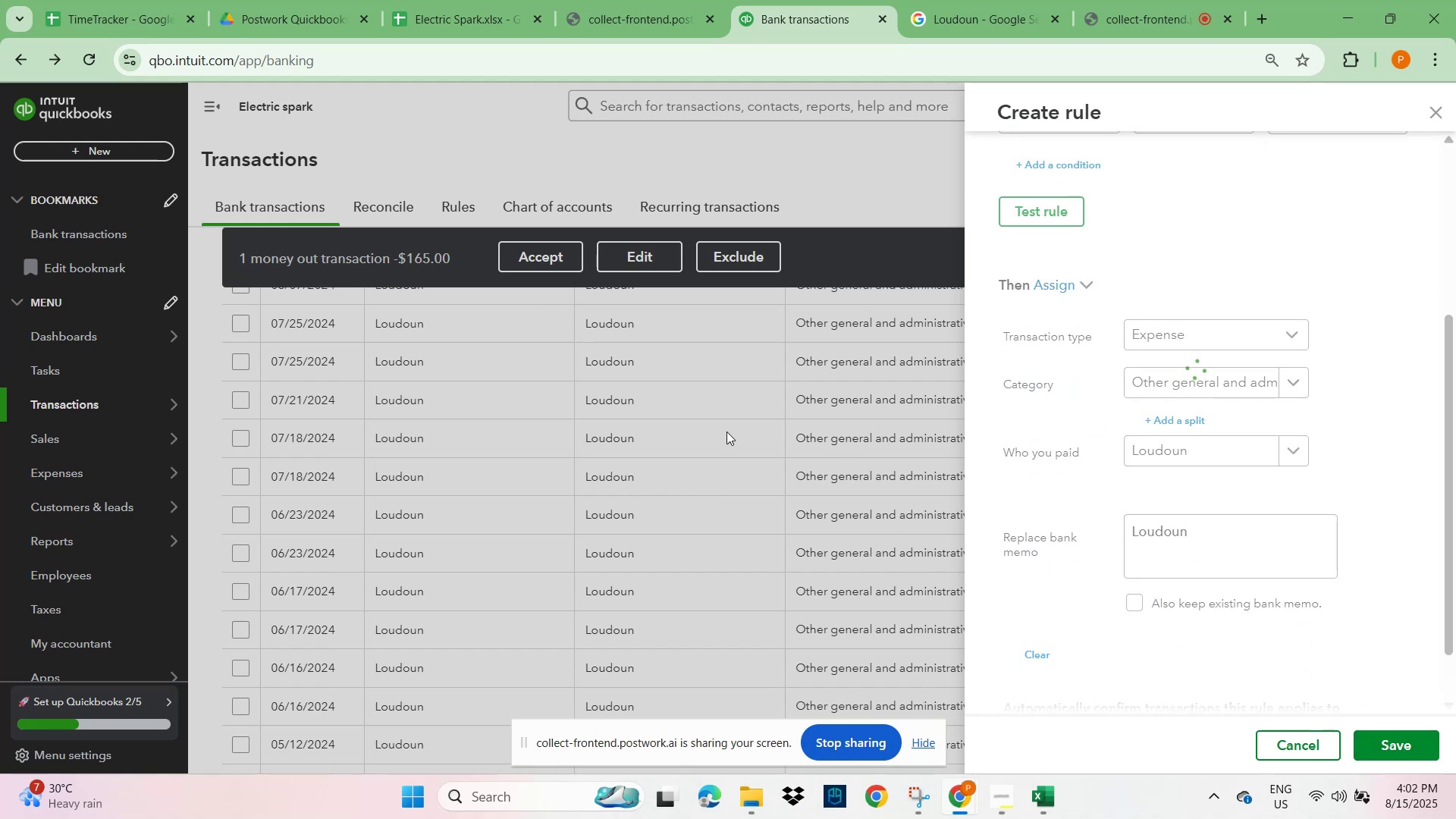 
scroll: coordinate [415, 497], scroll_direction: down, amount: 4.0
 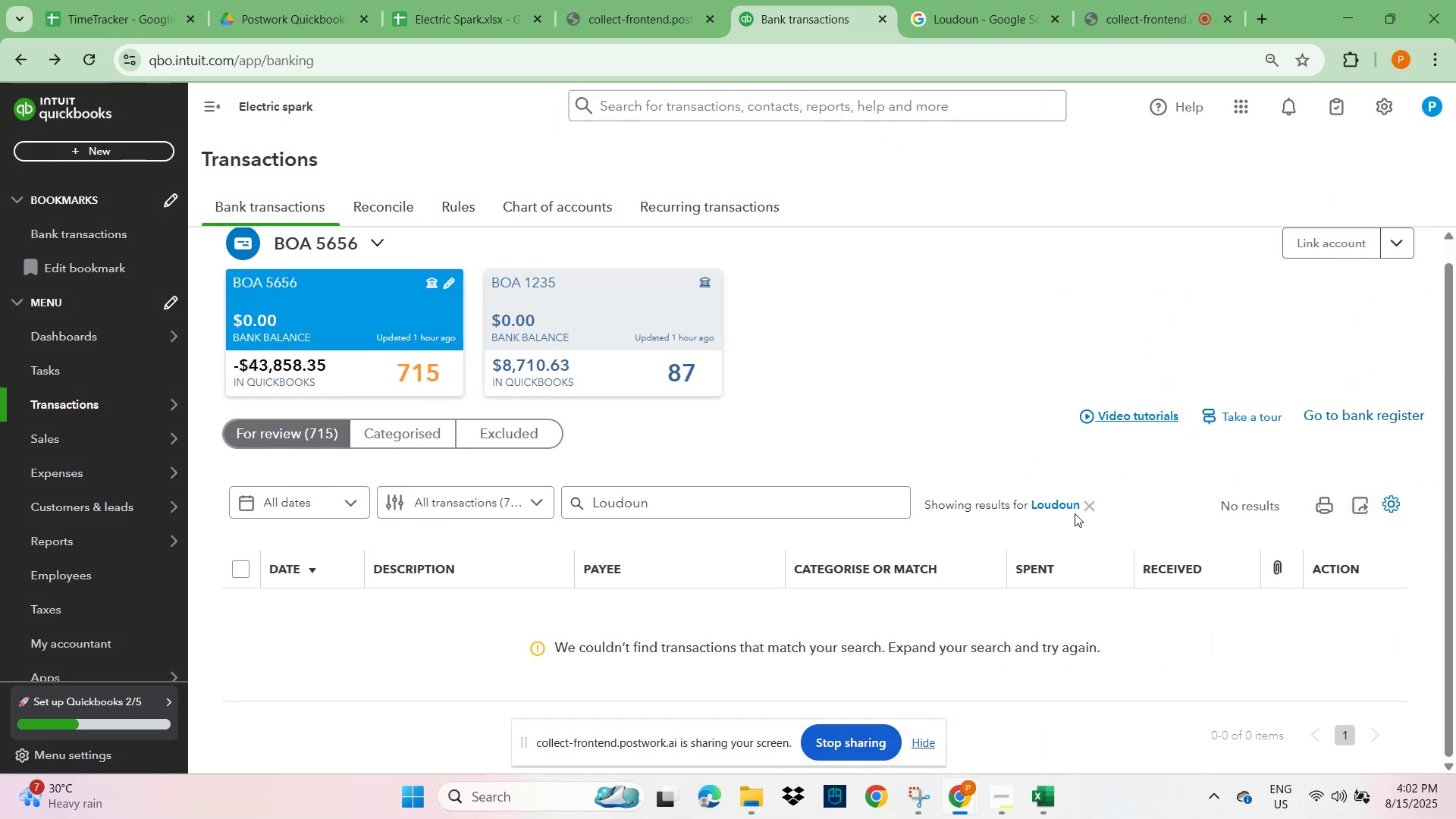 
left_click([1090, 509])
 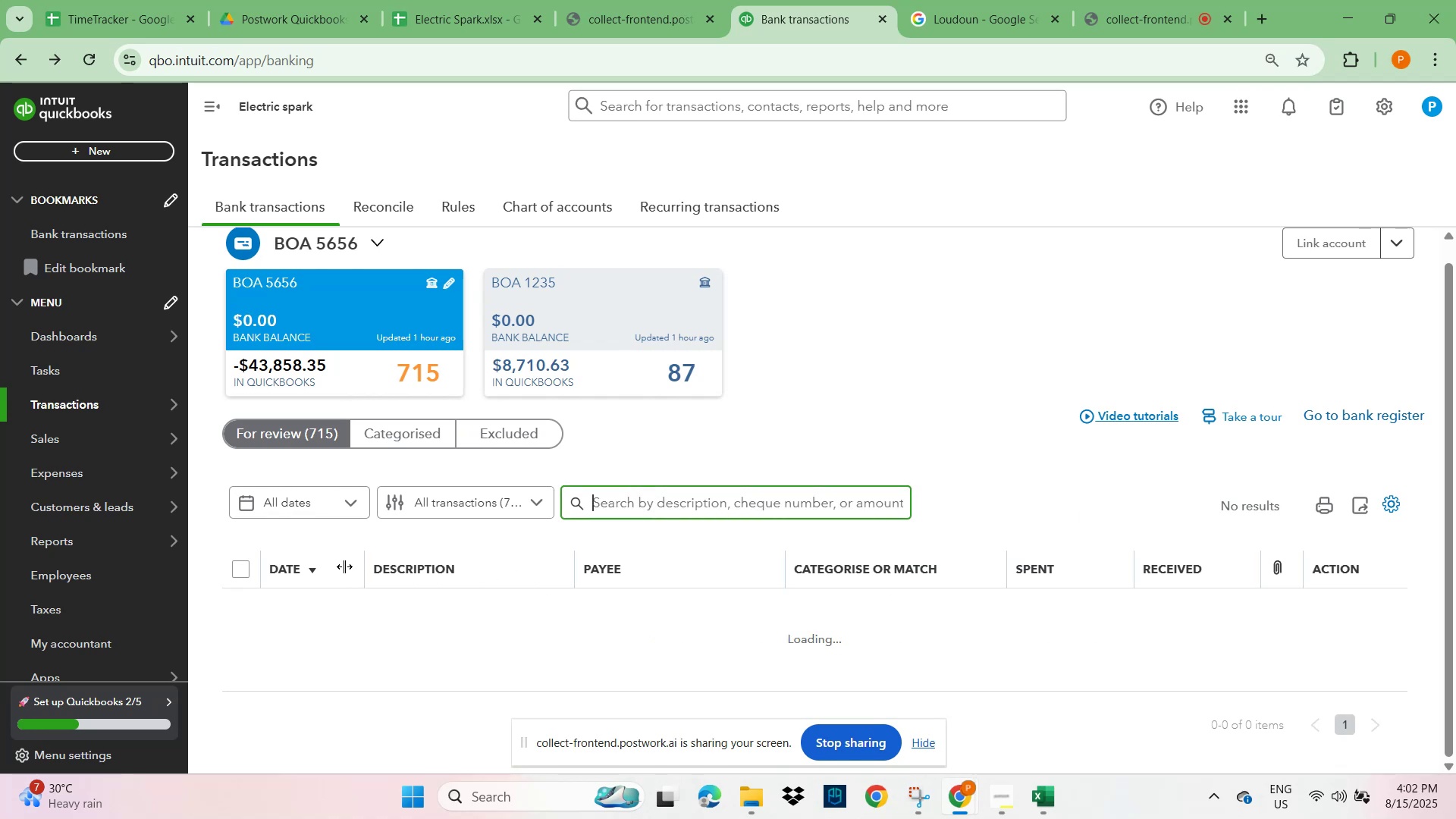 
left_click([297, 447])
 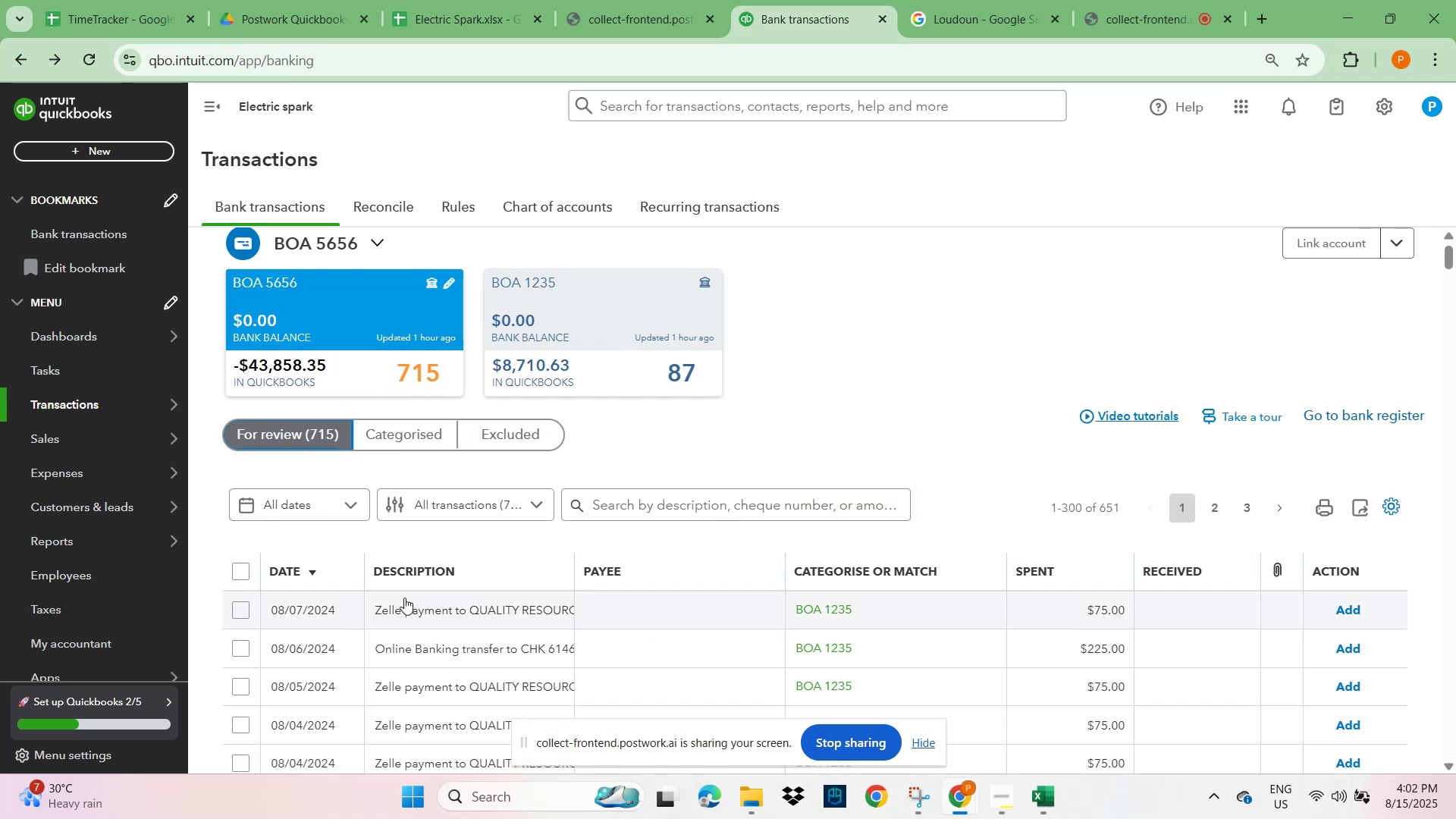 
scroll: coordinate [452, 653], scroll_direction: down, amount: 2.0
 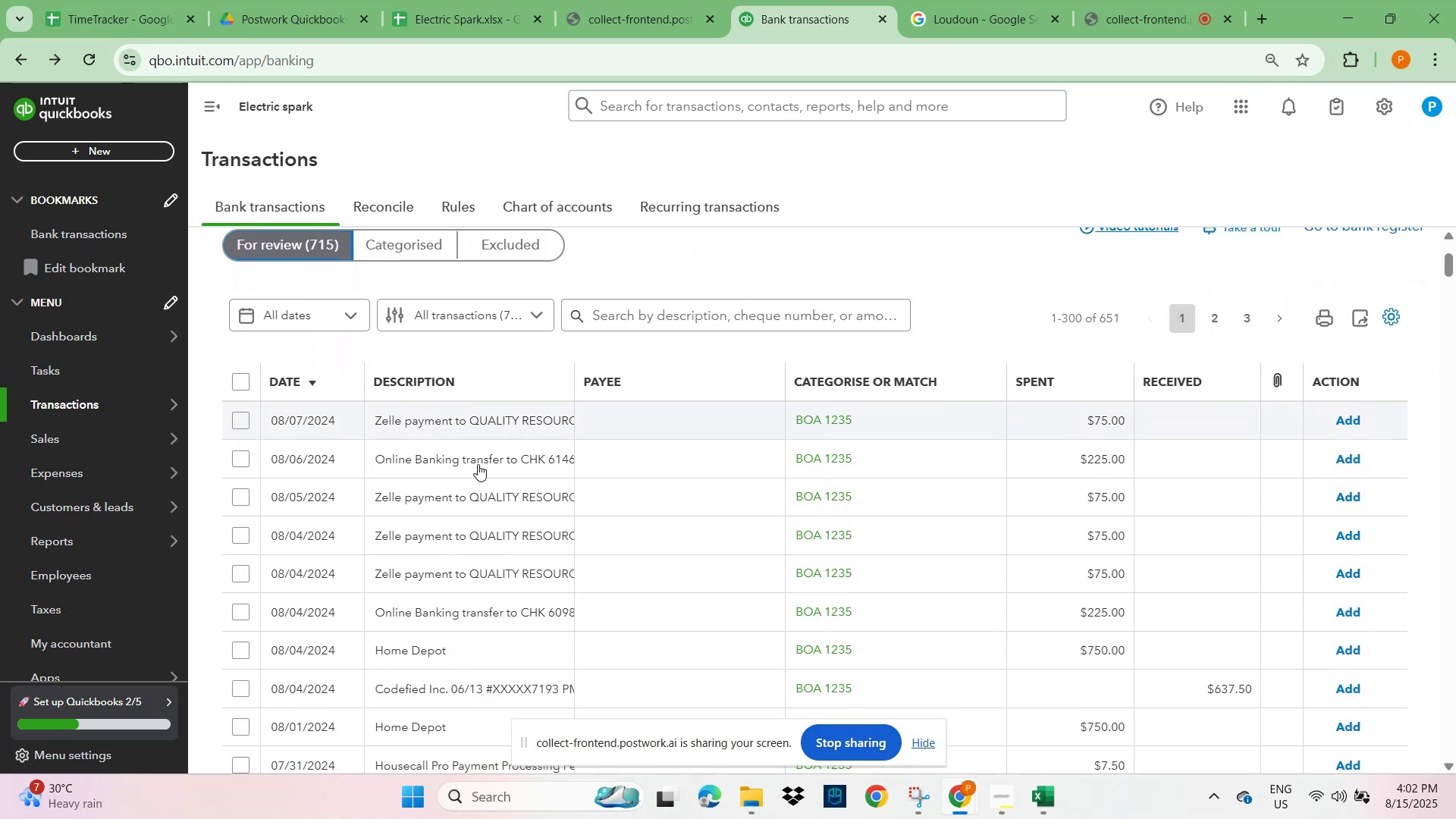 
left_click([478, 460])
 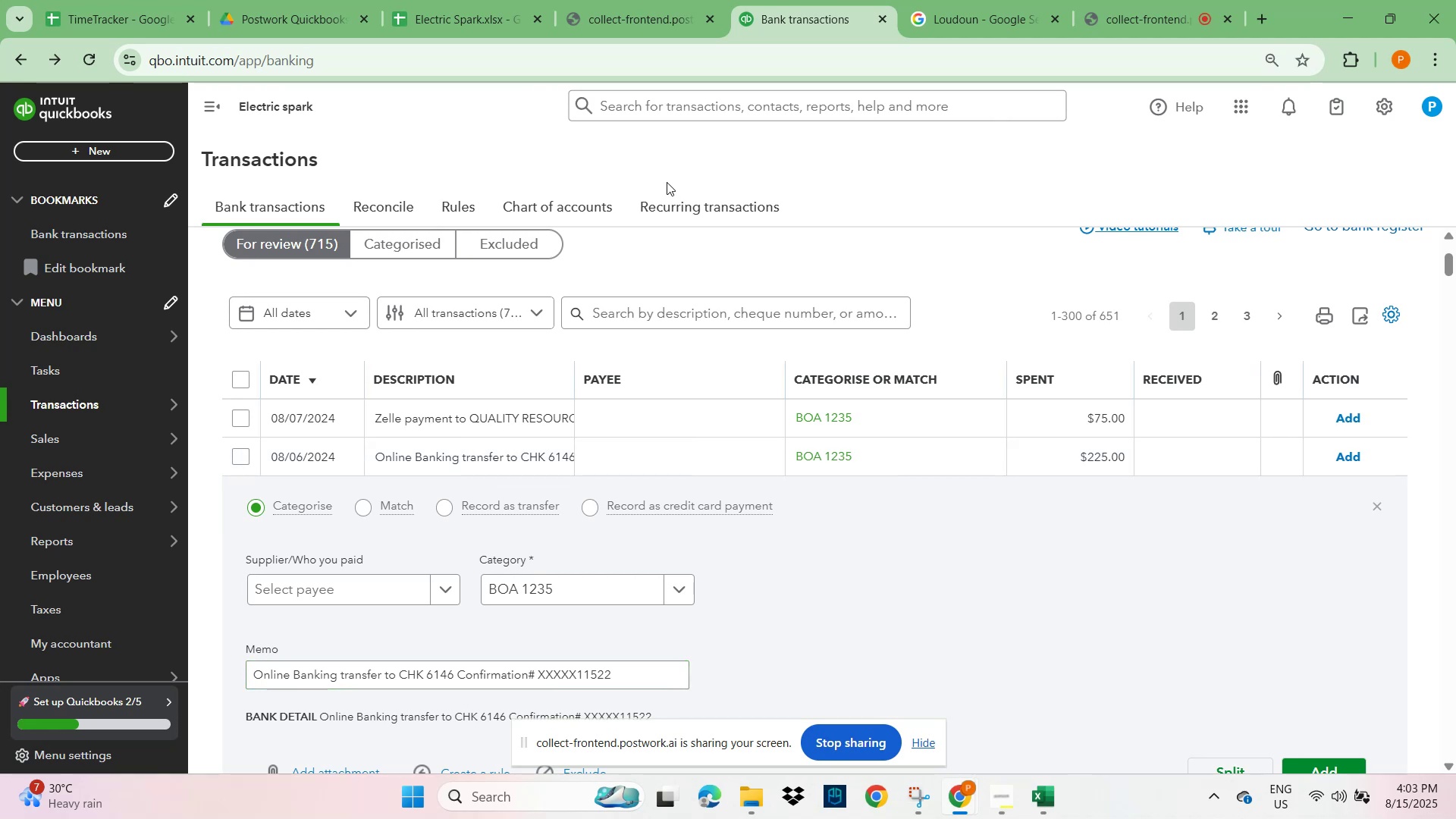 
wait(5.49)
 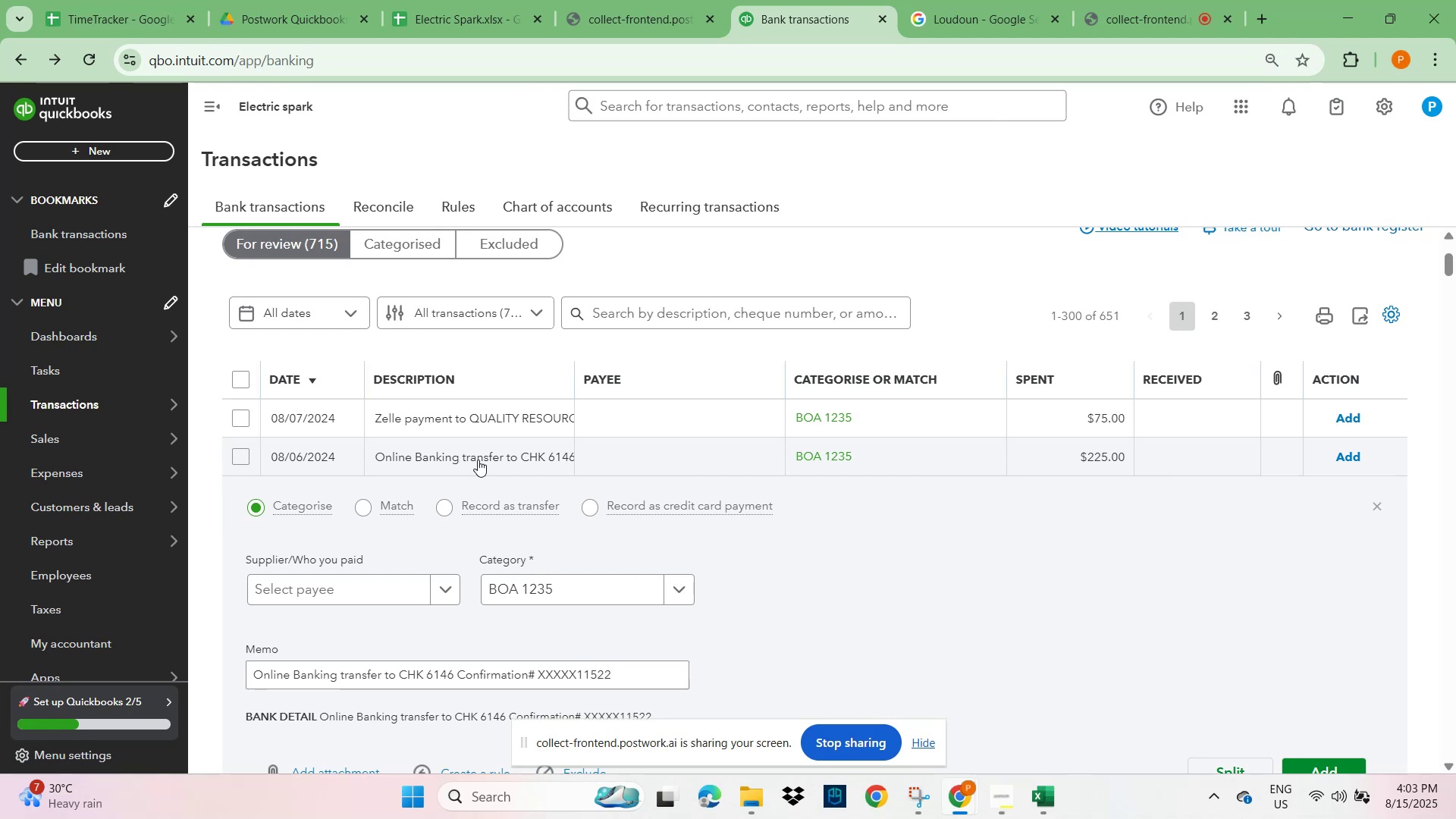 
scroll: coordinate [748, 301], scroll_direction: up, amount: 2.0
 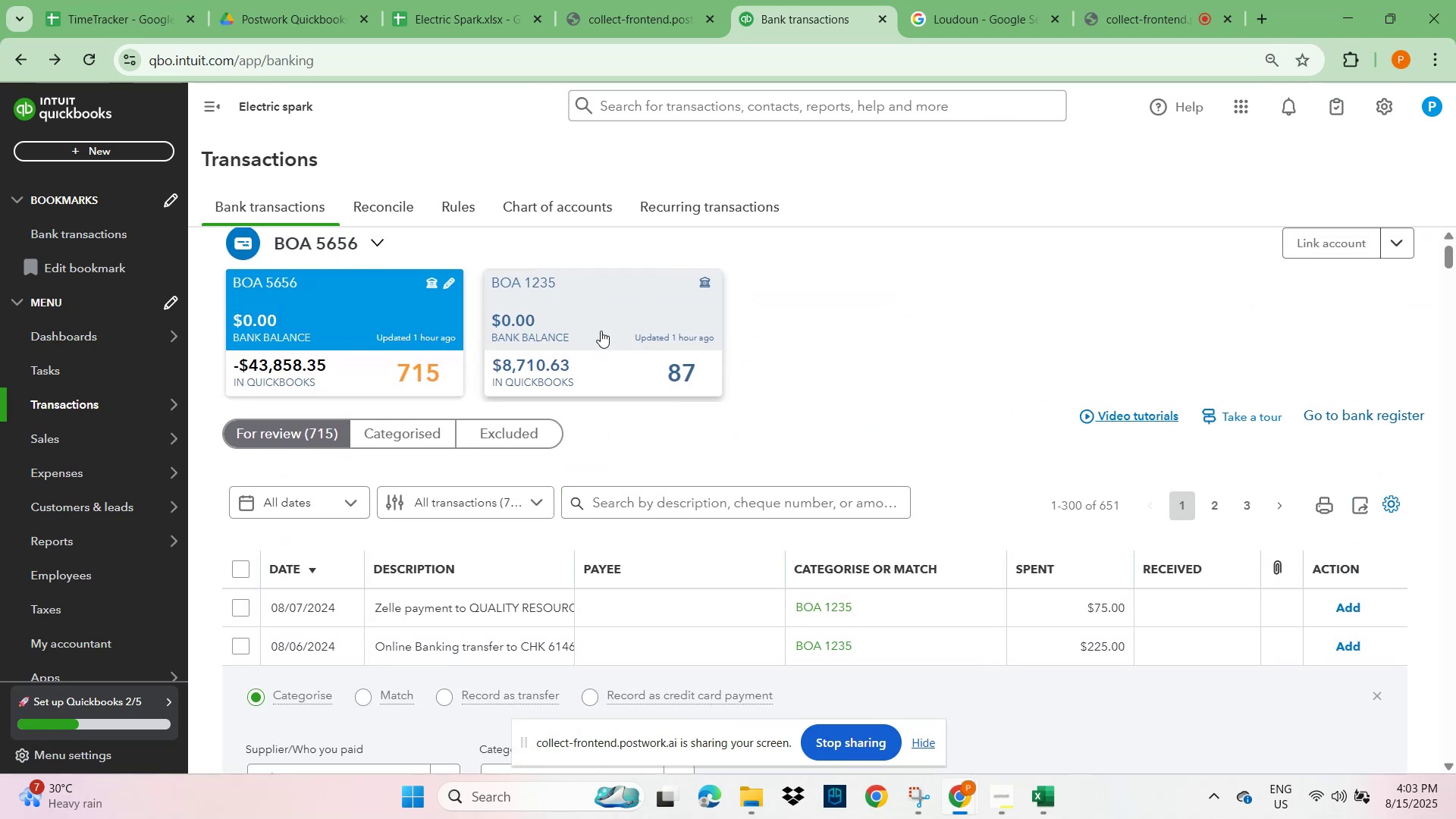 
left_click([600, 318])
 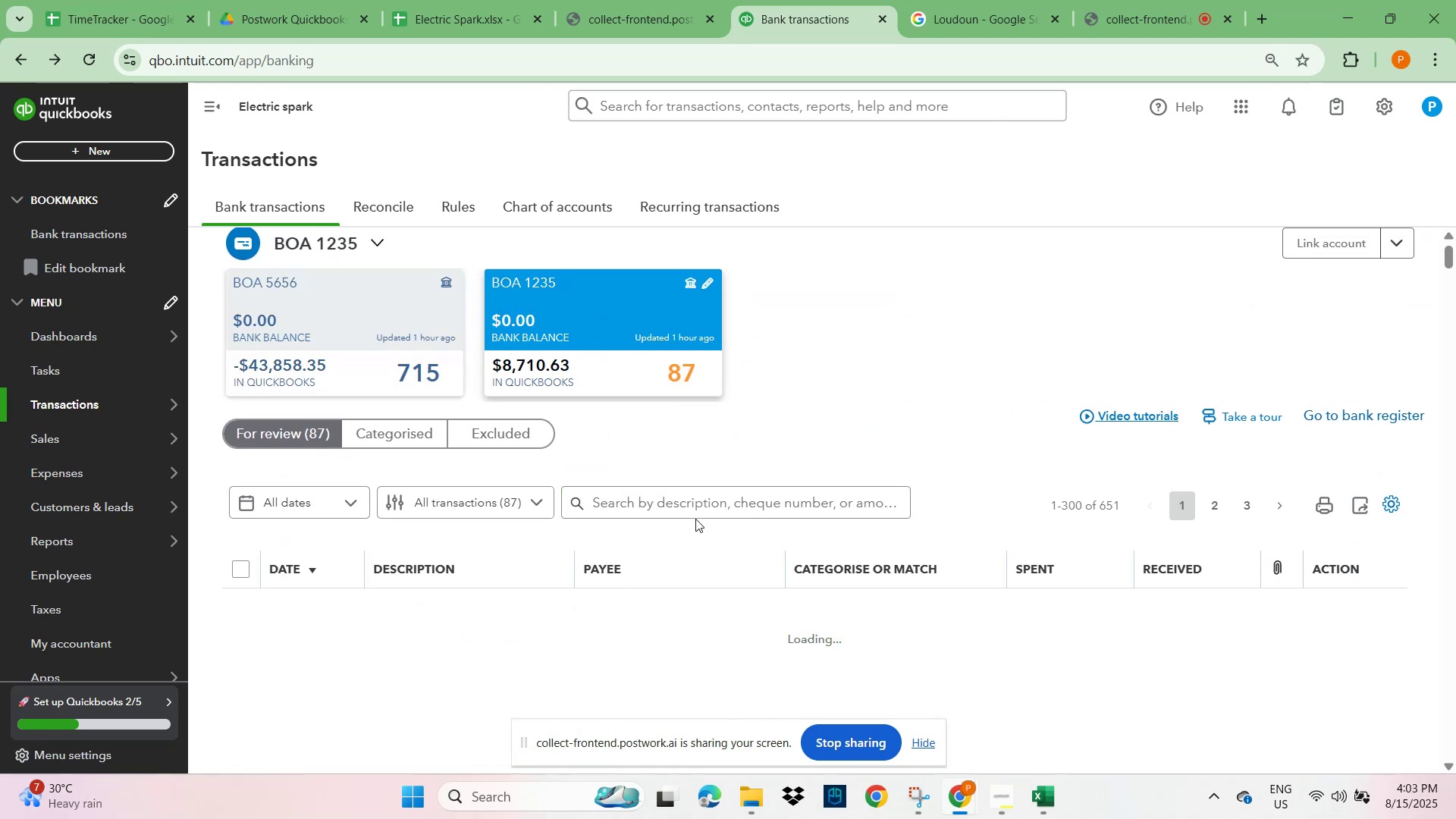 
left_click([649, 498])
 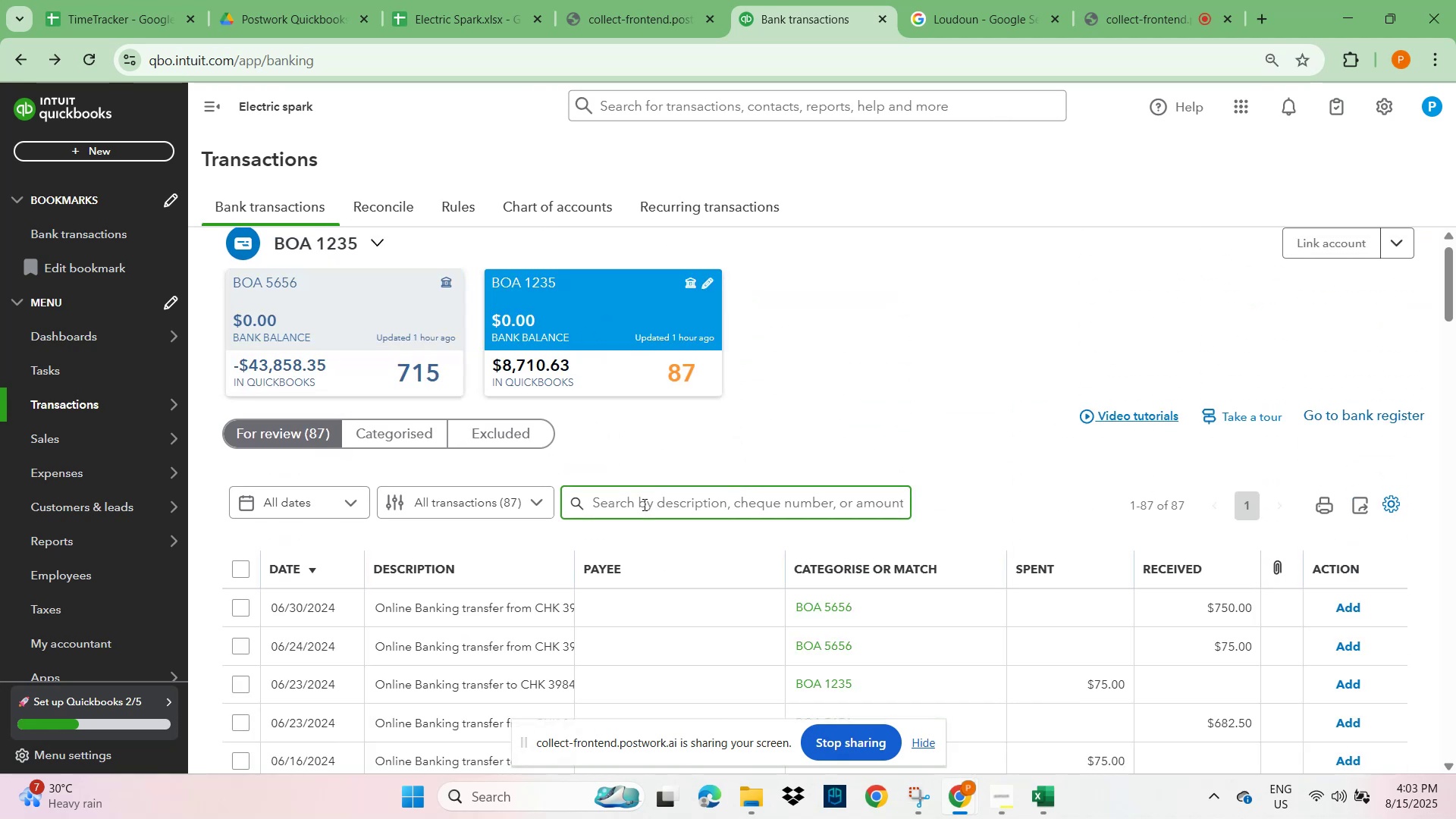 
key(Numpad2)
 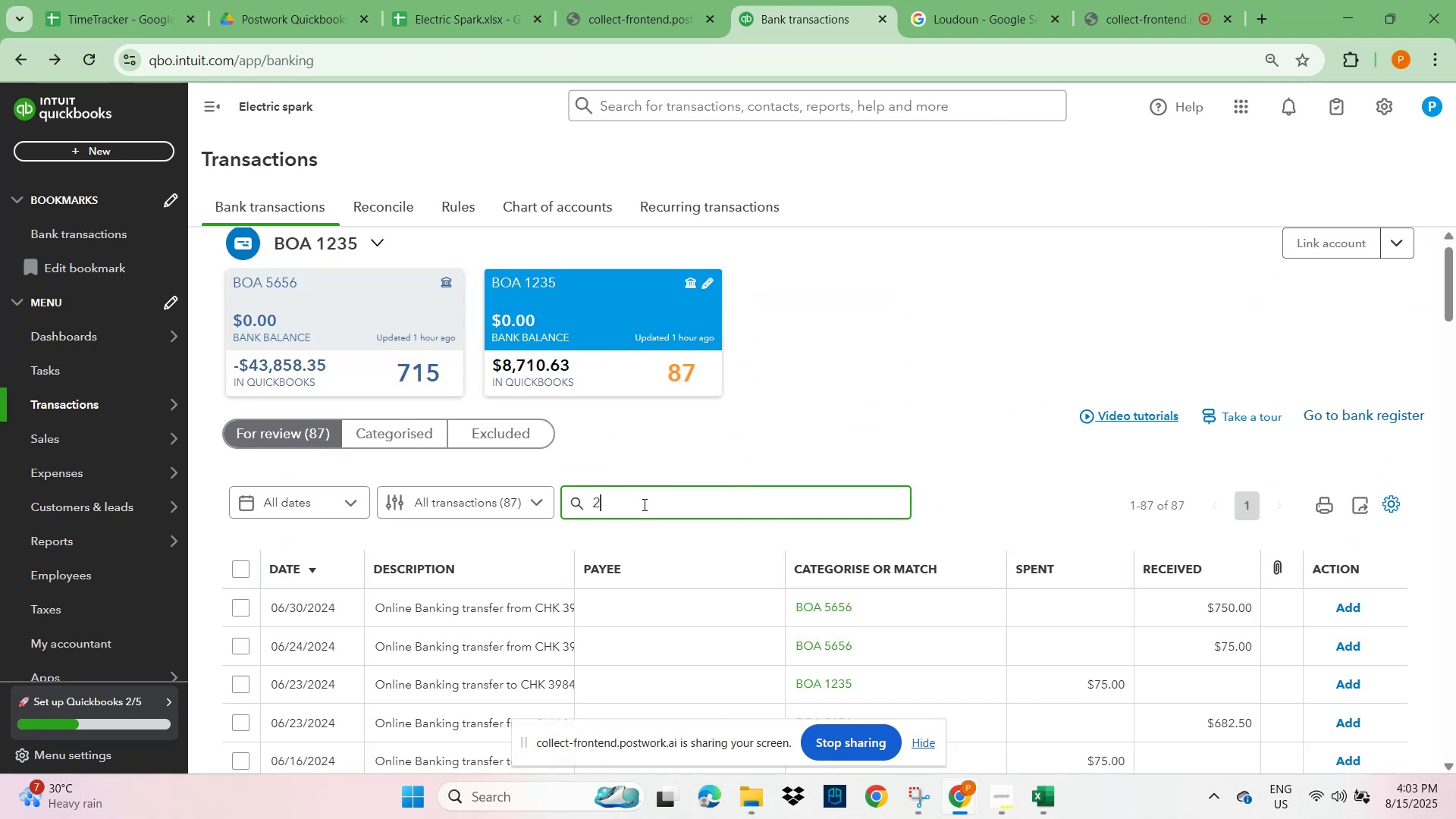 
key(Numpad2)
 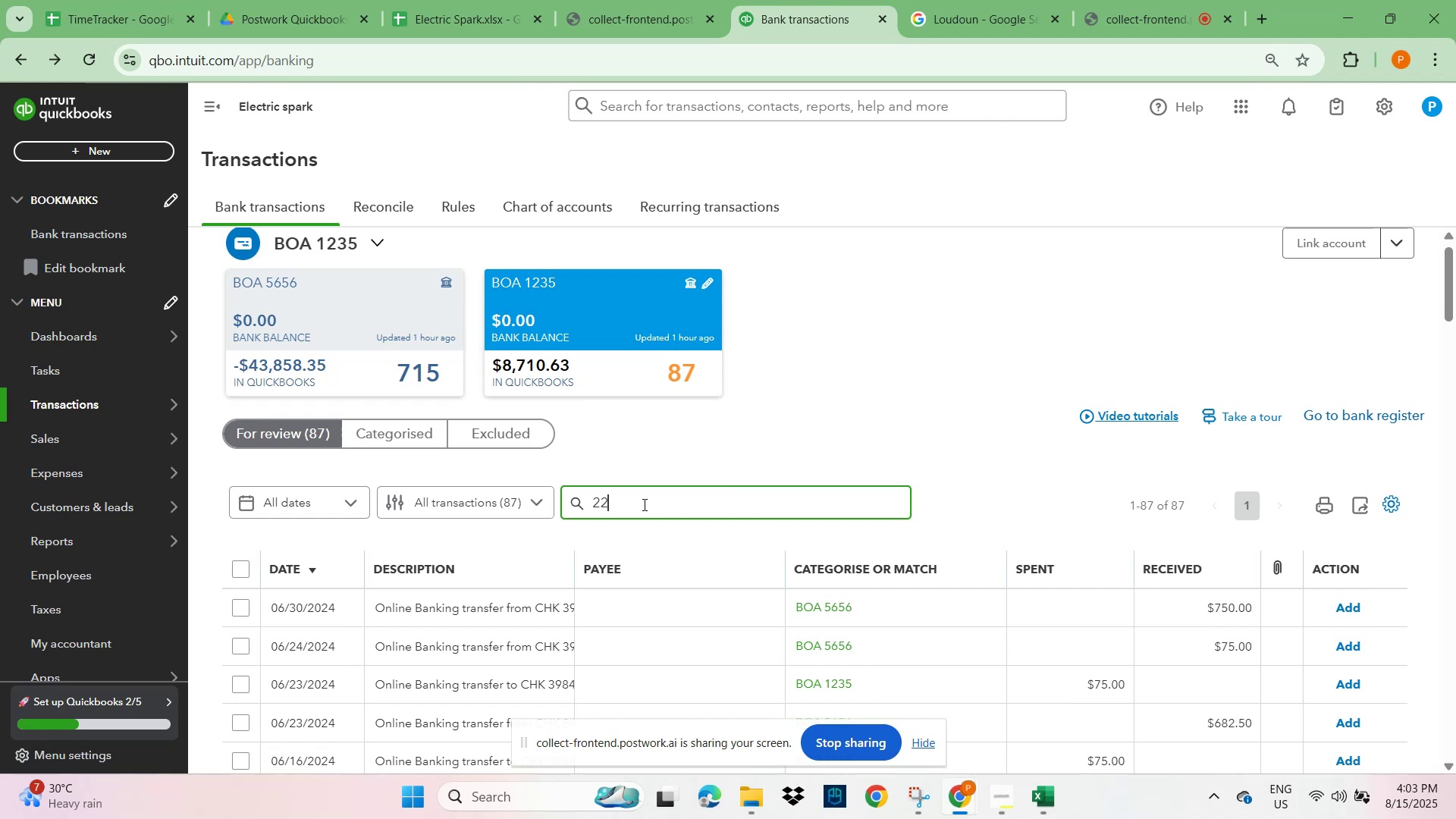 
key(Numpad5)
 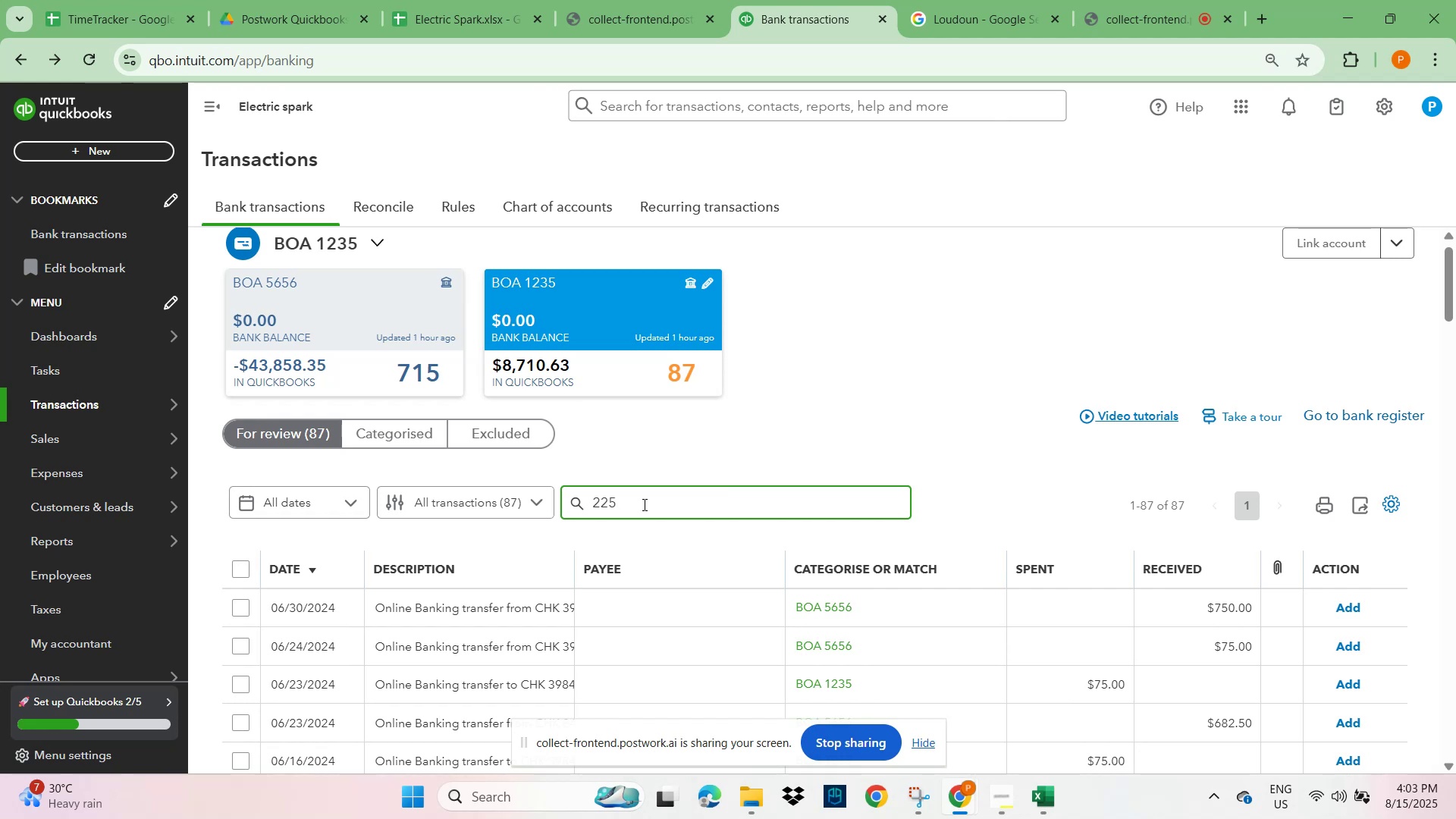 
wait(5.15)
 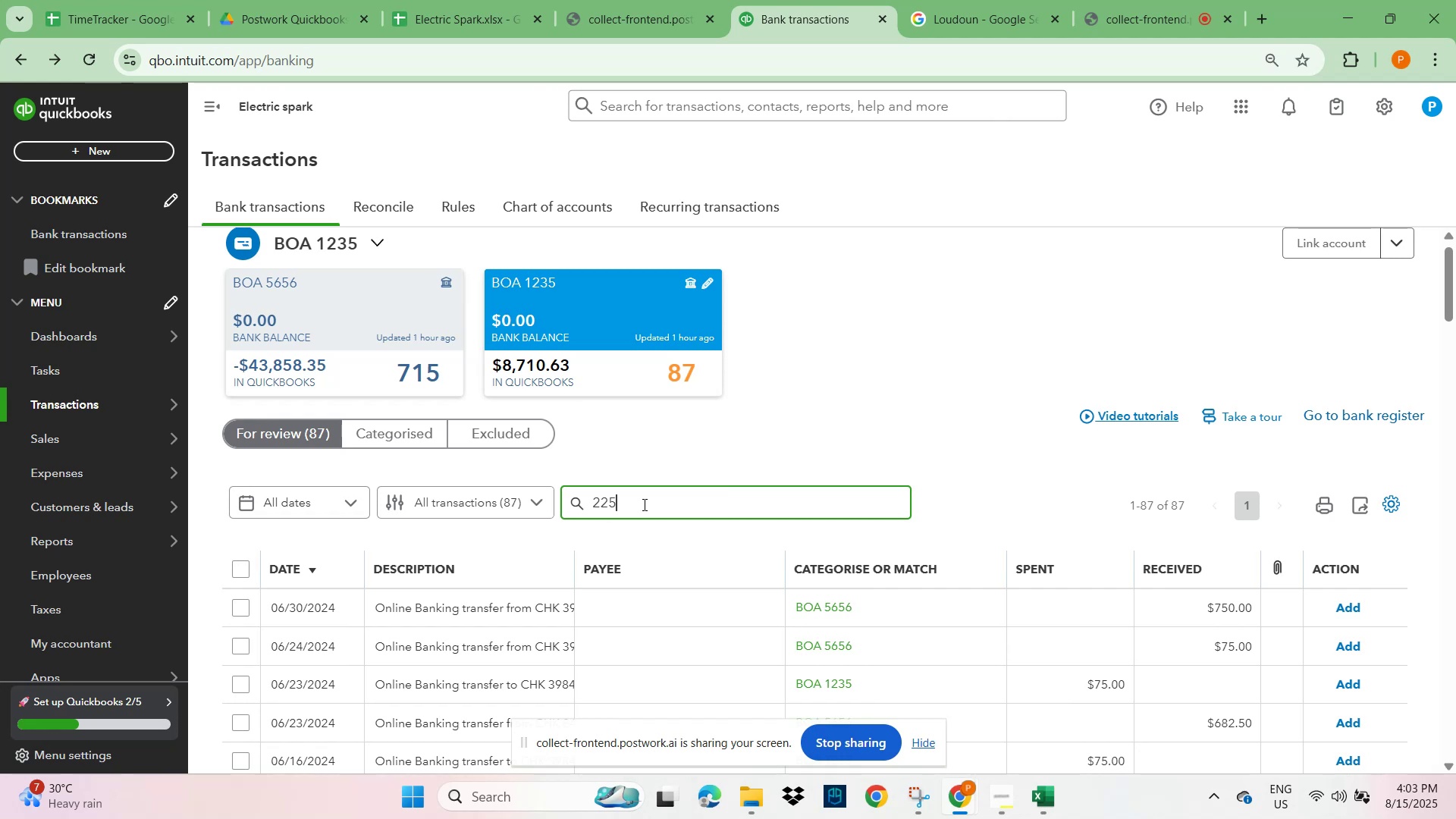 
key(NumpadEnter)
 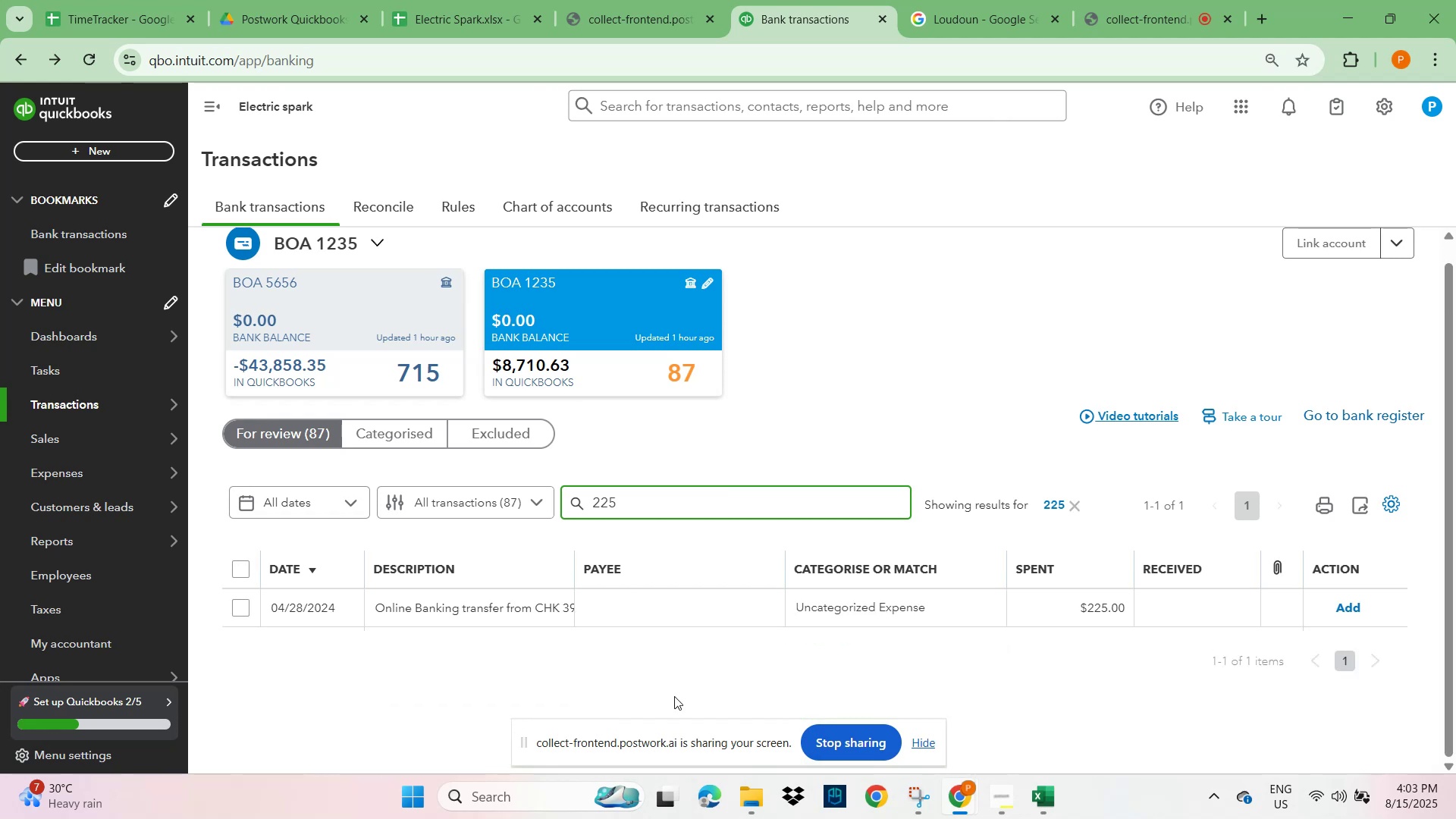 
scroll: coordinate [935, 626], scroll_direction: down, amount: 1.0
 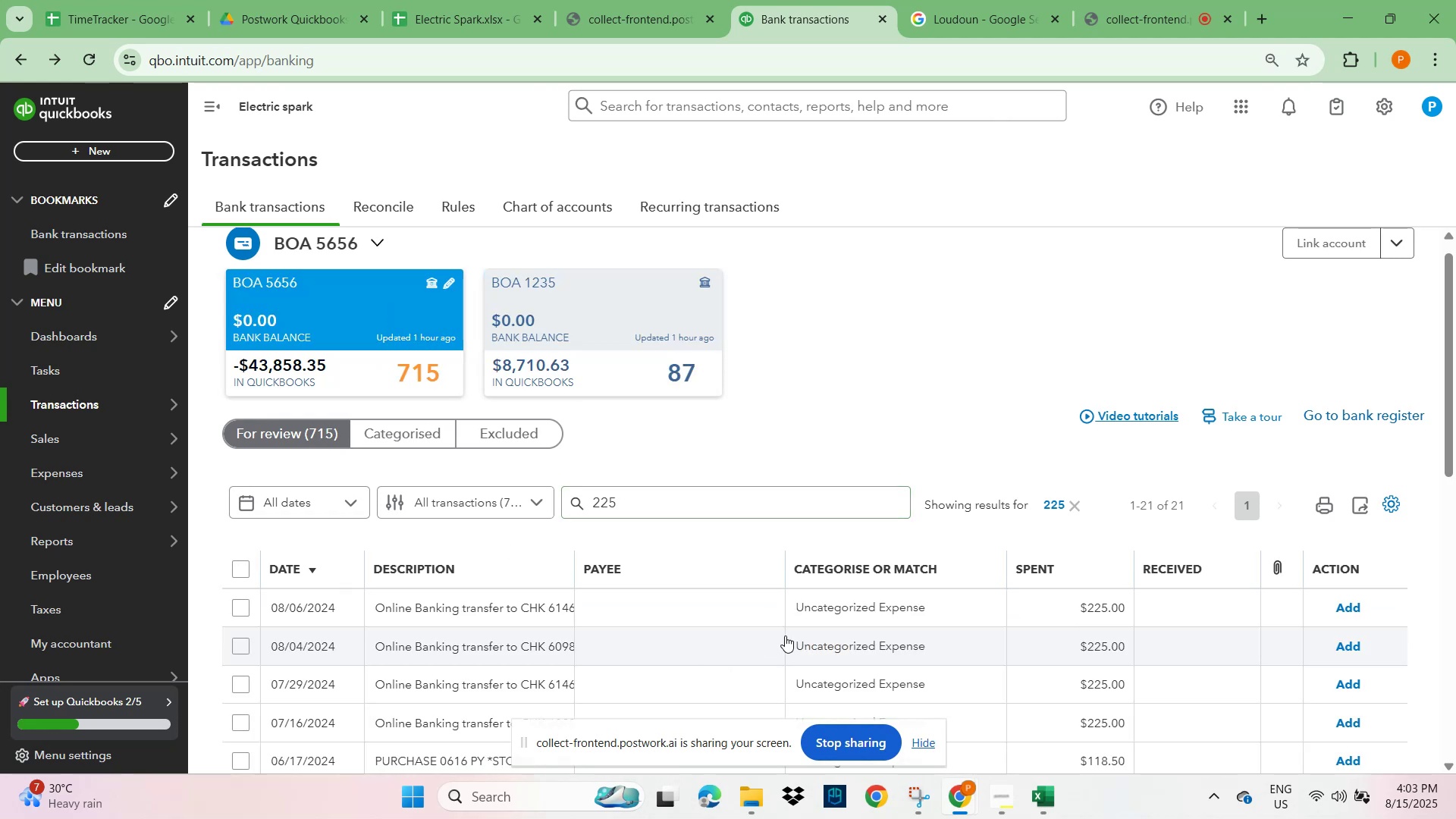 
wait(5.74)
 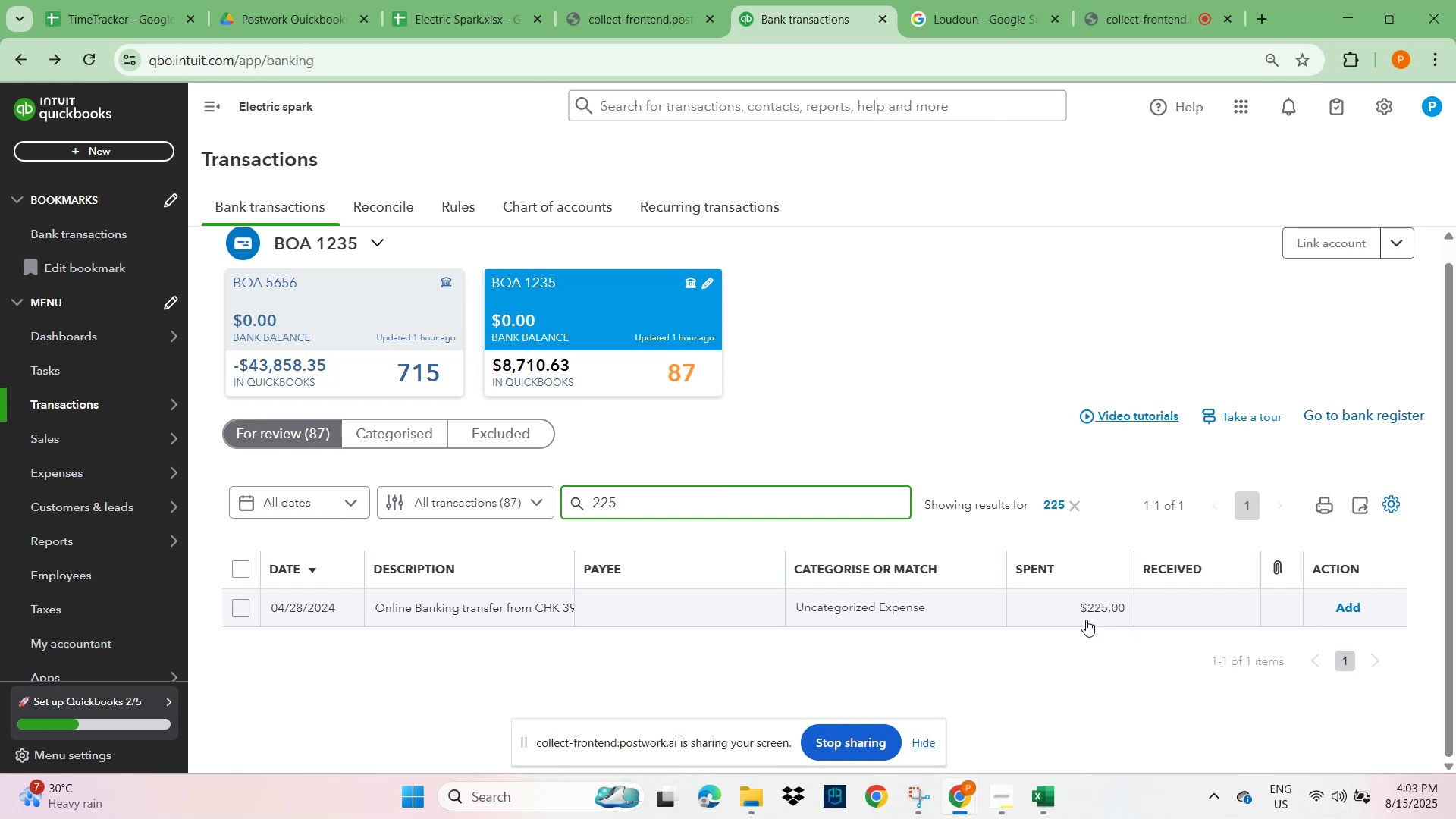 
scroll: coordinate [360, 634], scroll_direction: down, amount: 6.0
 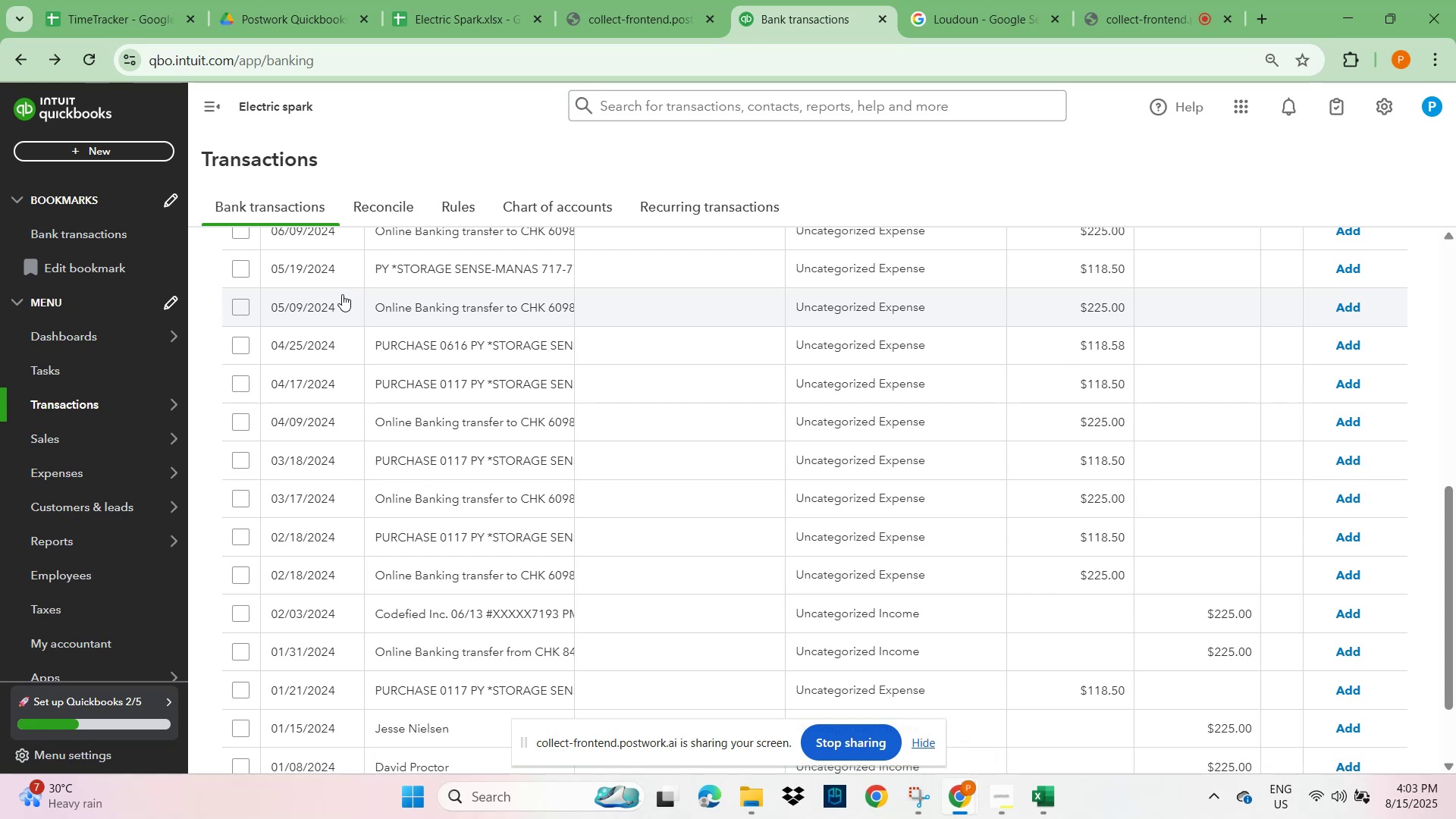 
wait(18.7)
 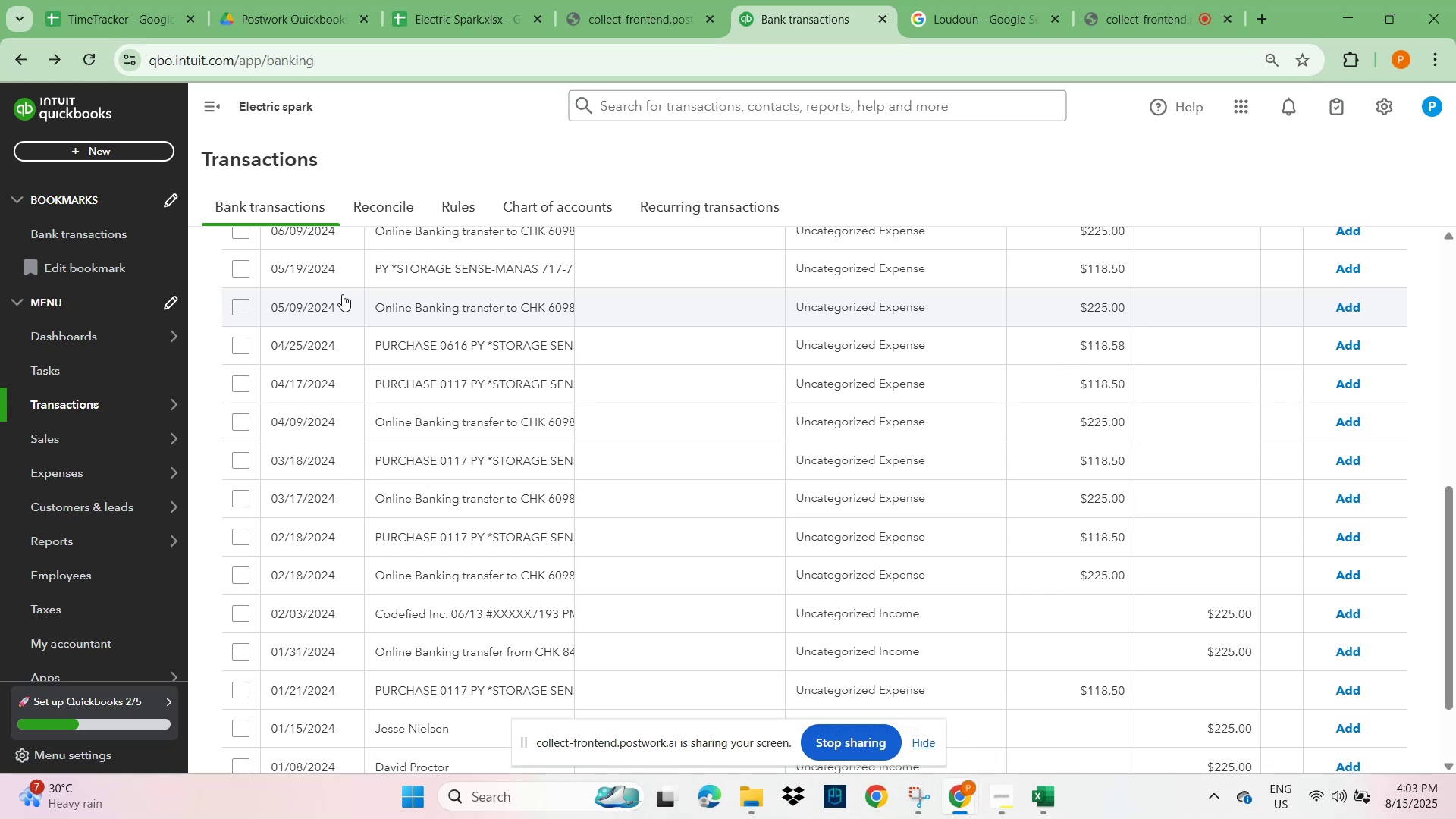 
scroll: coordinate [390, 625], scroll_direction: down, amount: 1.0
 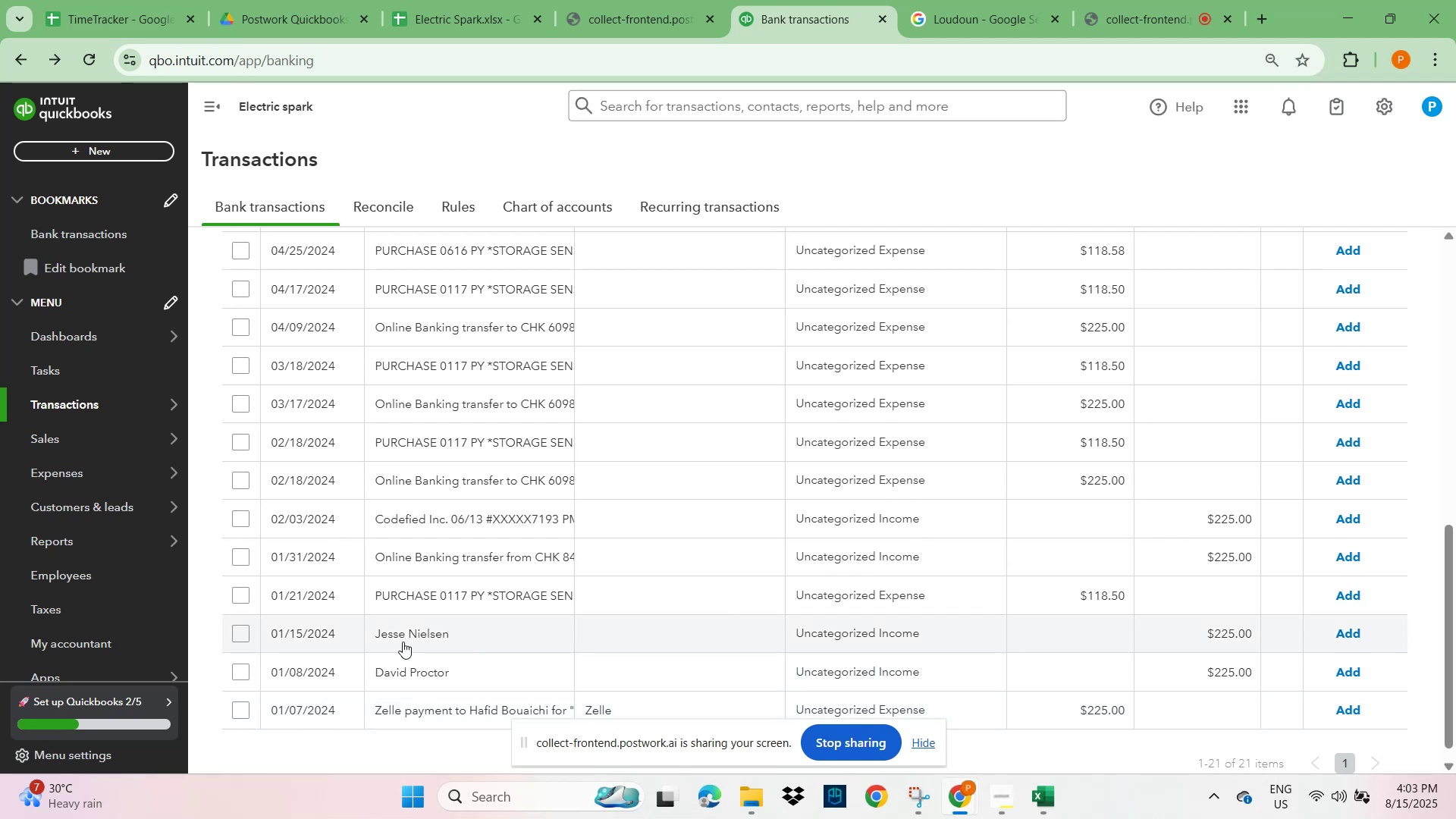 
wait(6.16)
 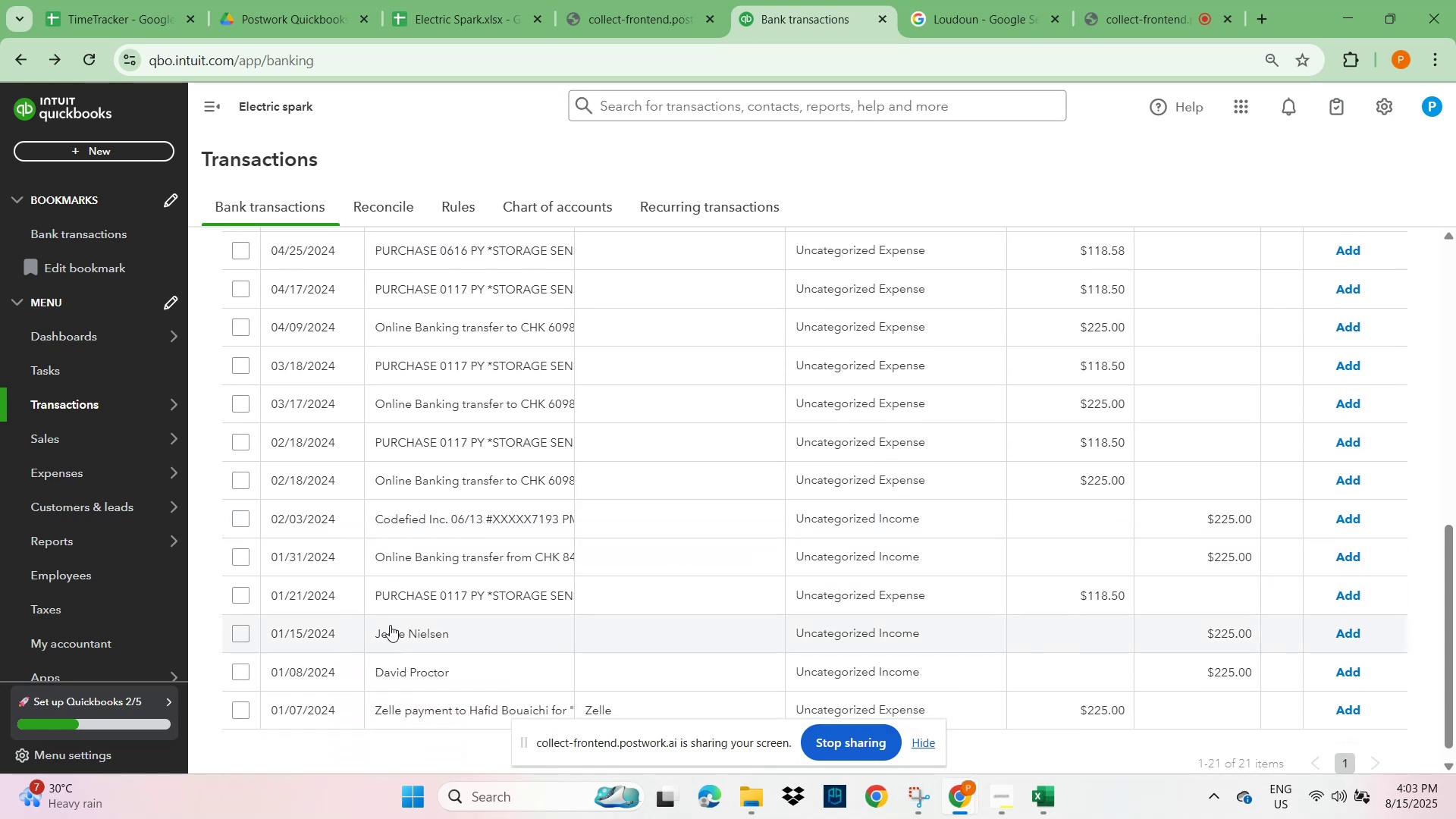 
scroll: coordinate [403, 641], scroll_direction: down, amount: 2.0
 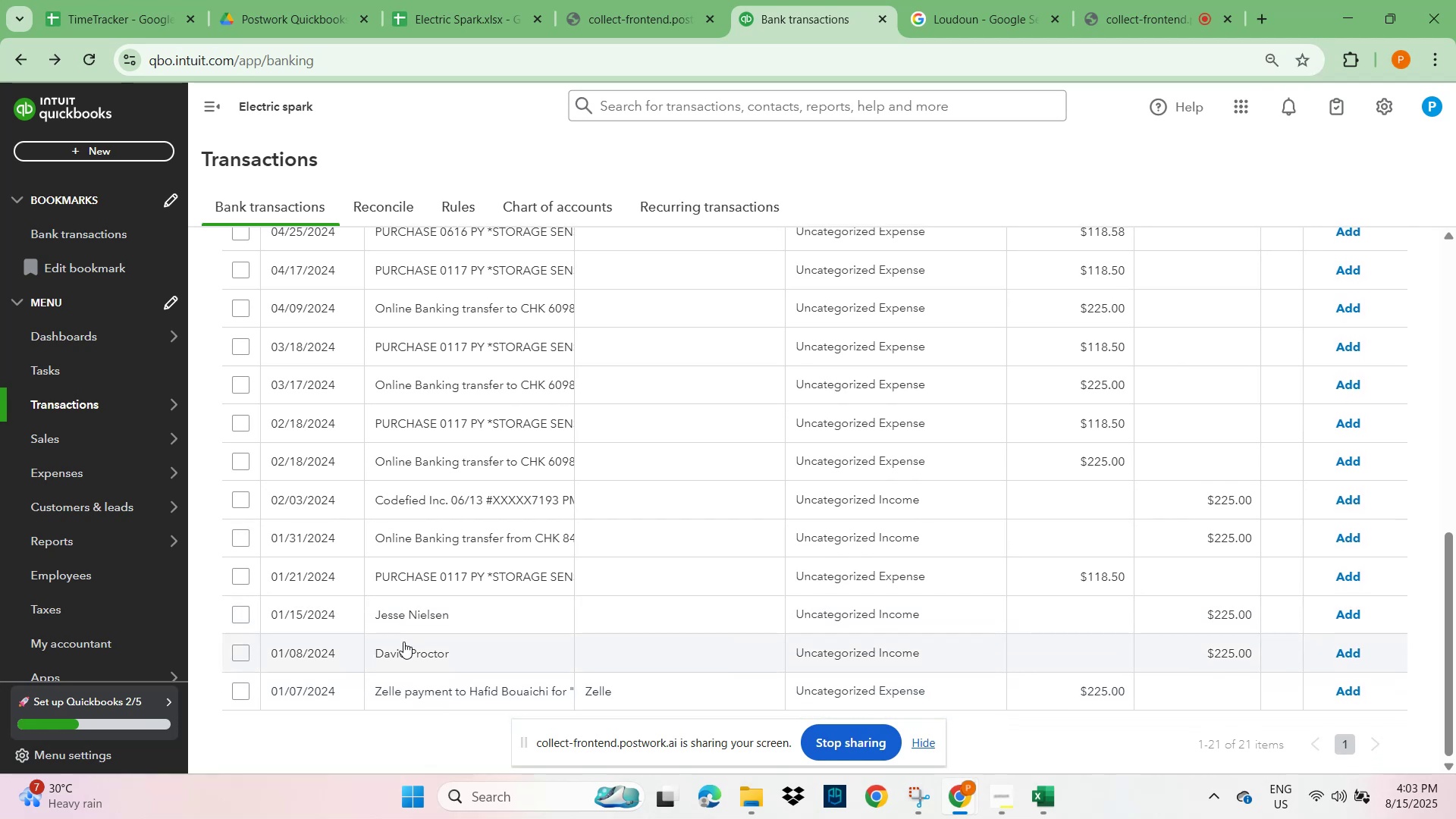 
scroll: coordinate [405, 642], scroll_direction: up, amount: 8.0
 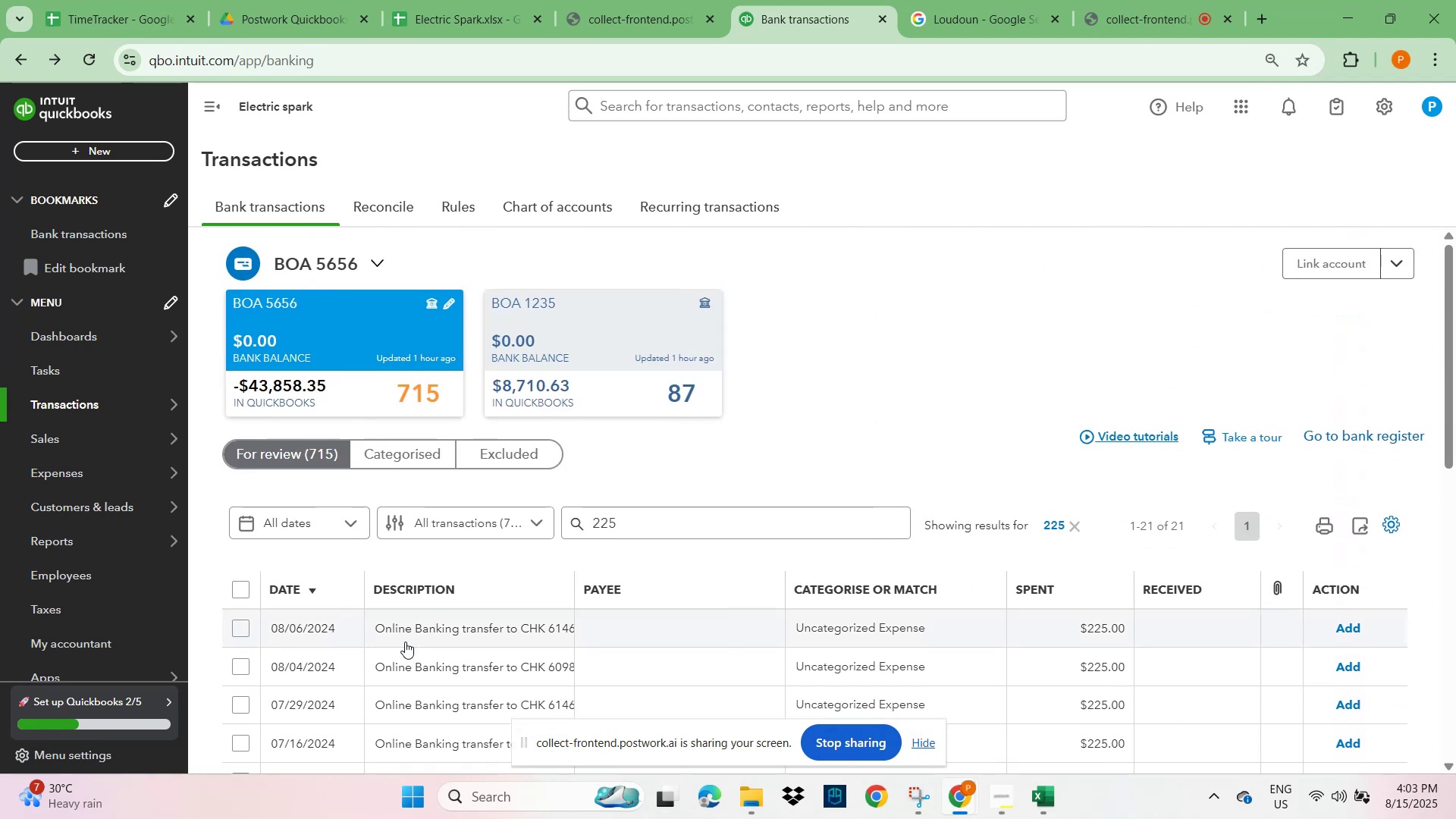 
scroll: coordinate [408, 641], scroll_direction: down, amount: 7.0
 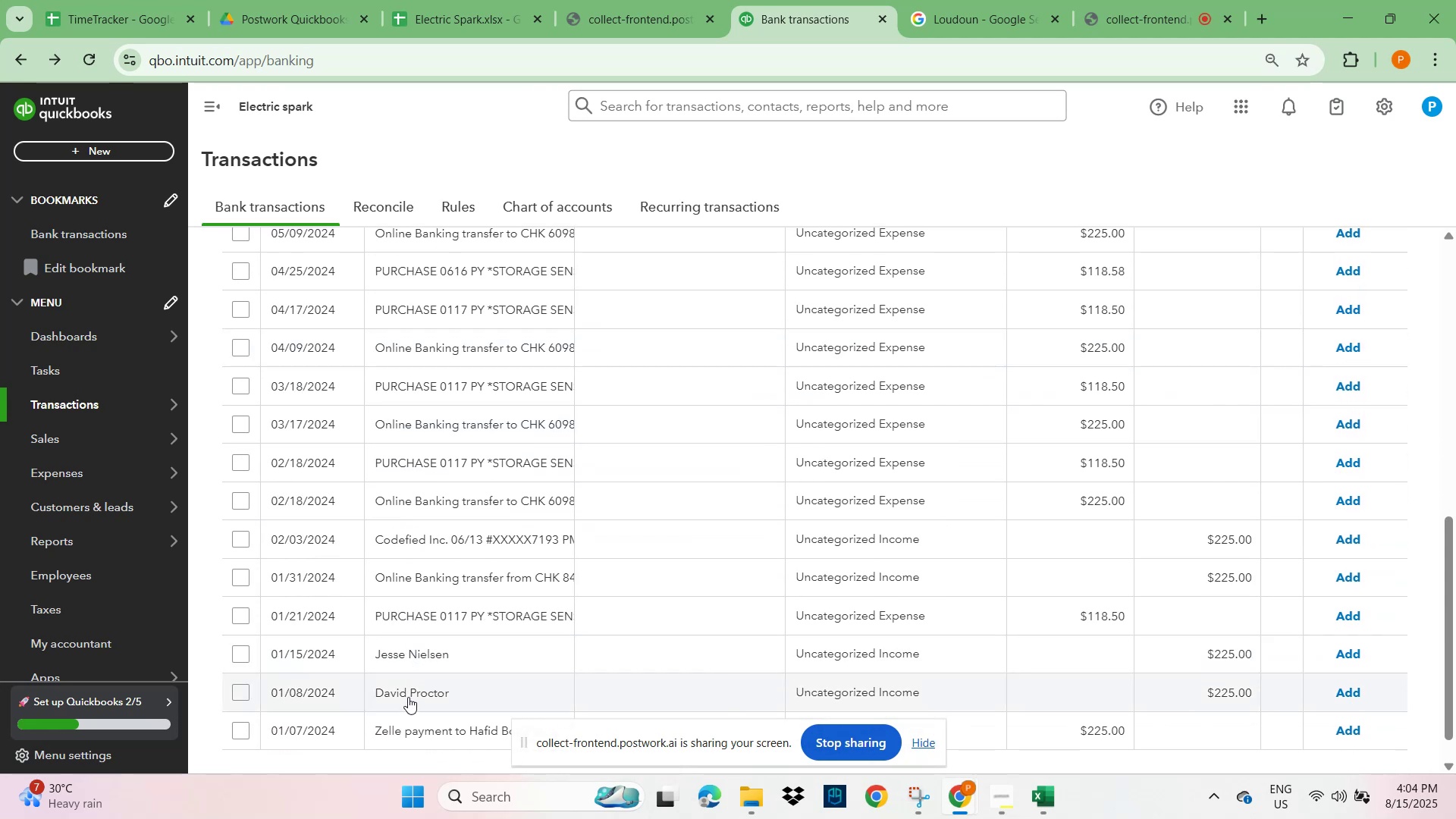 
left_click([425, 655])
 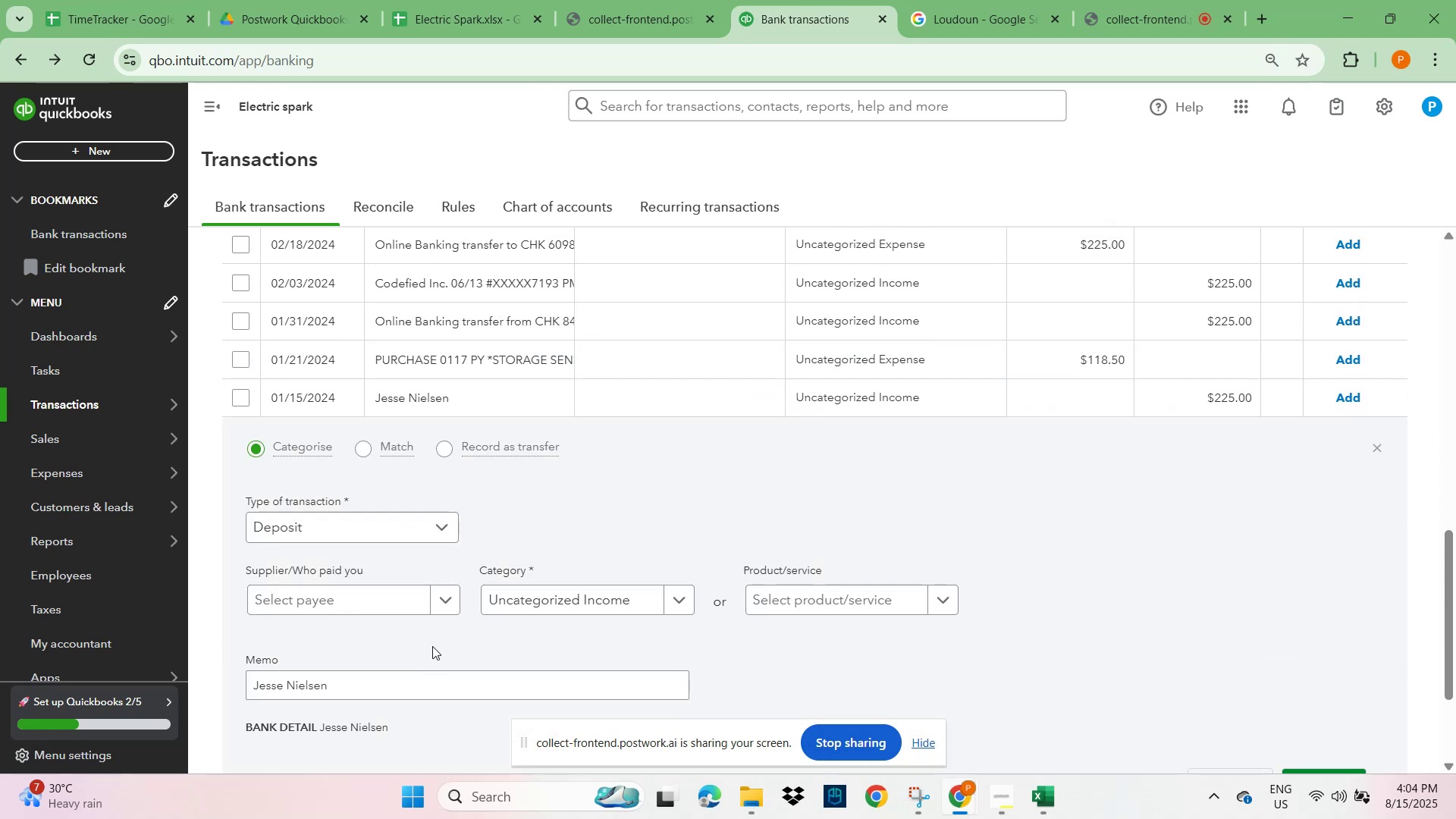 
left_click_drag(start_coordinate=[346, 688], to_coordinate=[236, 697])
 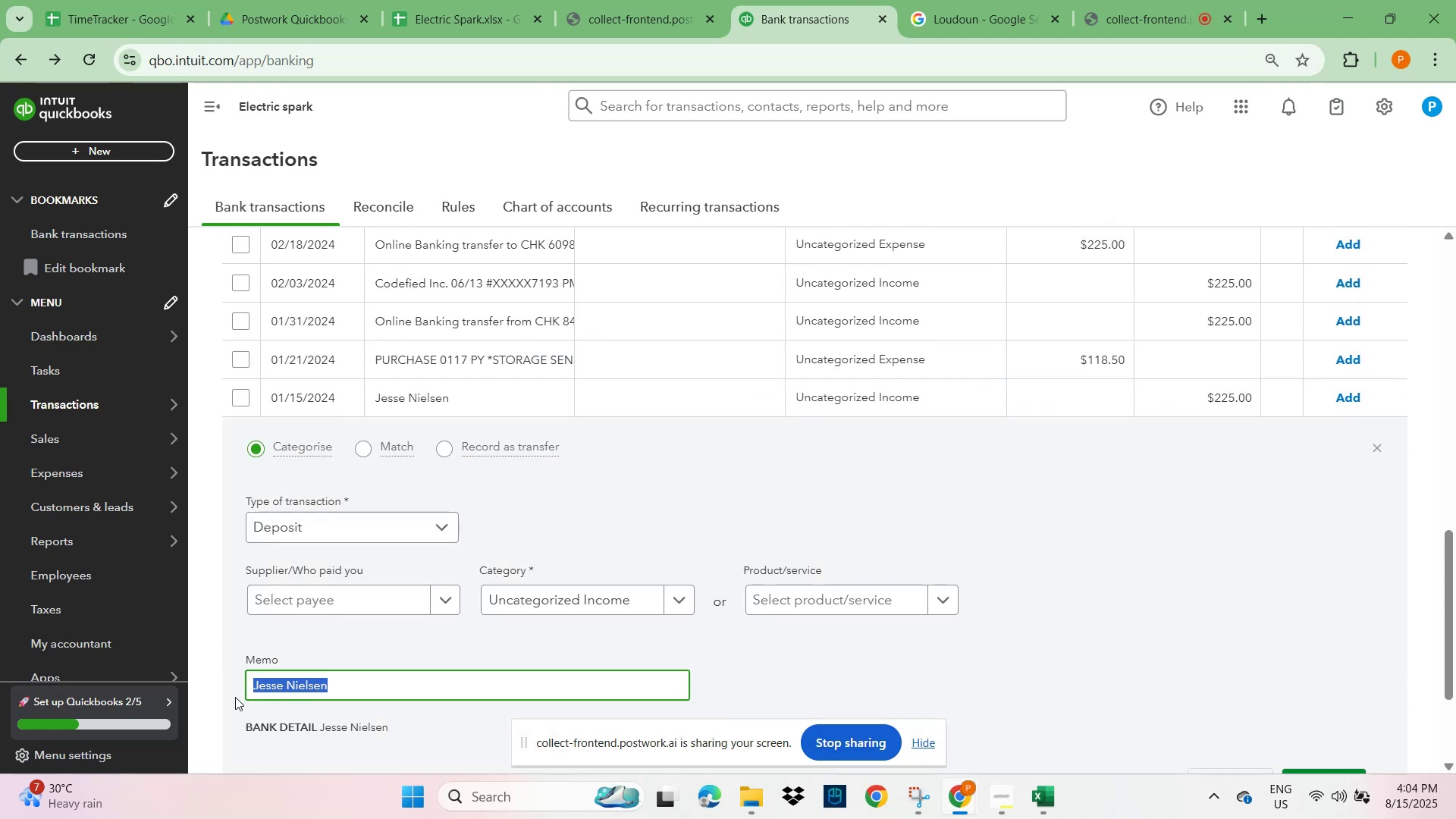 
key(Control+C)
 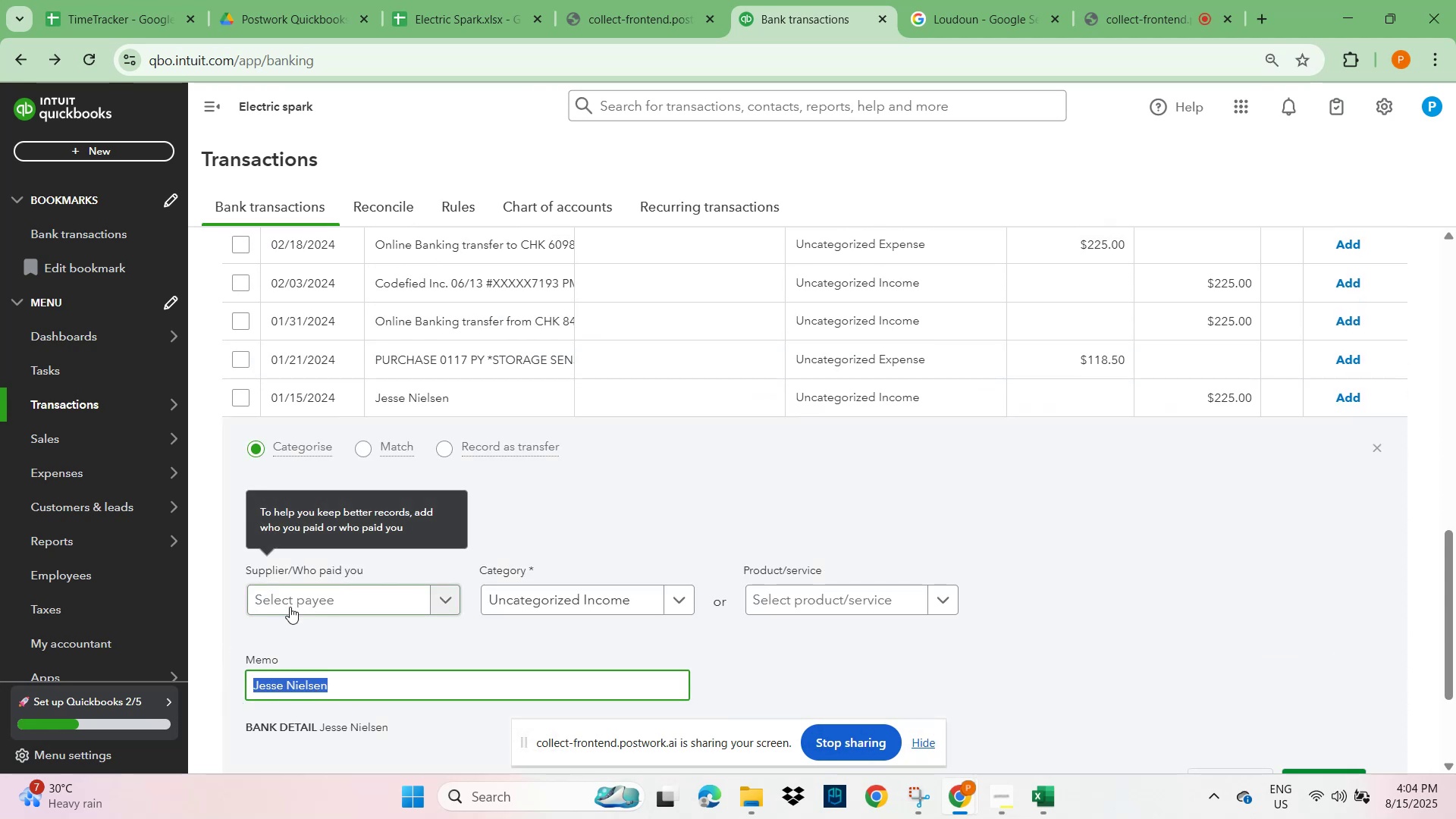 
left_click([290, 607])
 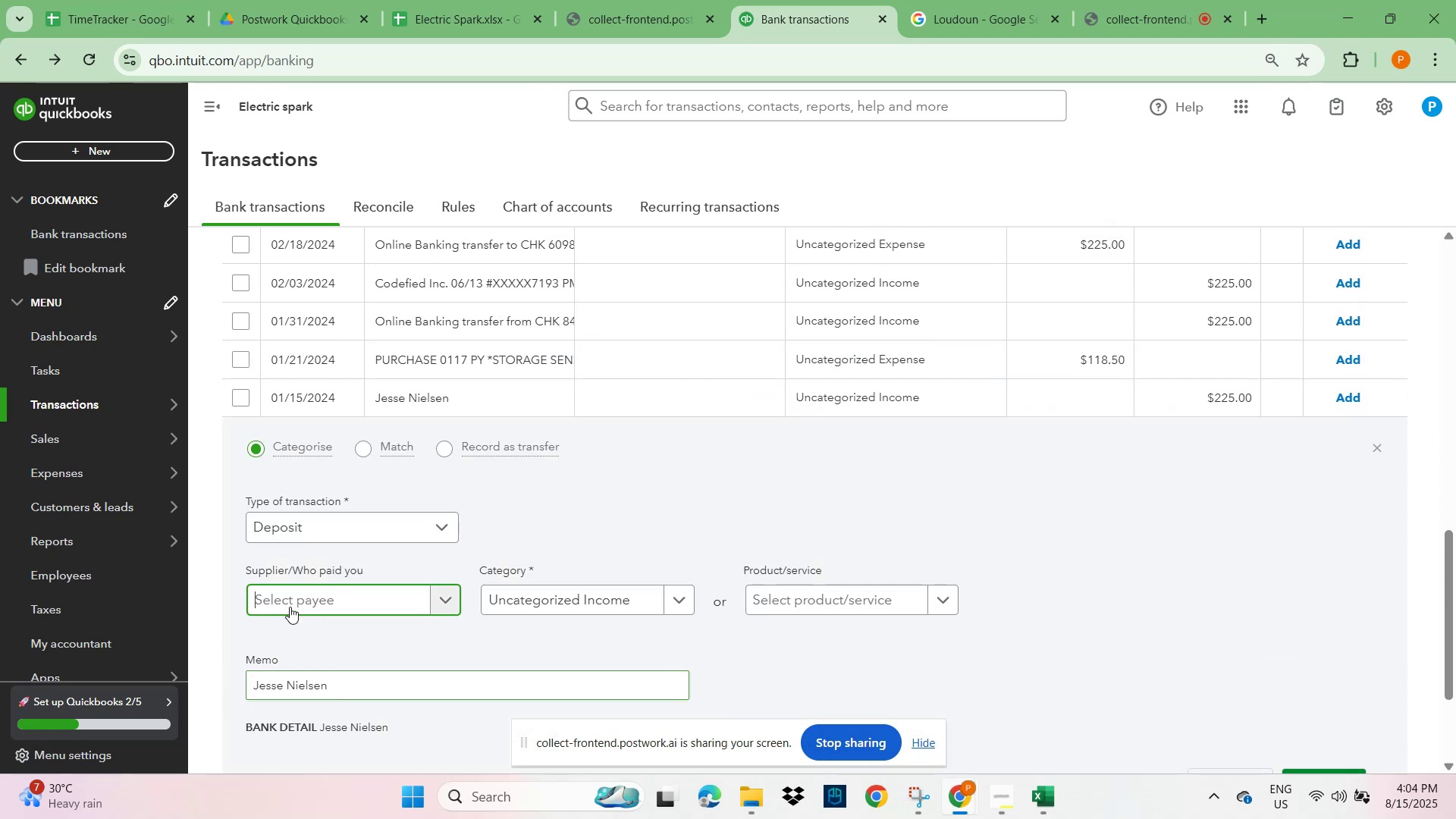 
key(Control+V)
 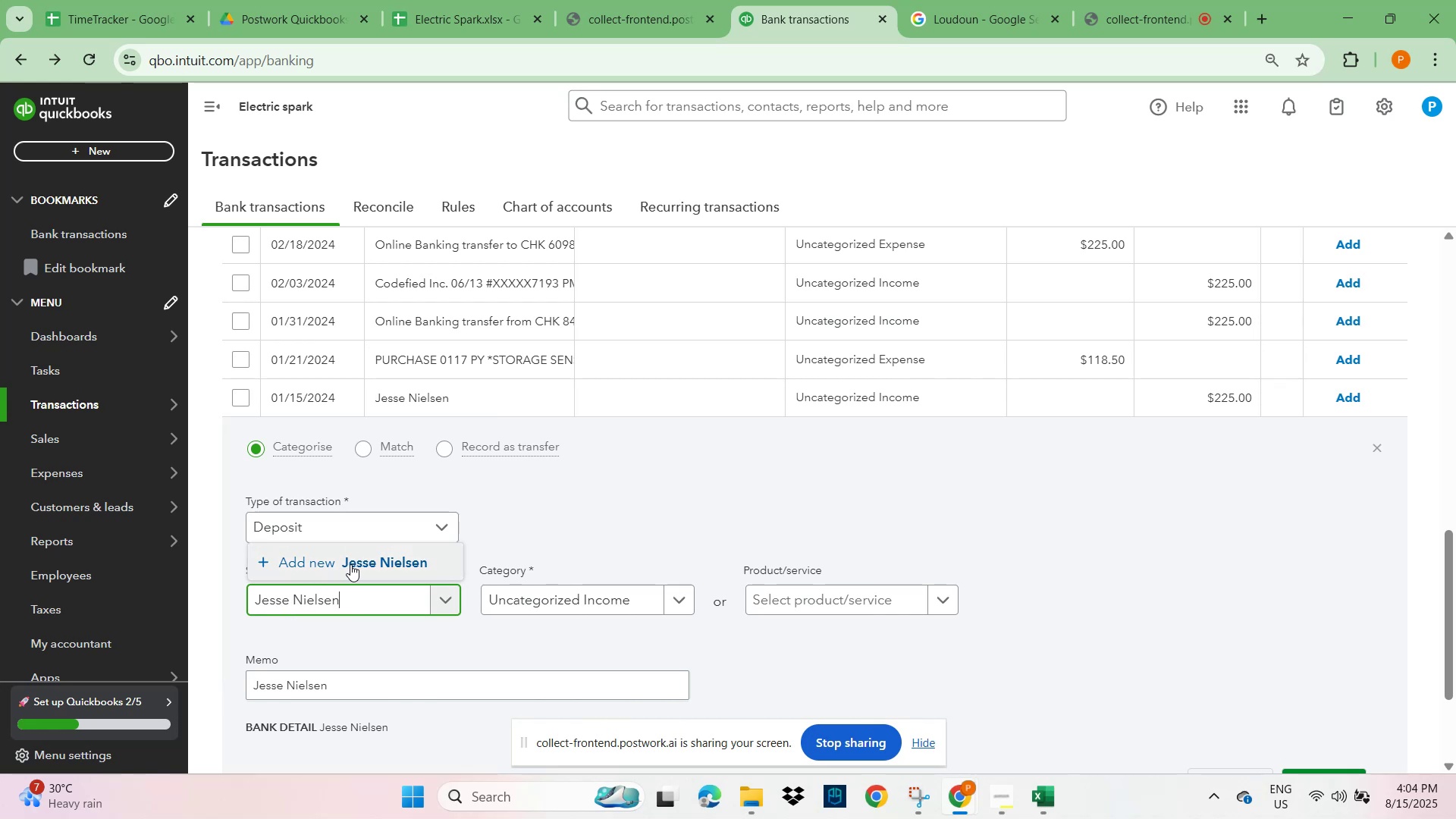 
left_click([375, 561])
 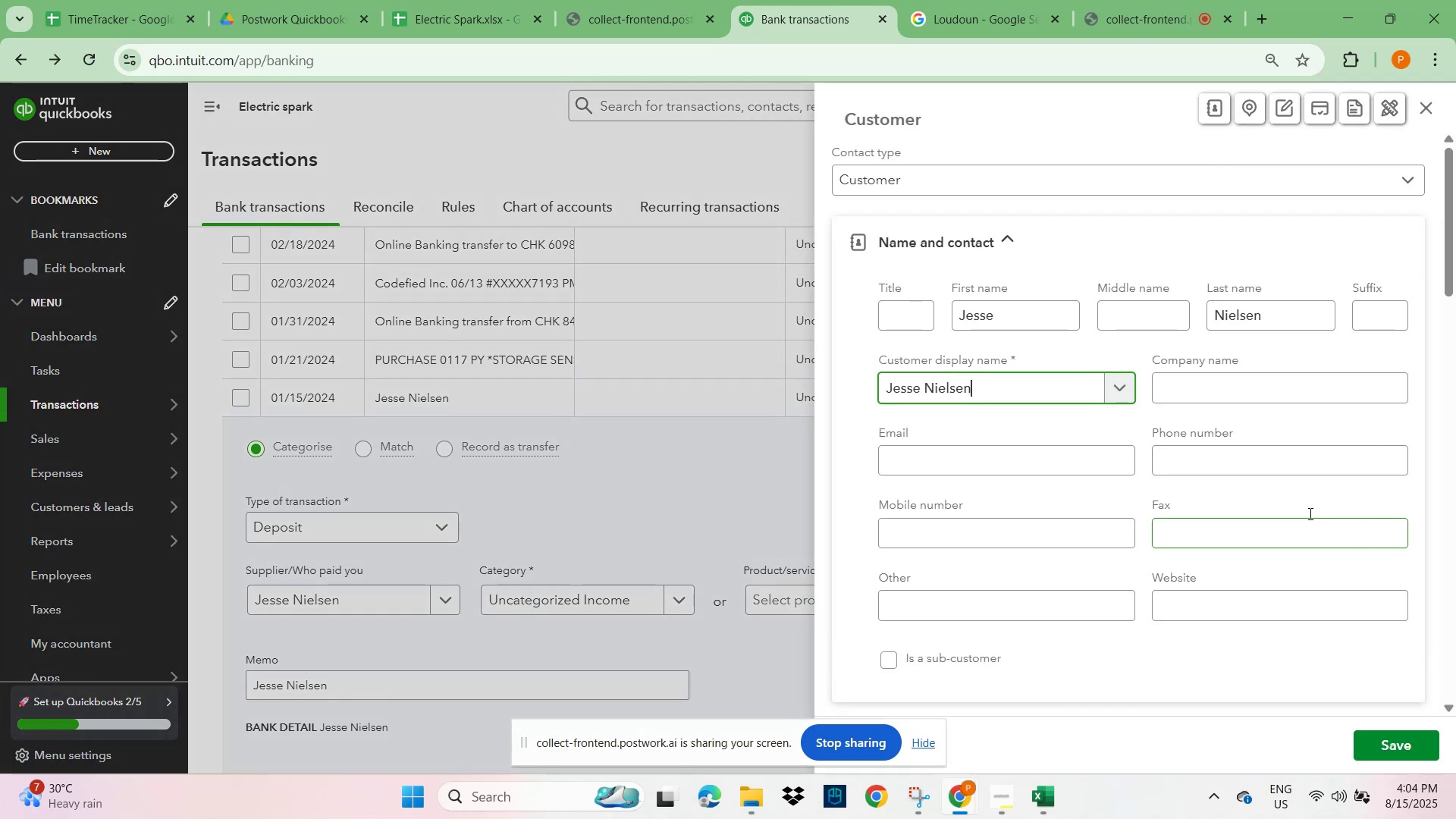 
left_click([1414, 742])
 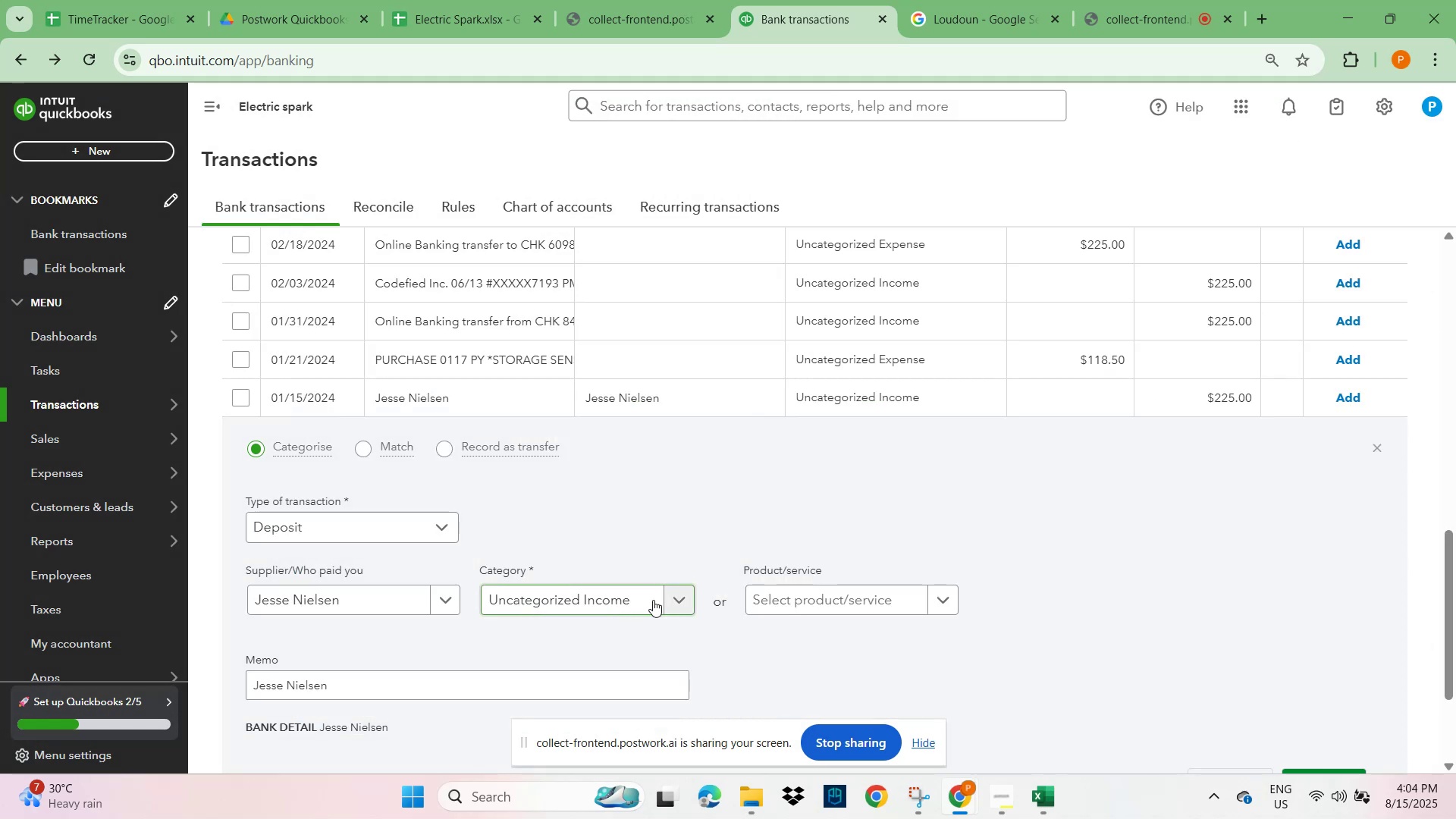 
left_click([833, 598])
 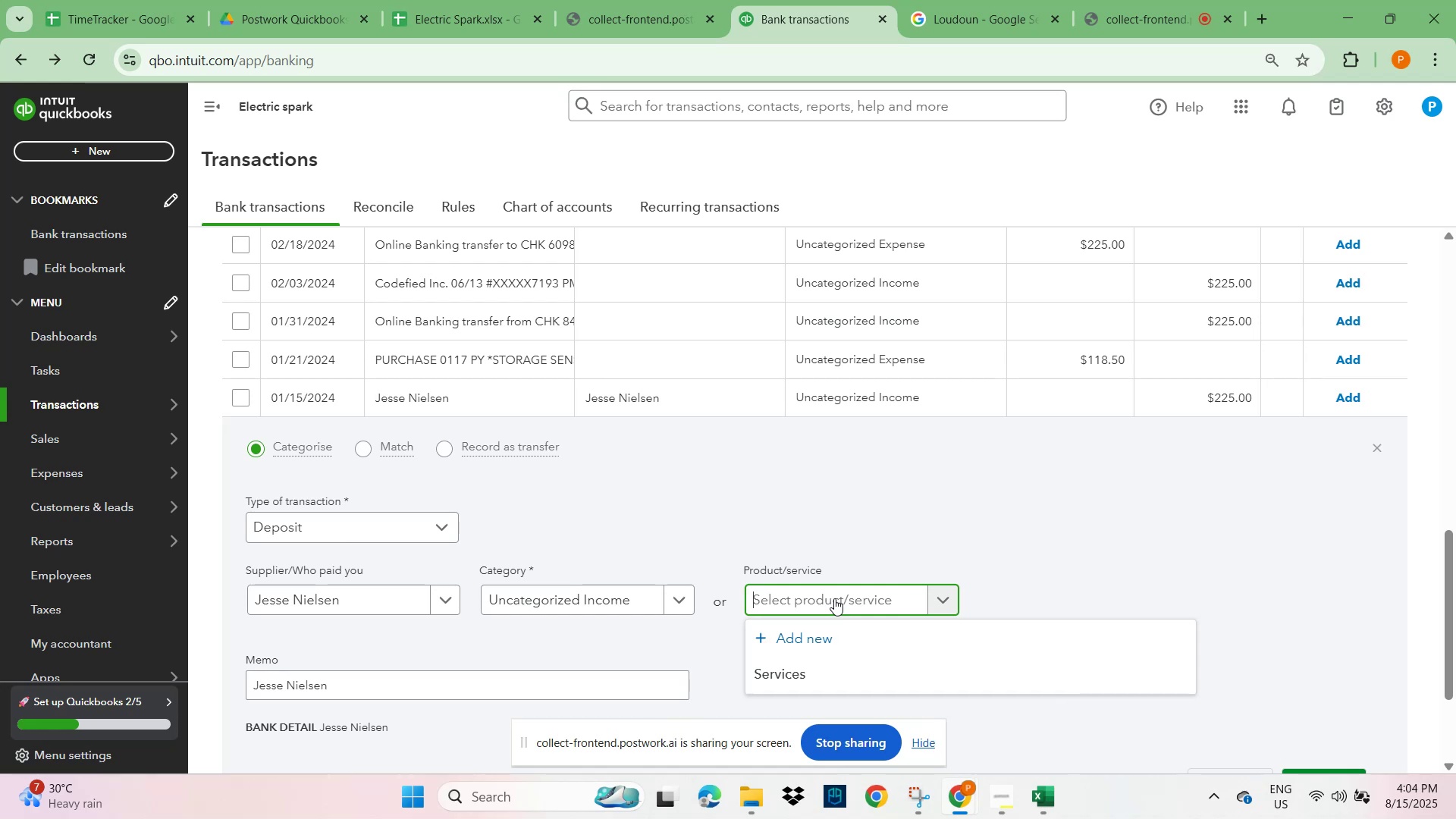 
wait(21.43)
 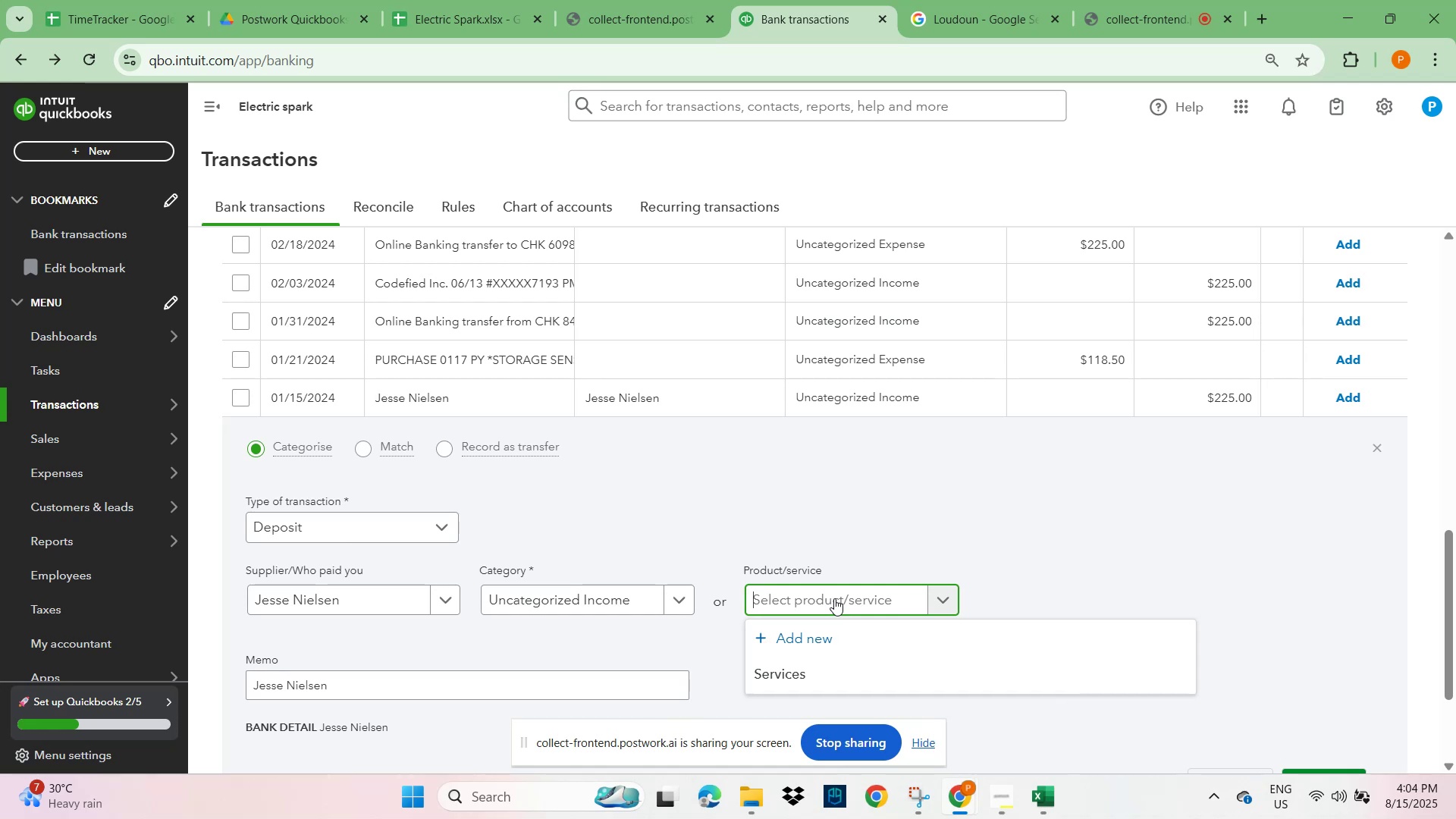 
left_click([471, 9])
 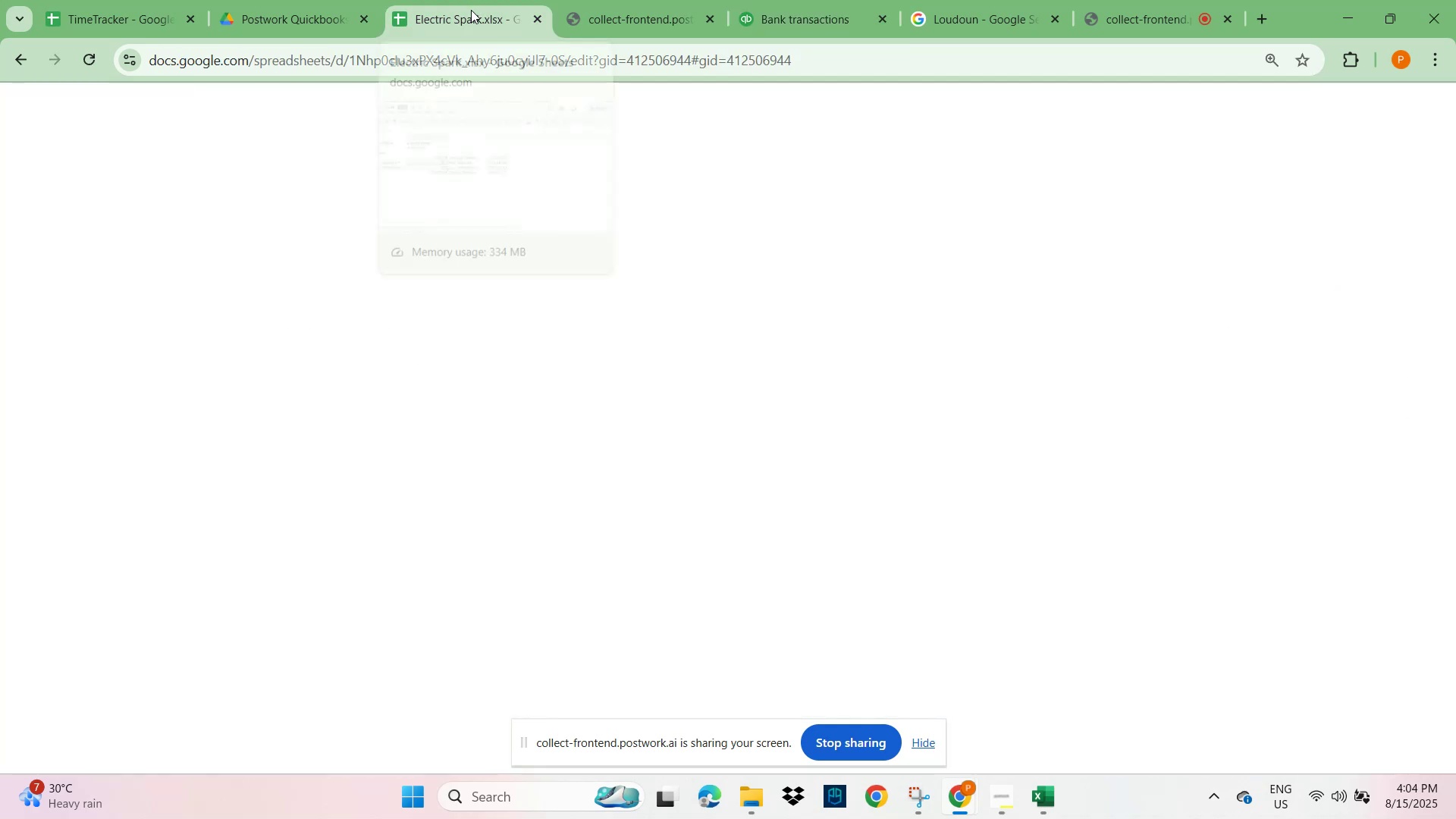 
mouse_move([471, 31])
 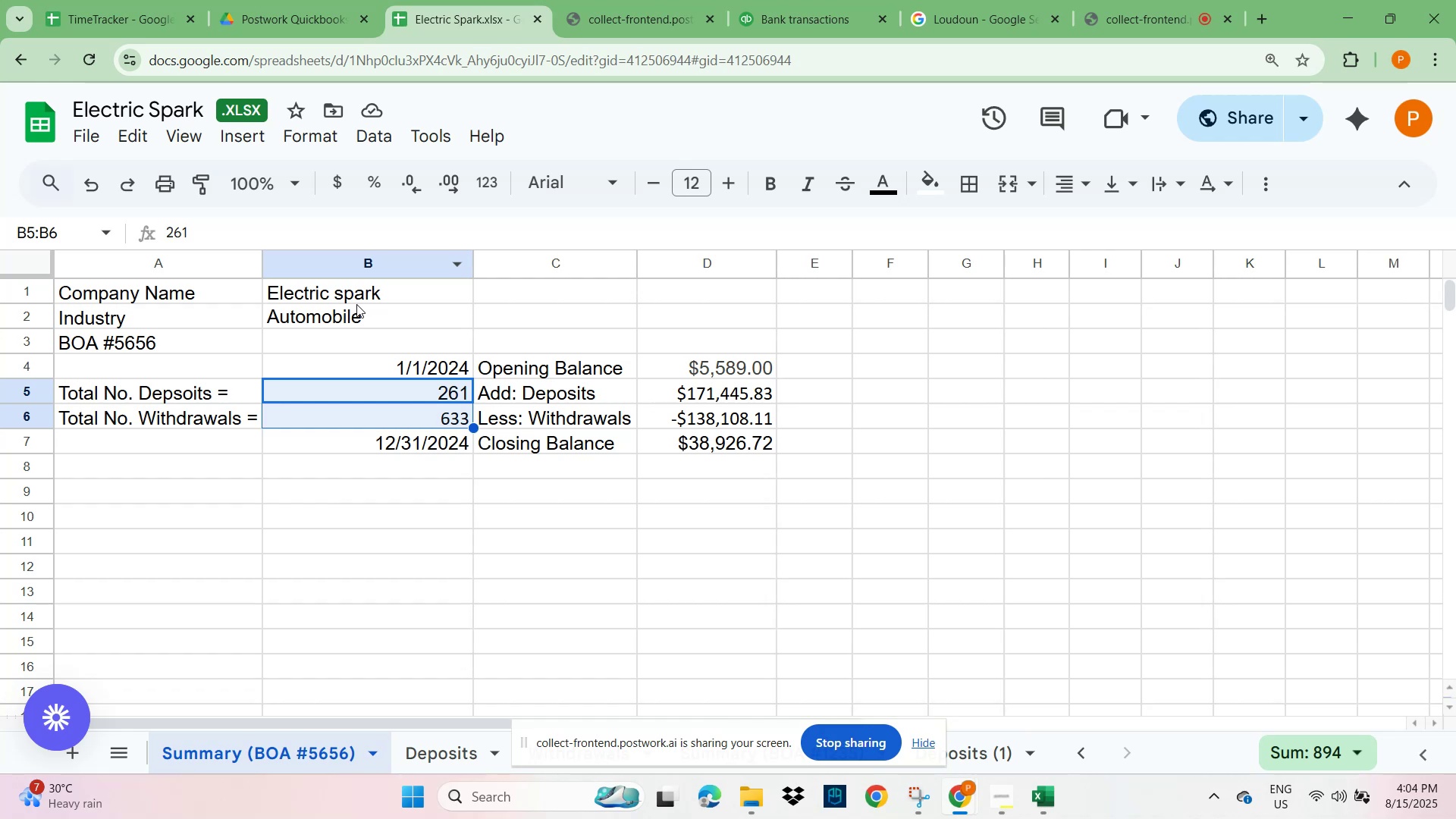 
key(Control+C)
 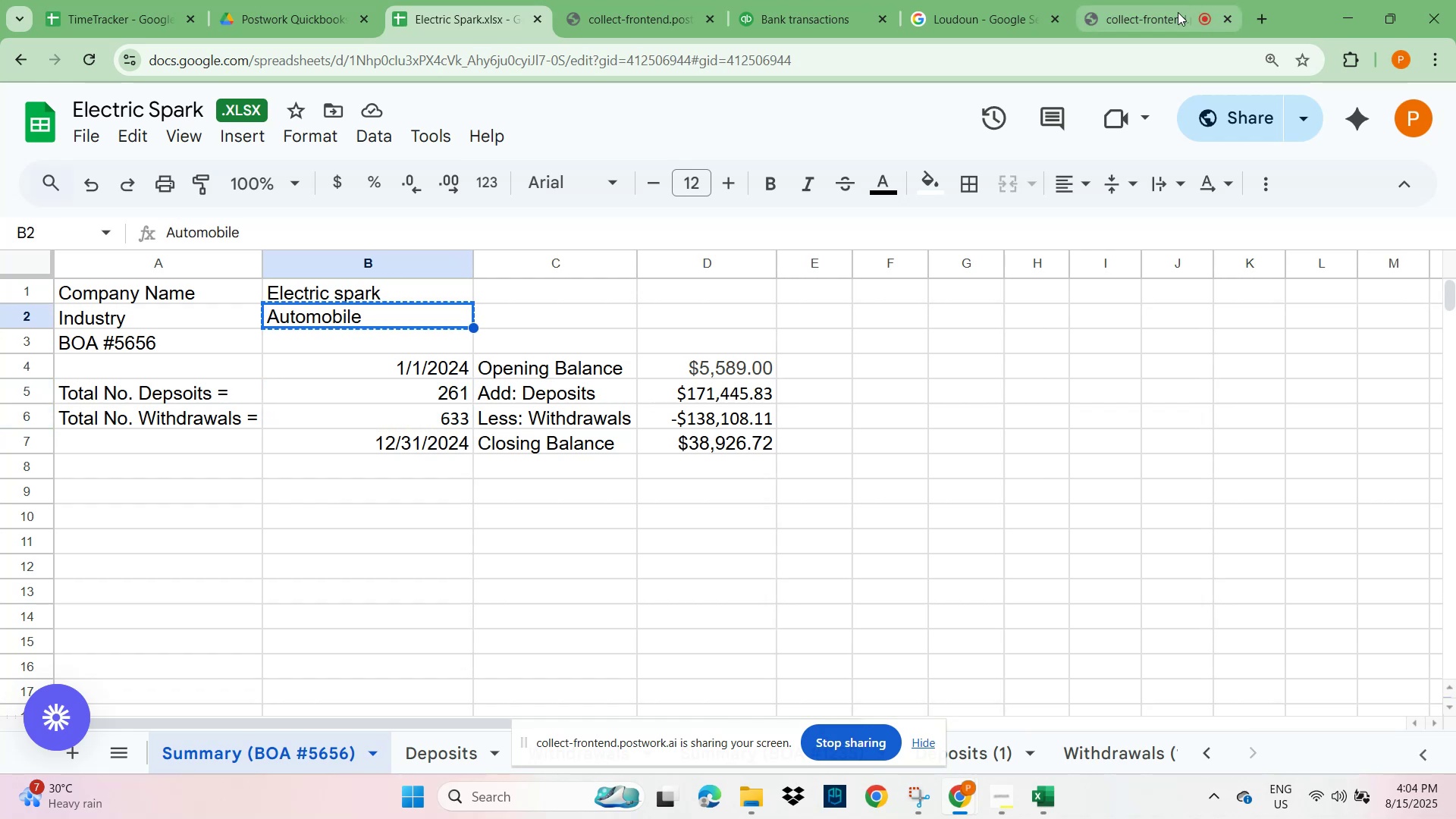 
left_click([1166, 33])
 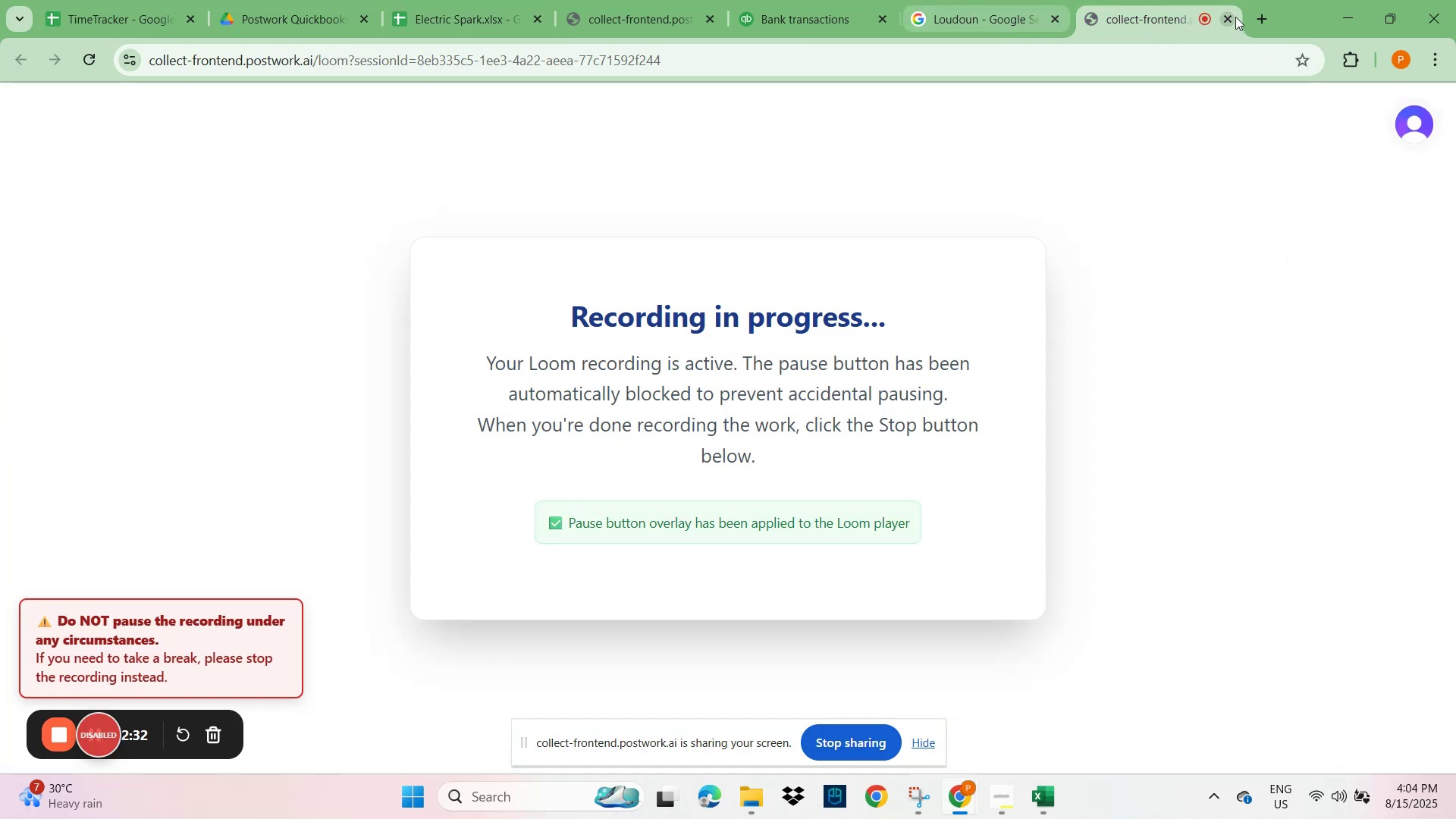 
left_click([1262, 23])
 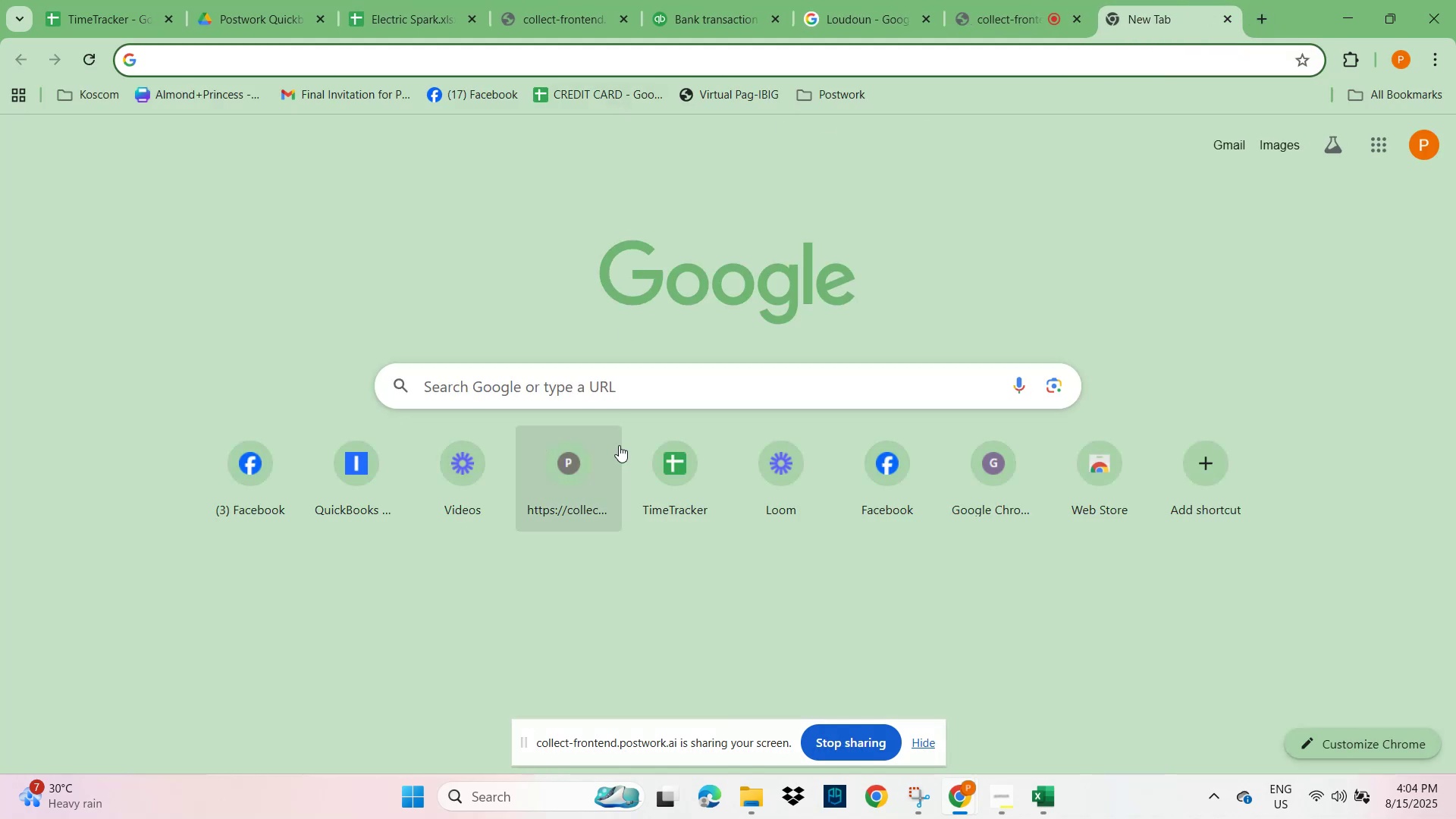 
left_click([642, 388])
 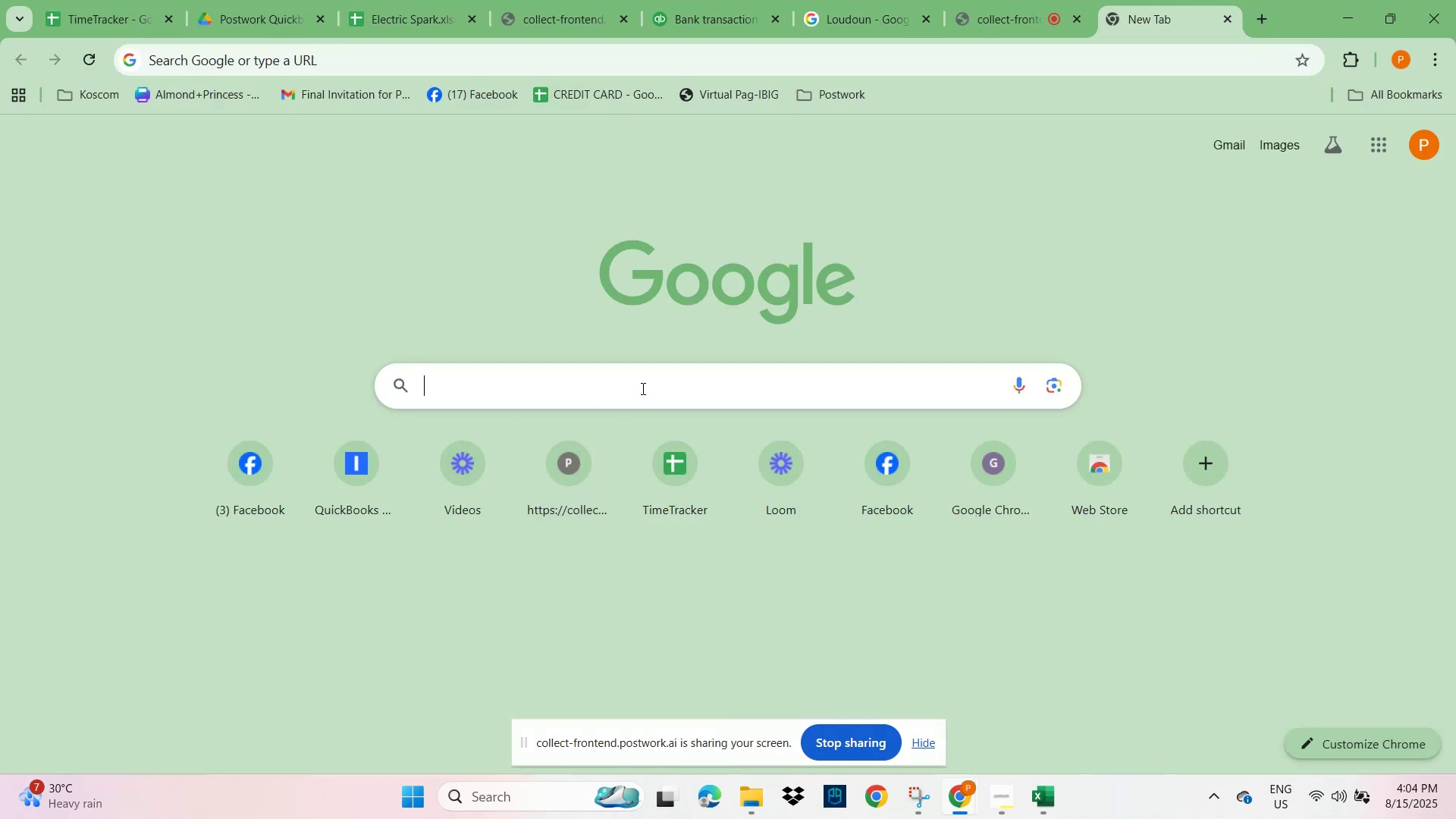 
key(Control+V)
 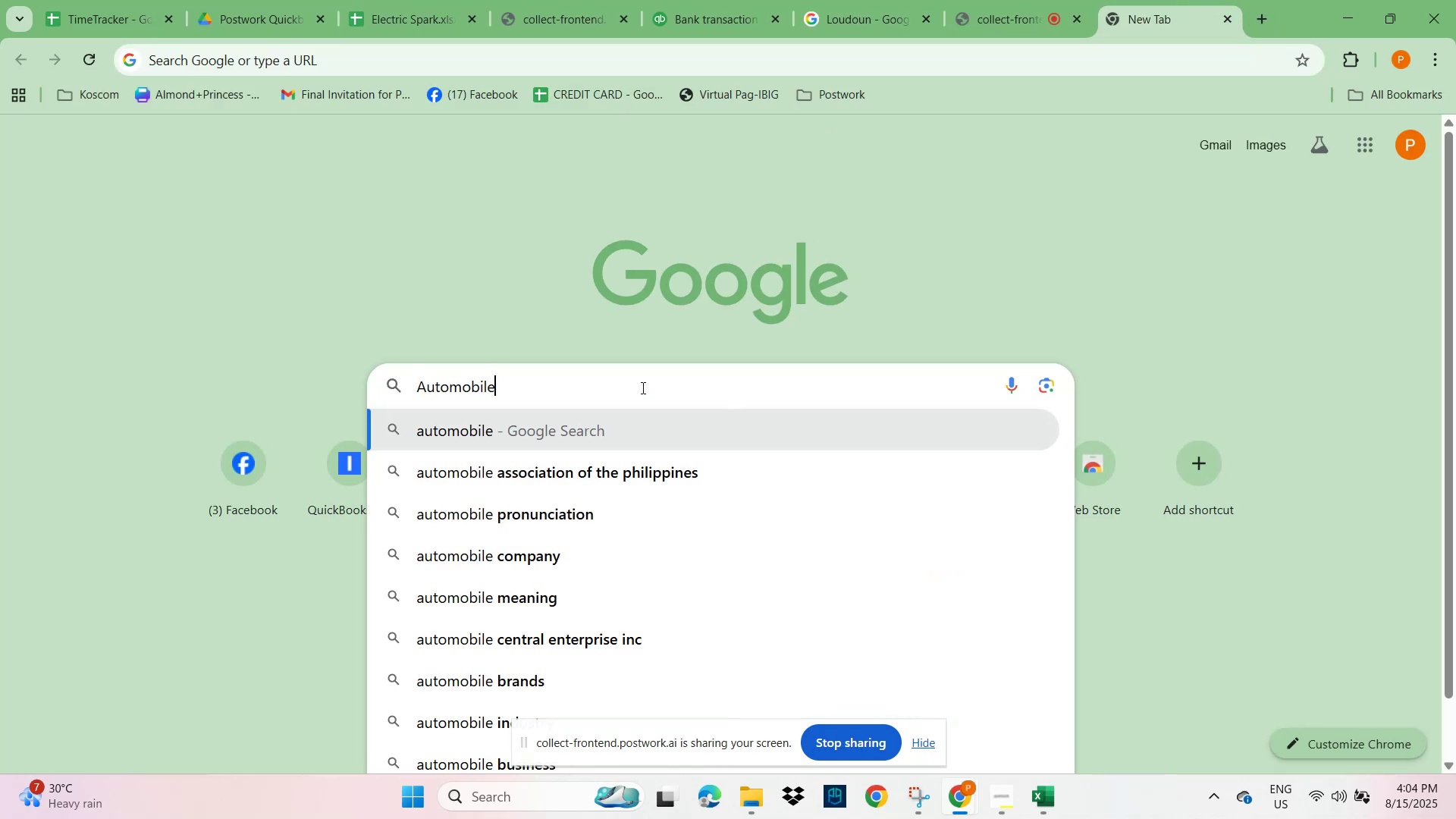 
key(NumpadEnter)
 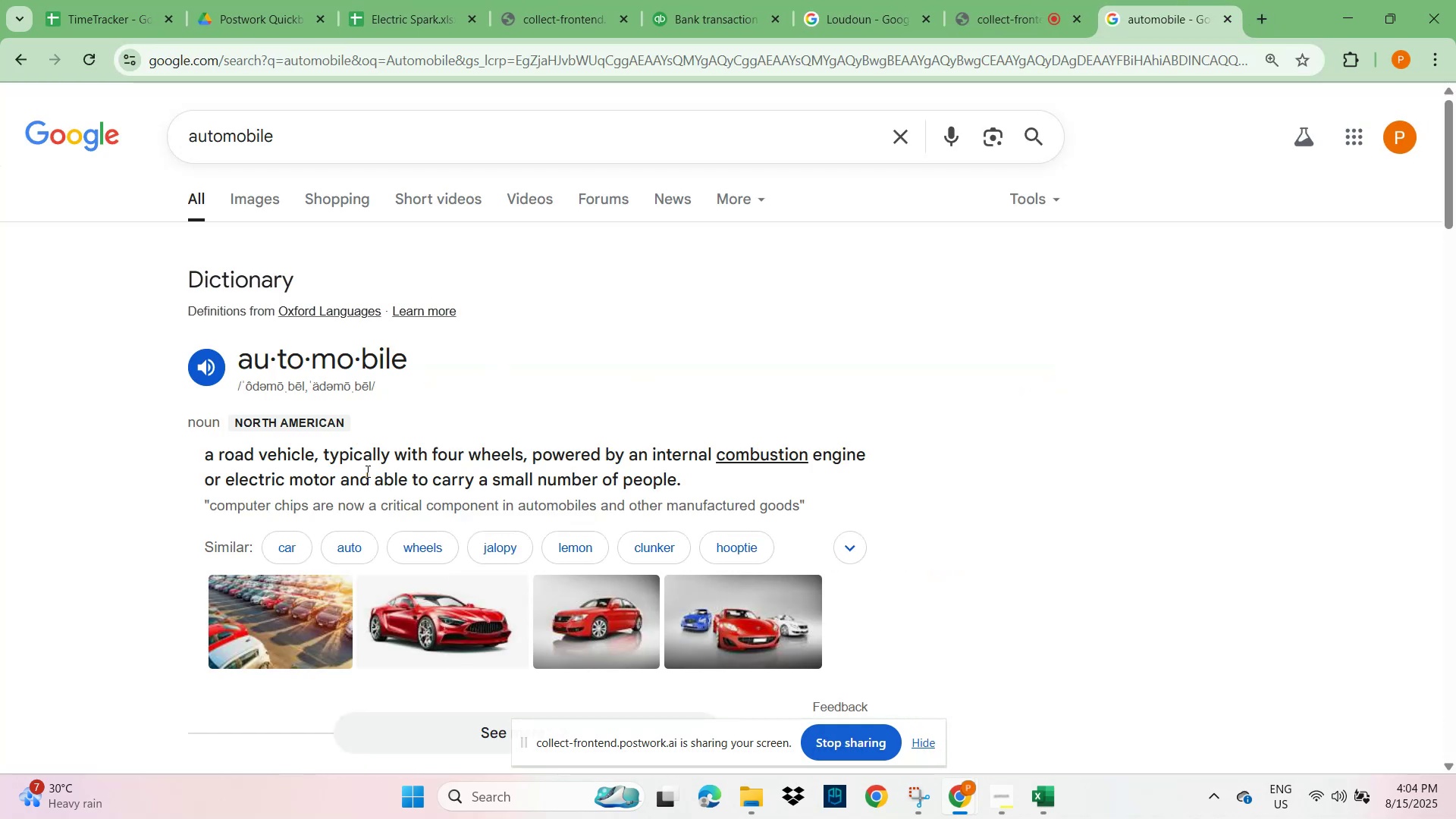 
scroll: coordinate [366, 475], scroll_direction: down, amount: 5.0
 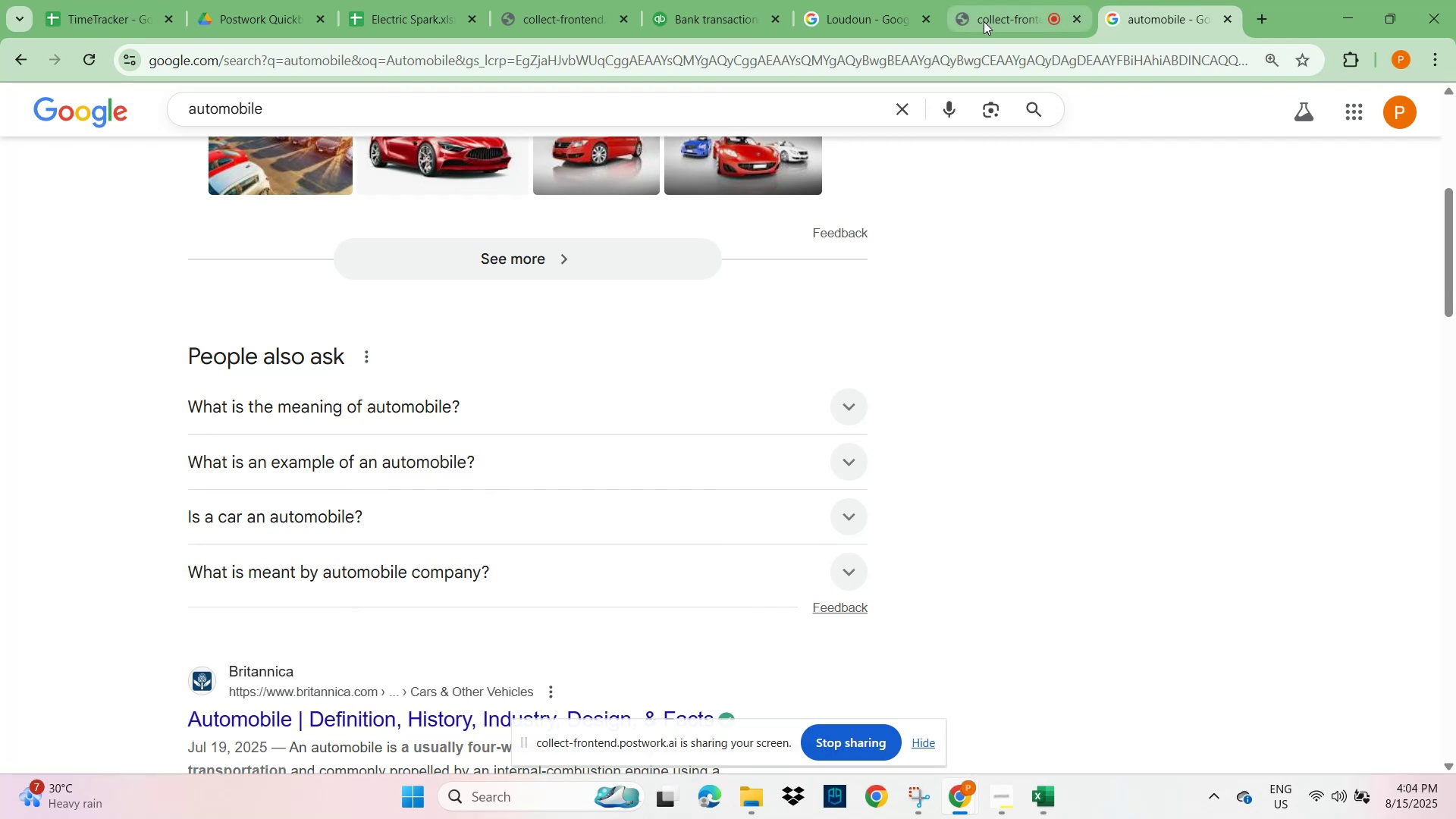 
left_click([867, 20])
 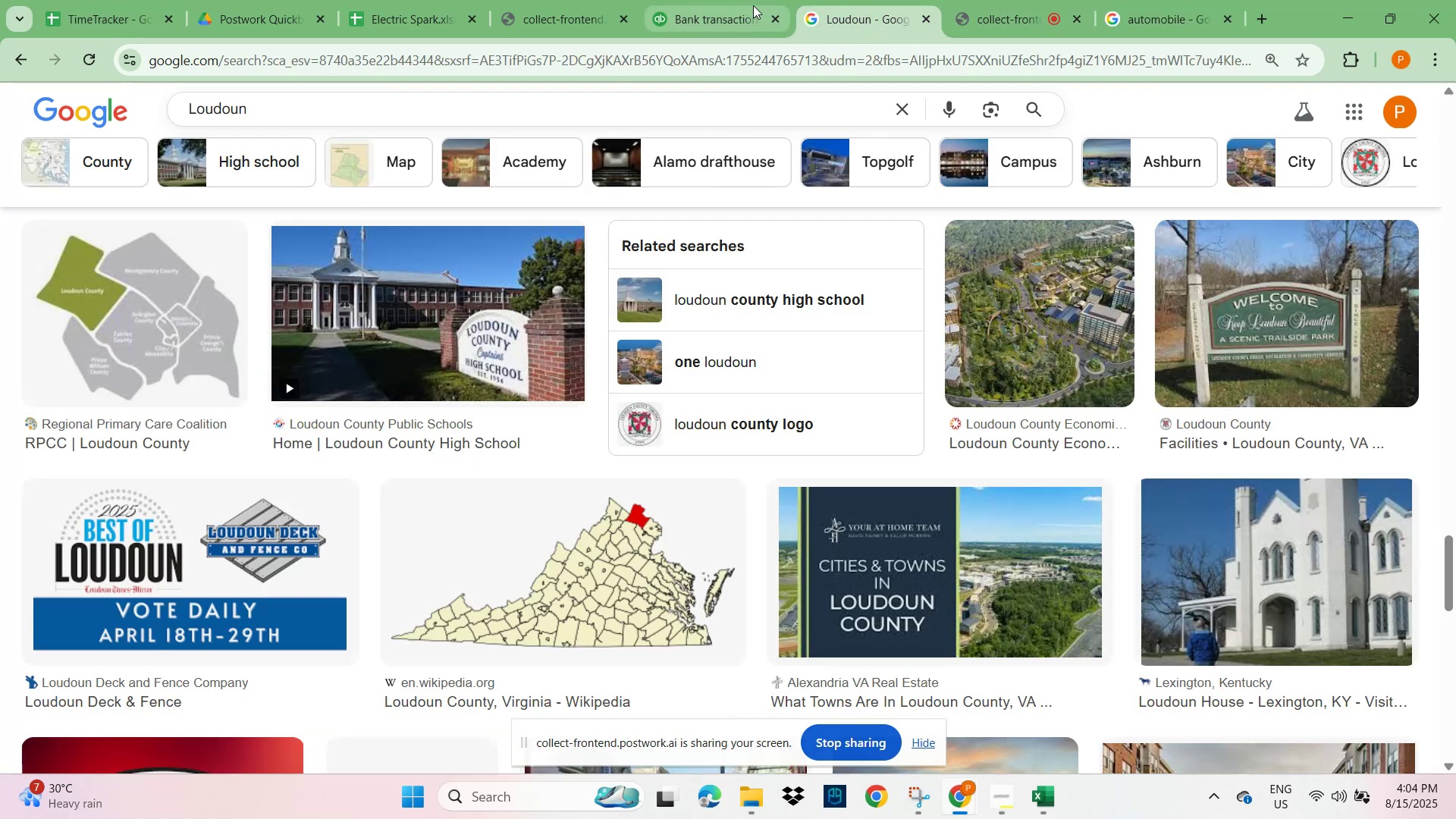 
left_click([704, 11])
 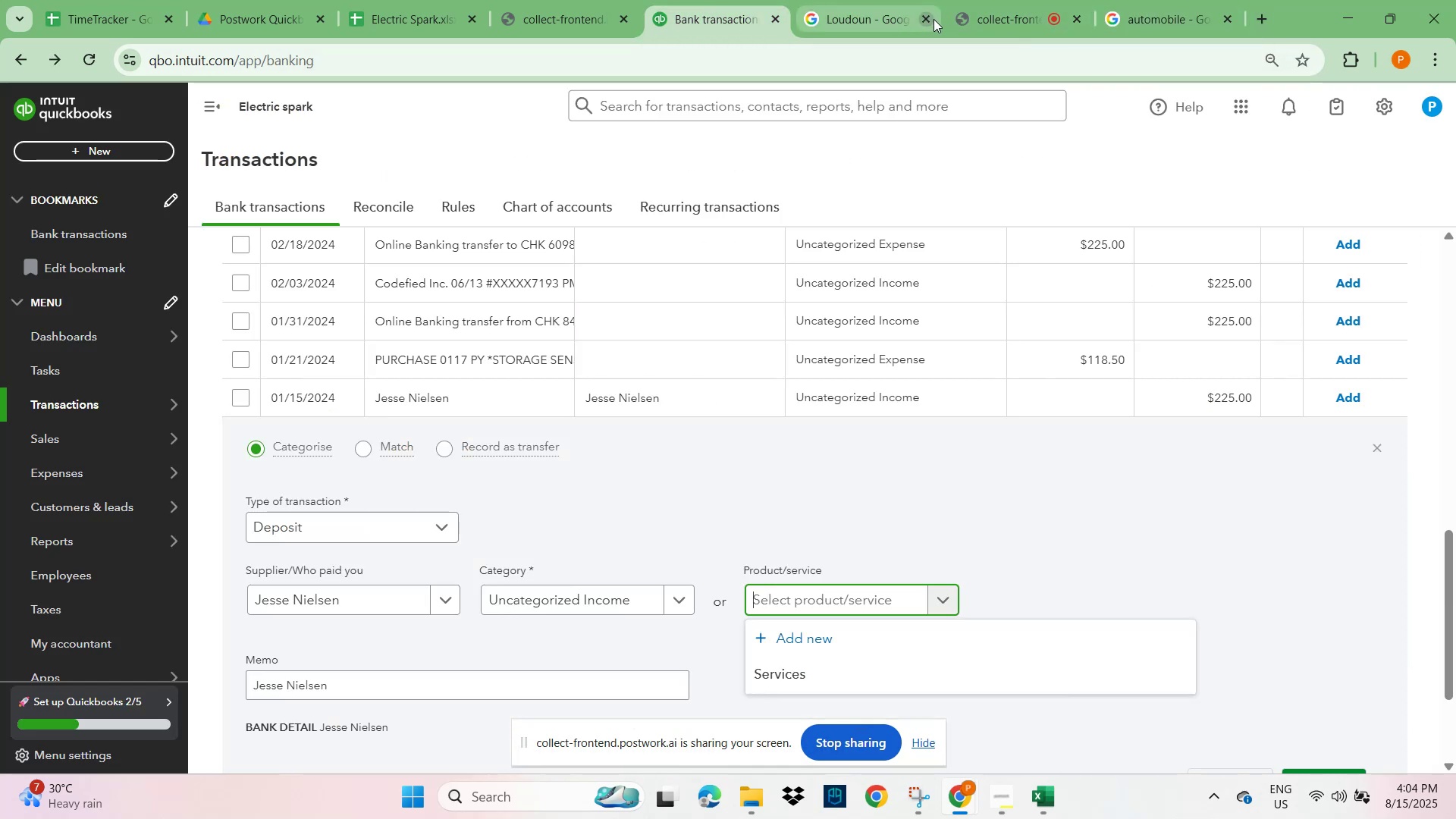 
left_click([922, 17])
 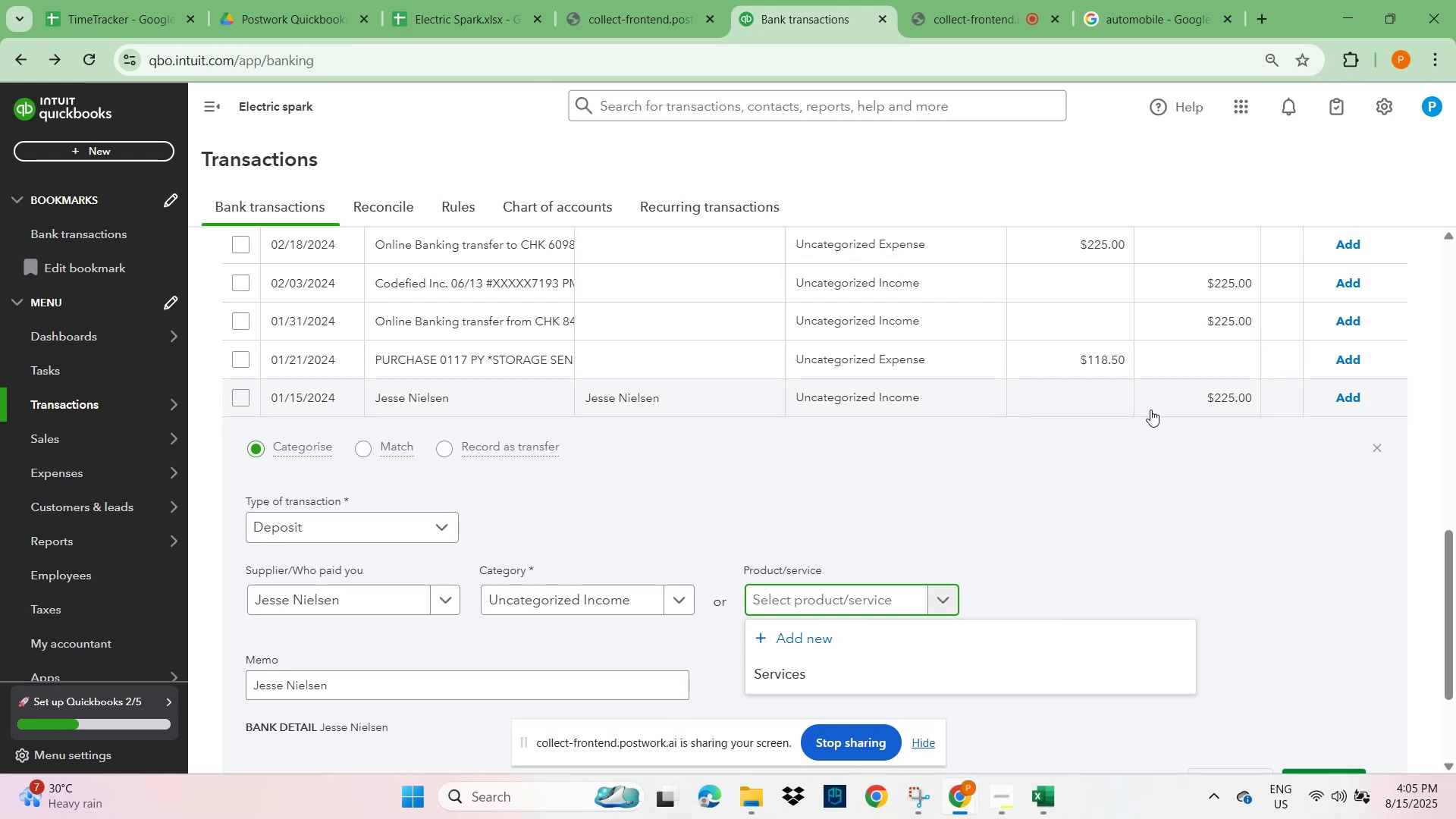 
wait(5.84)
 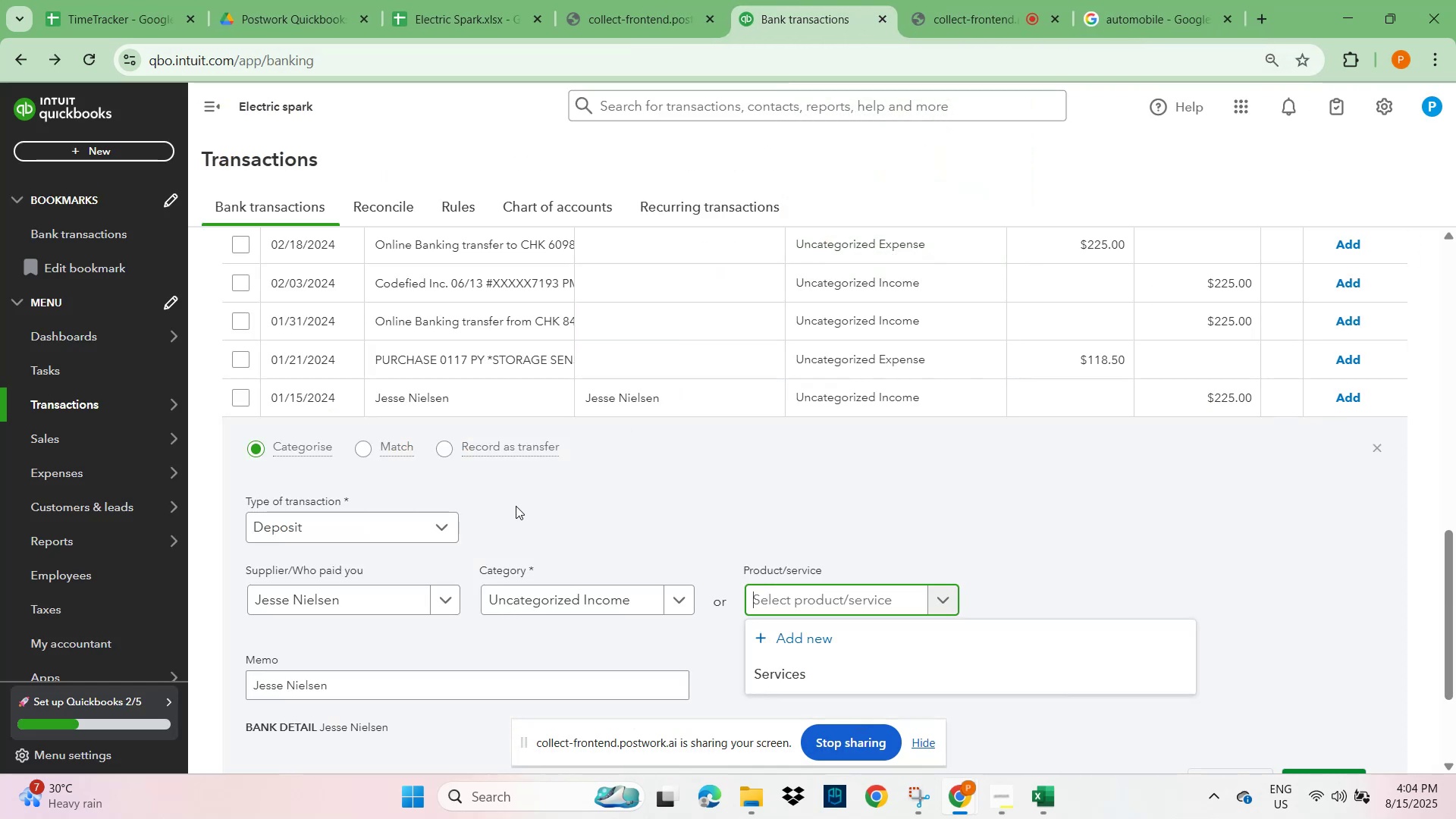 
scroll: coordinate [1159, 438], scroll_direction: up, amount: 10.0
 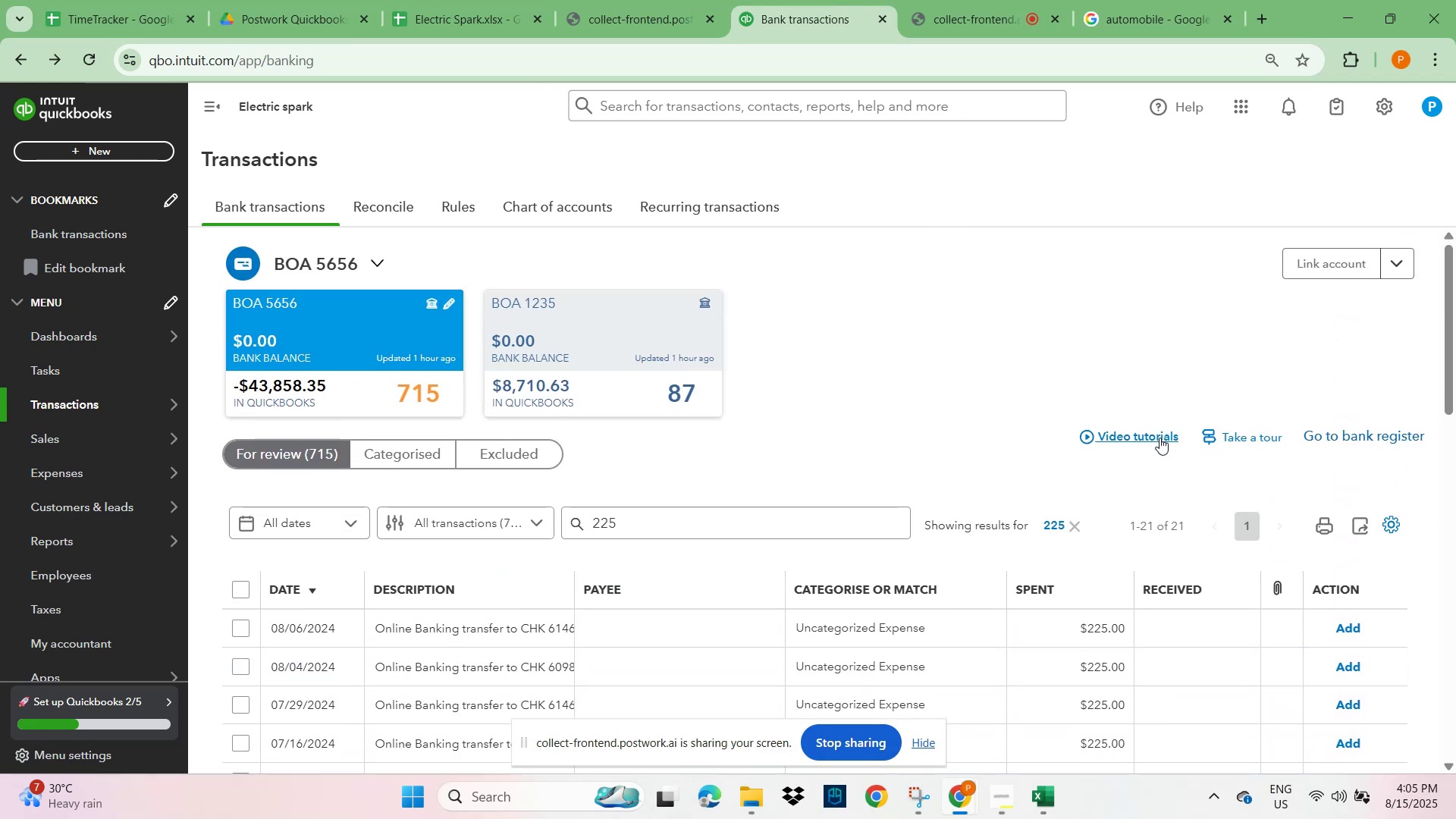 
scroll: coordinate [1160, 444], scroll_direction: down, amount: 2.0
 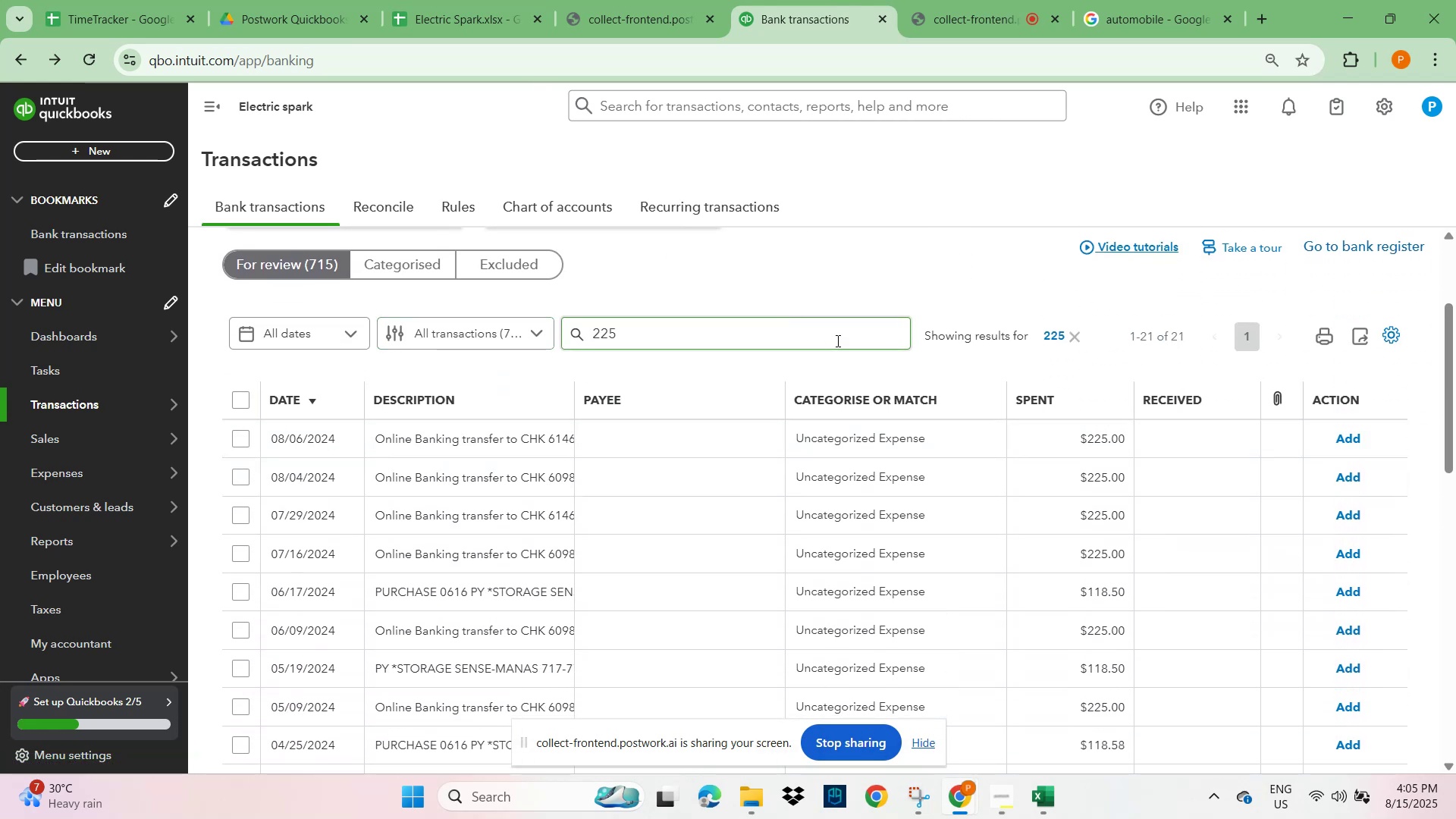 
left_click([1076, 331])
 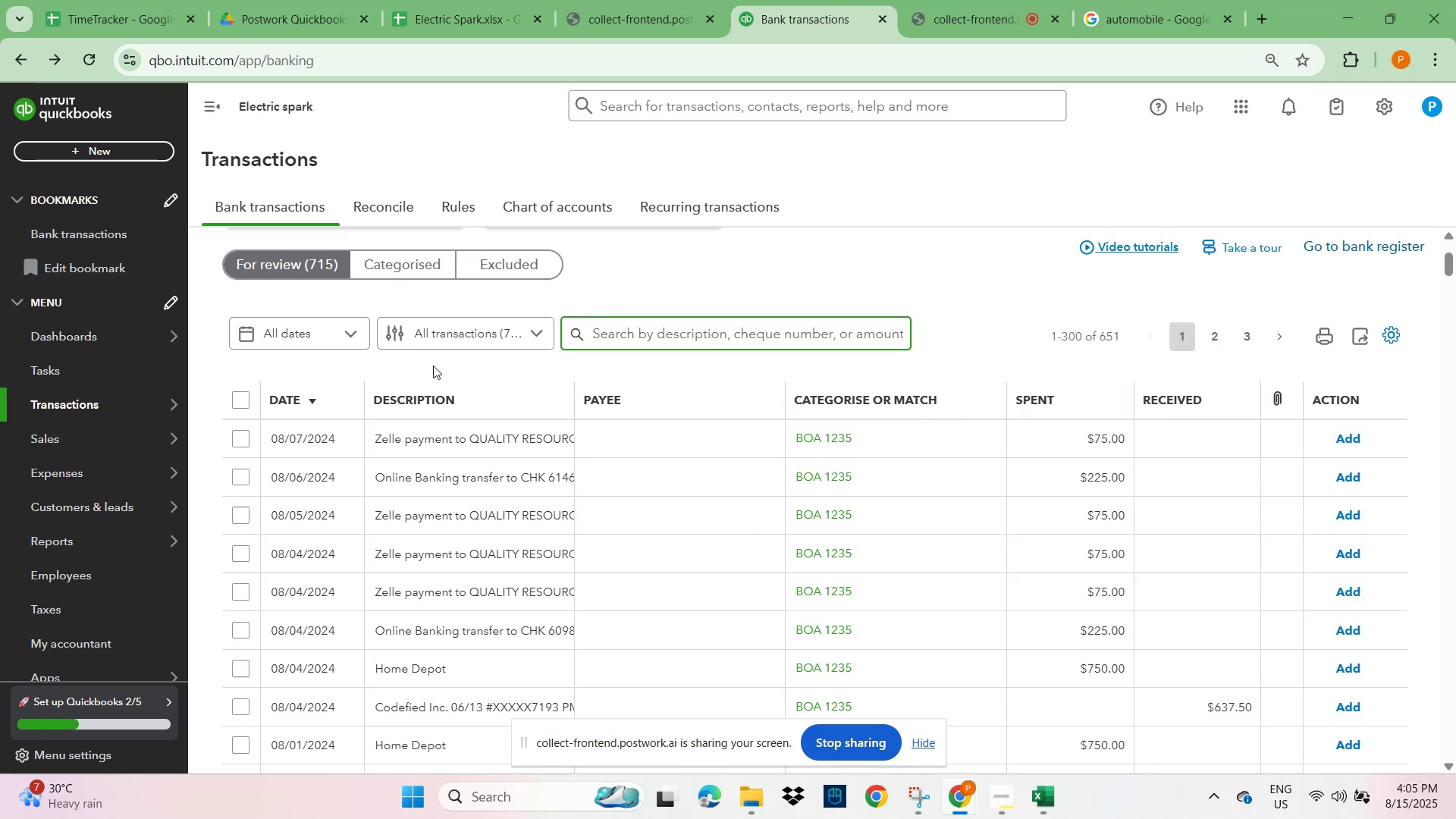 
wait(8.17)
 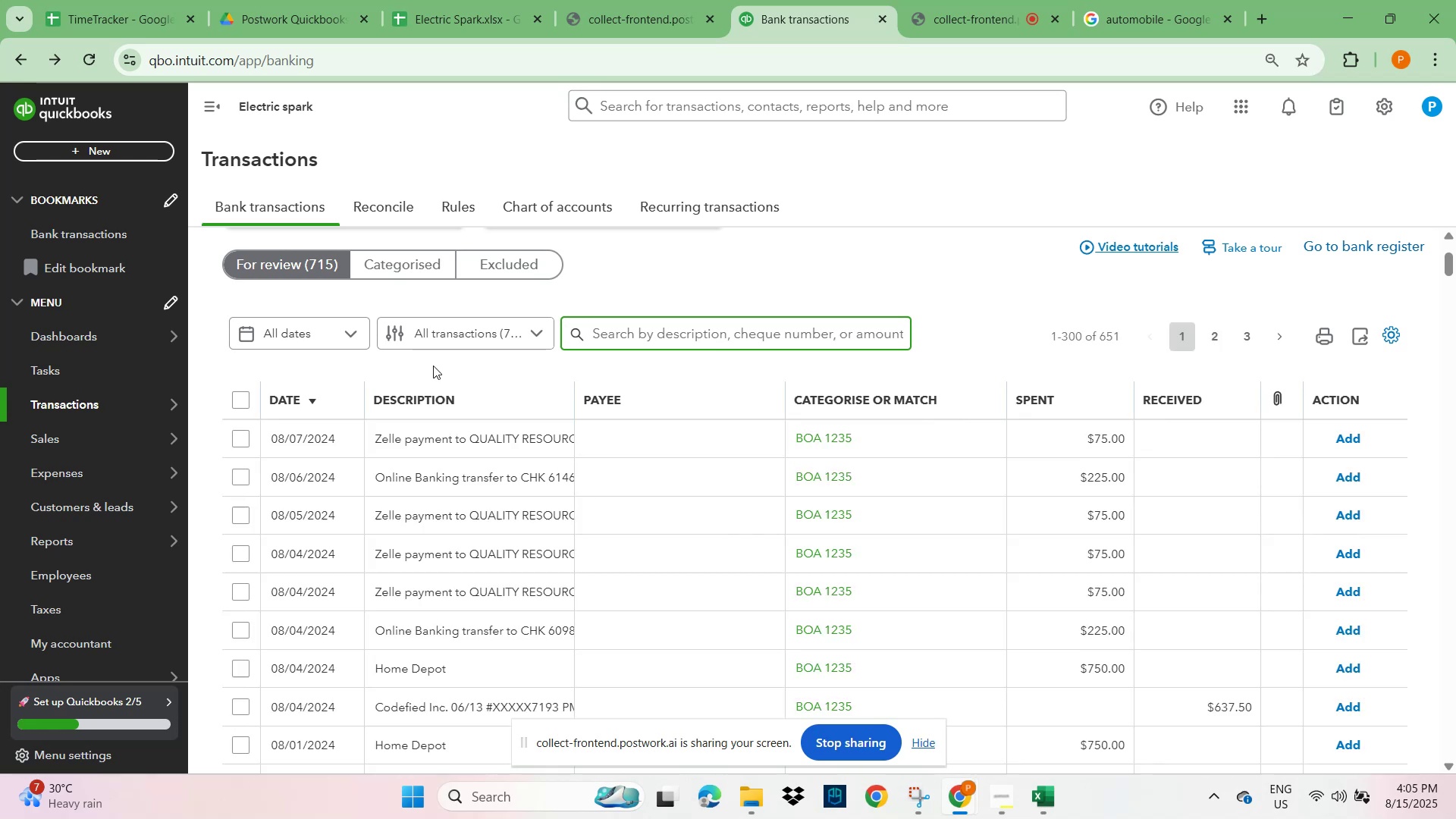 
scroll: coordinate [971, 584], scroll_direction: down, amount: 1.0
 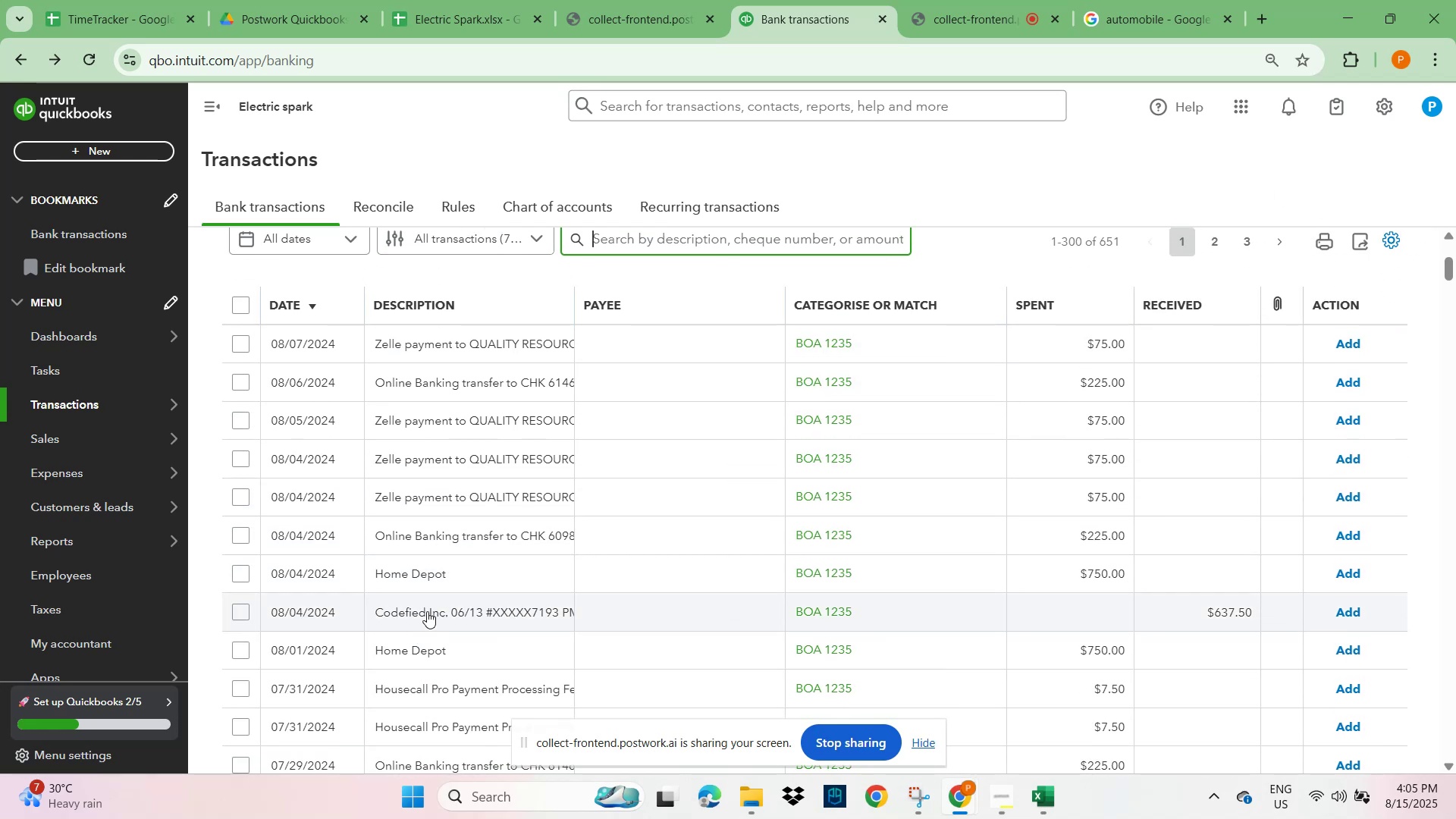 
left_click([422, 613])
 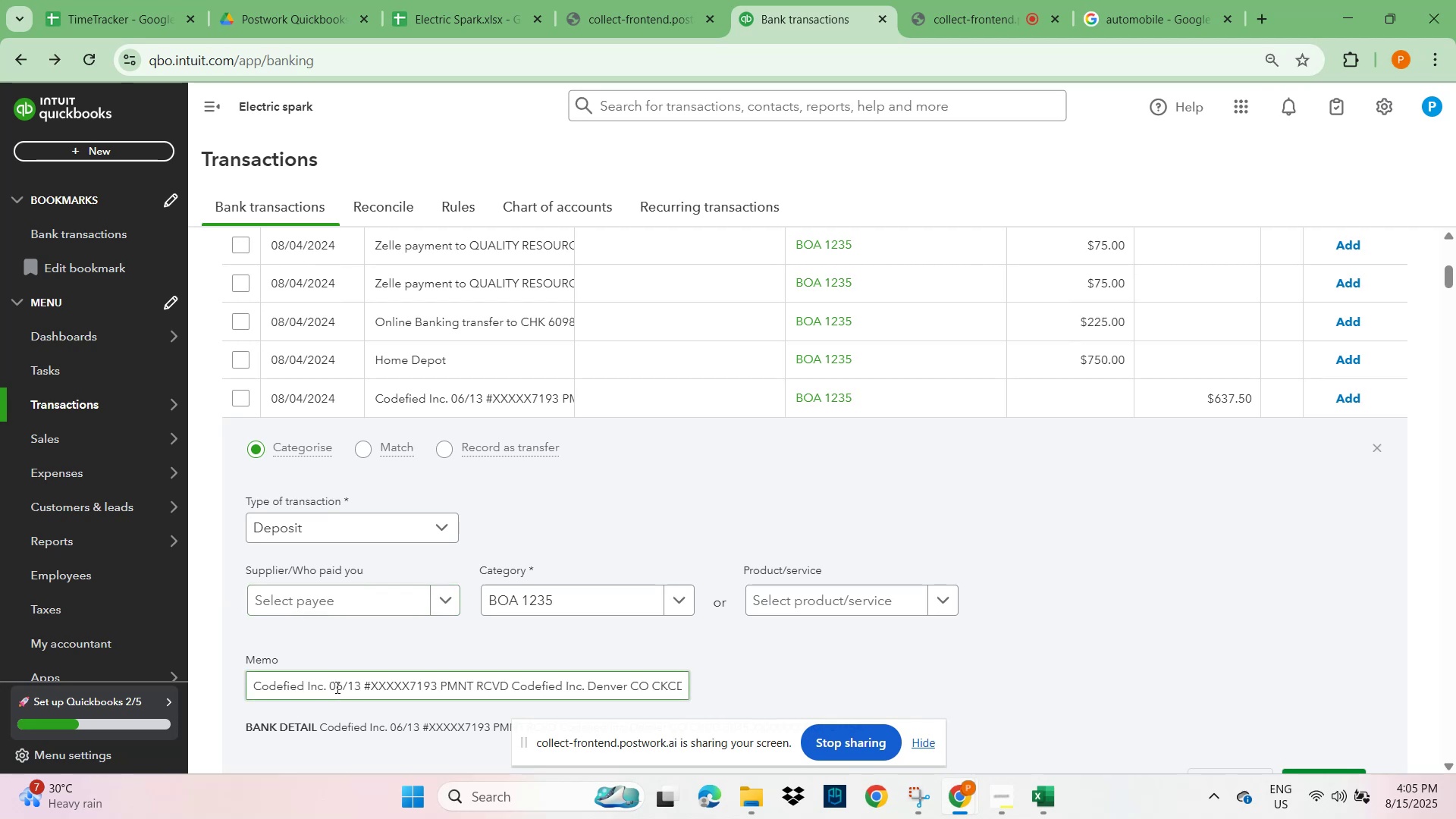 
left_click_drag(start_coordinate=[323, 687], to_coordinate=[191, 682])
 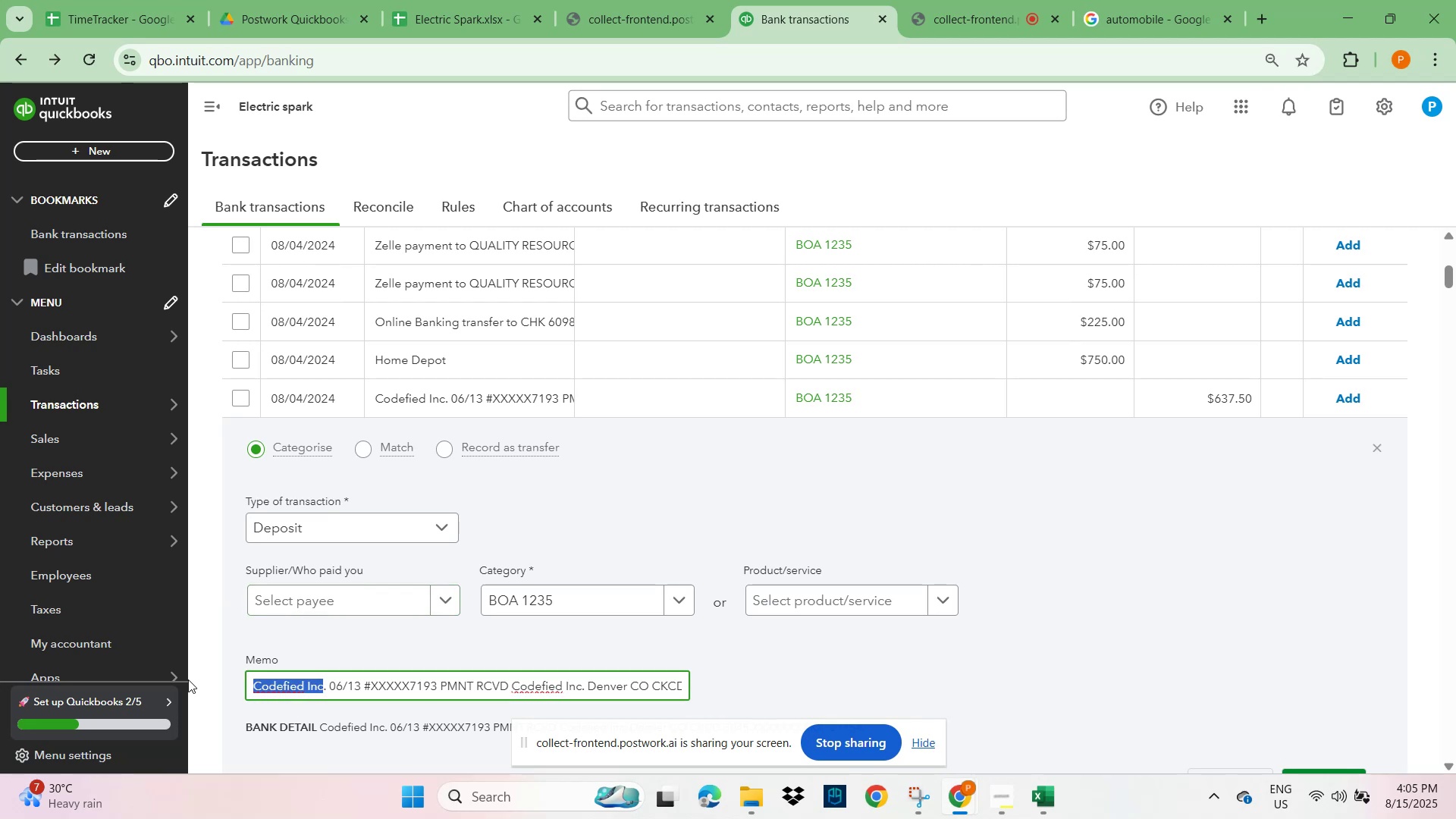 
key(Control+C)
 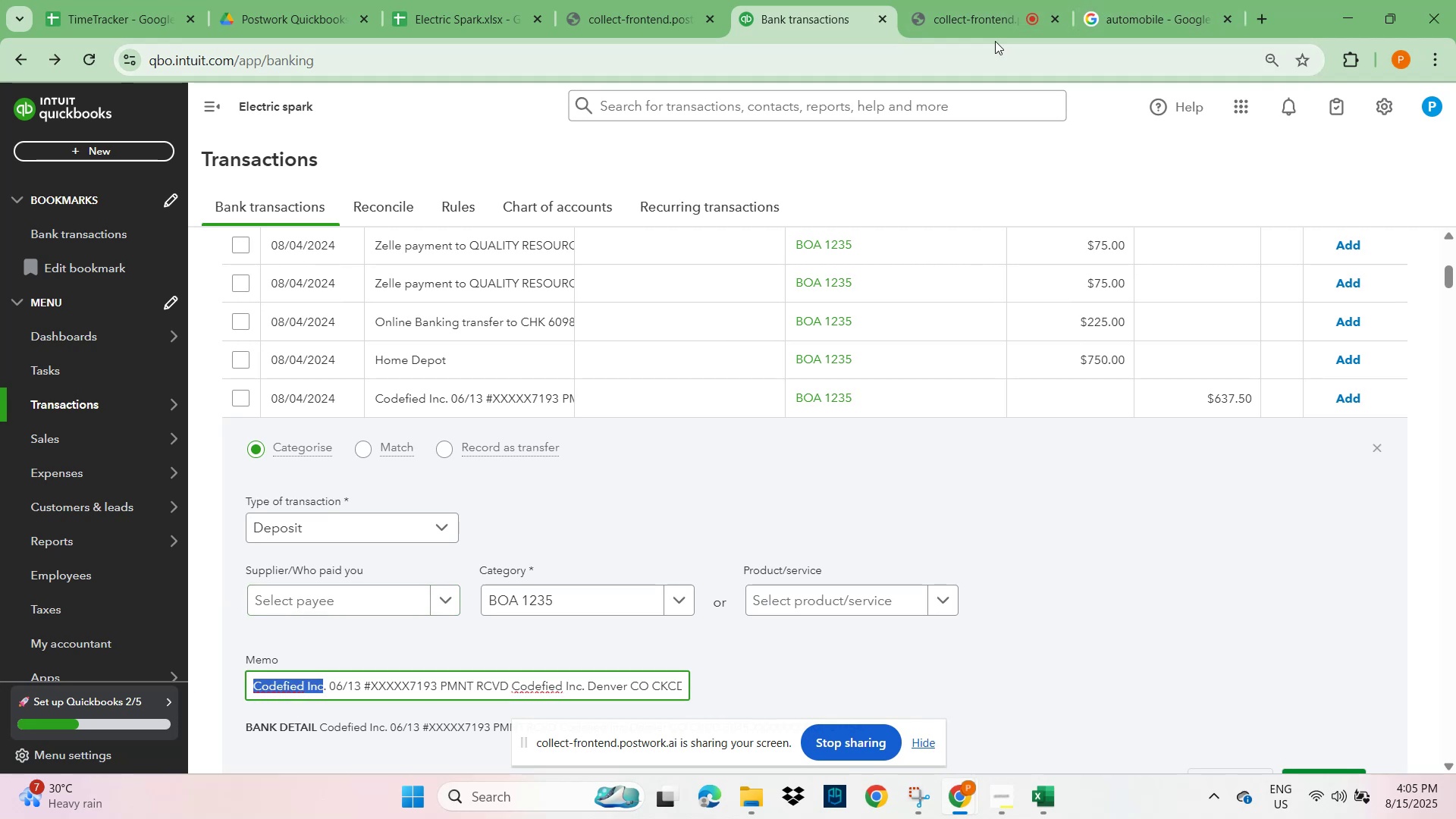 
left_click([1144, 14])
 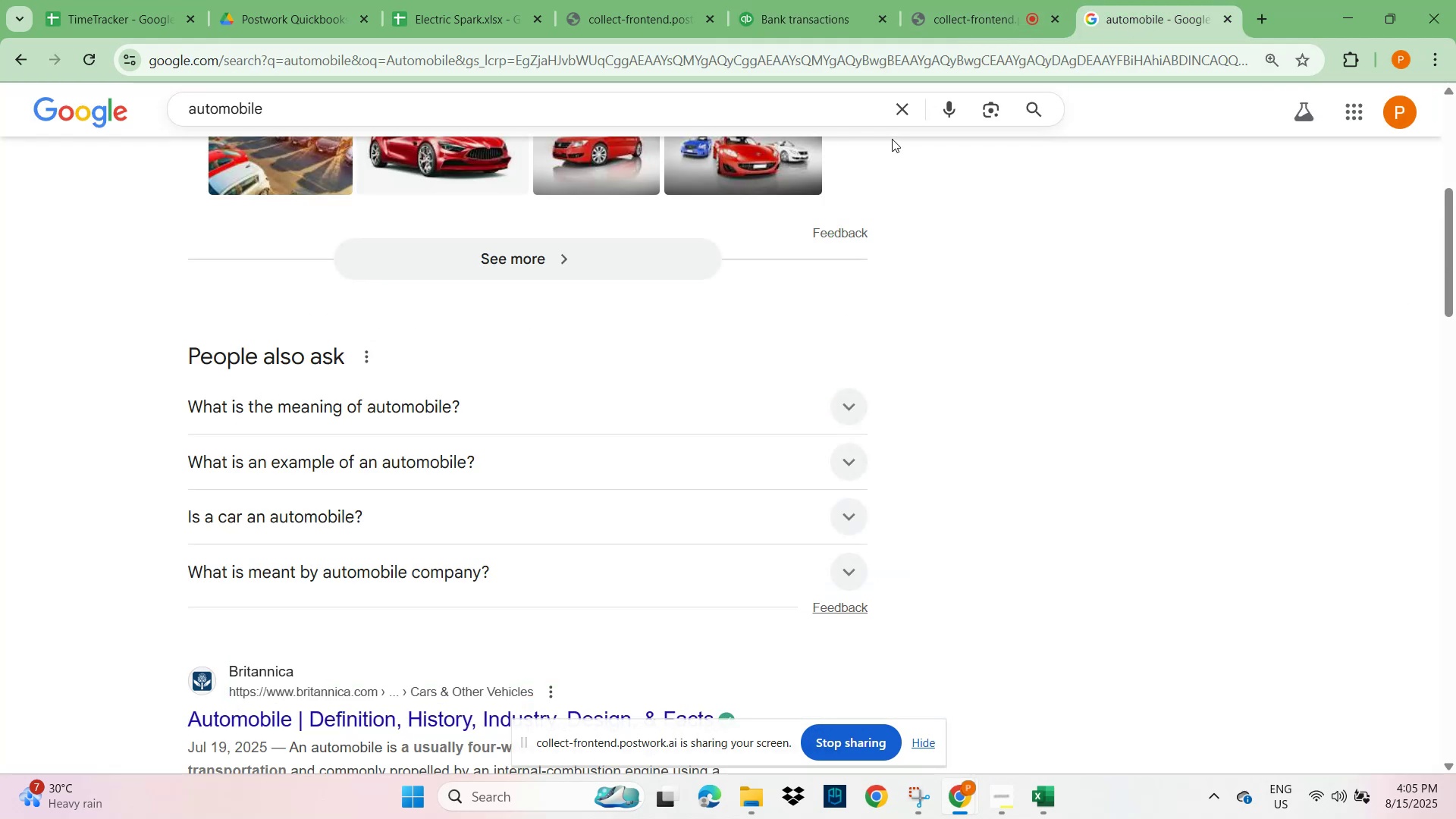 
left_click([897, 111])
 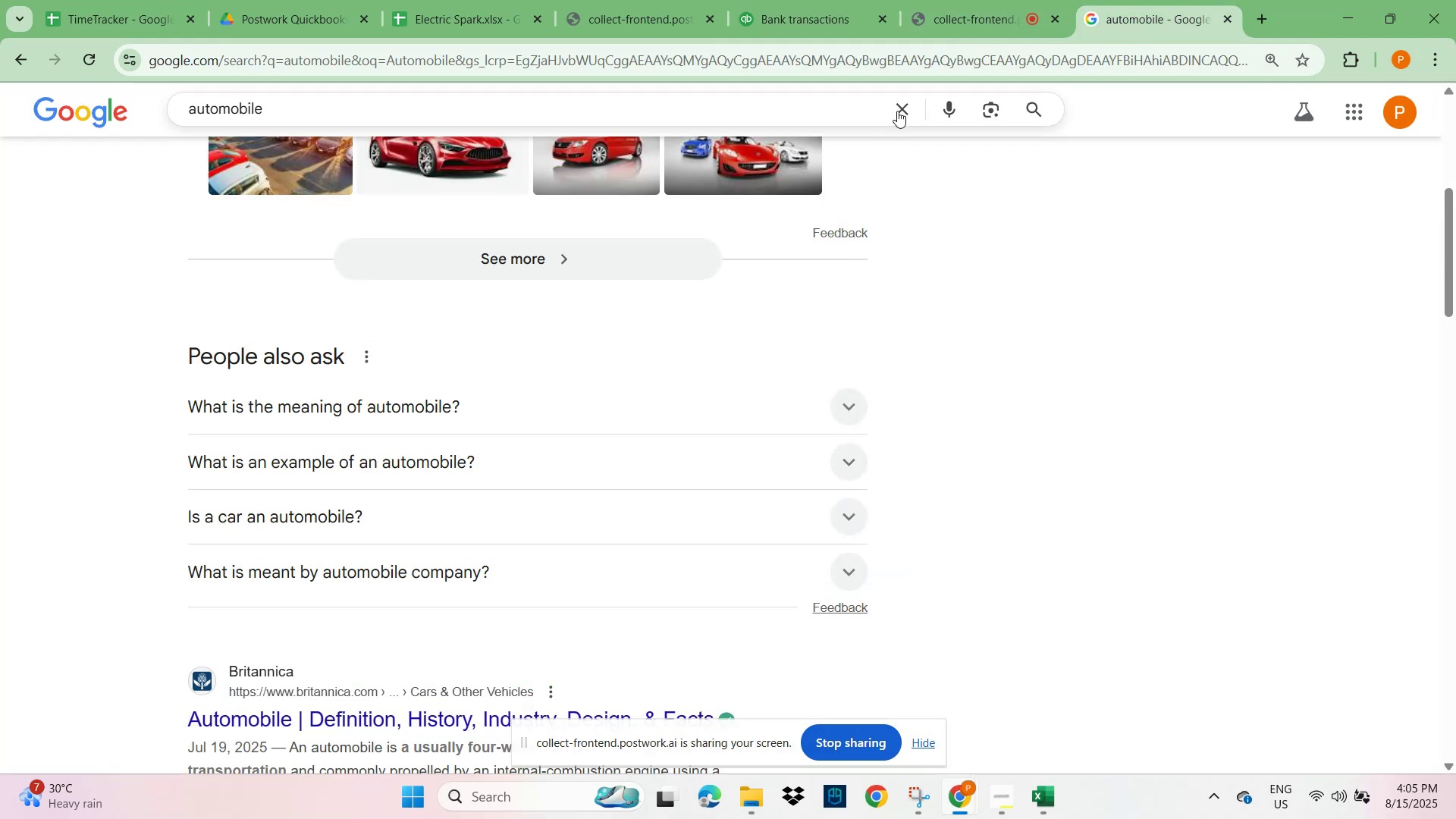 
key(Control+V)
 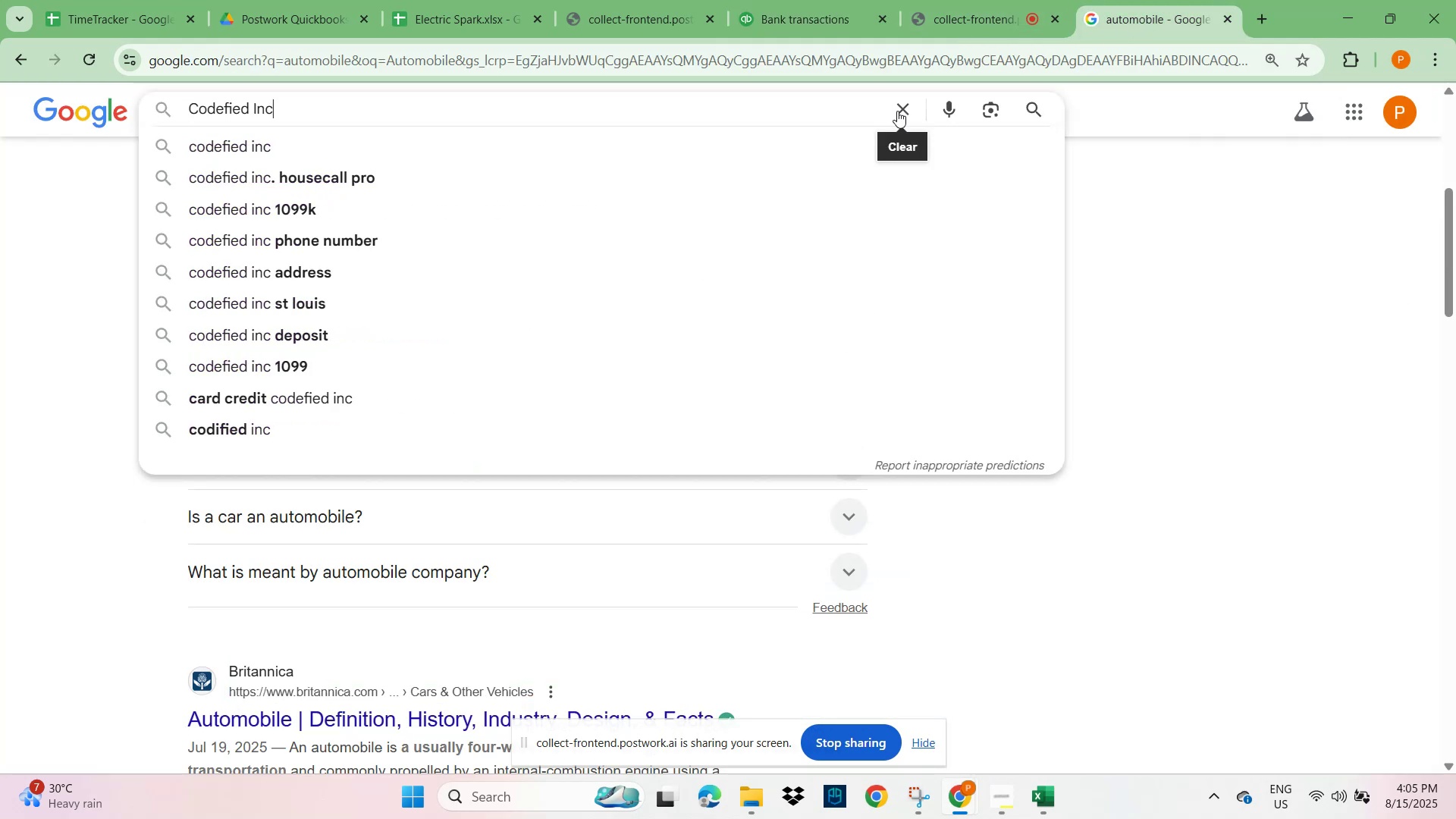 
wait(20.02)
 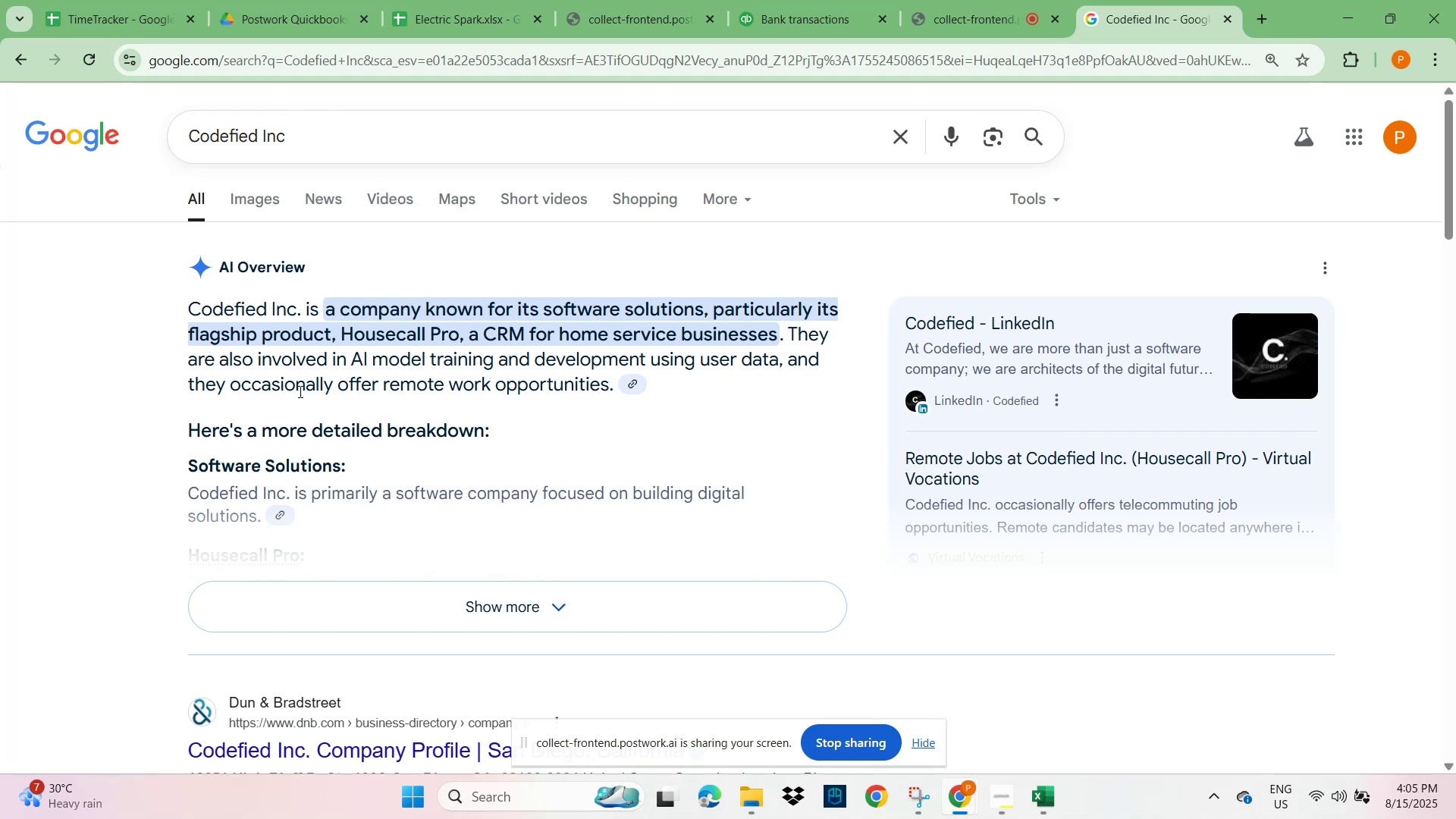 
scroll: coordinate [461, 507], scroll_direction: down, amount: 4.0
 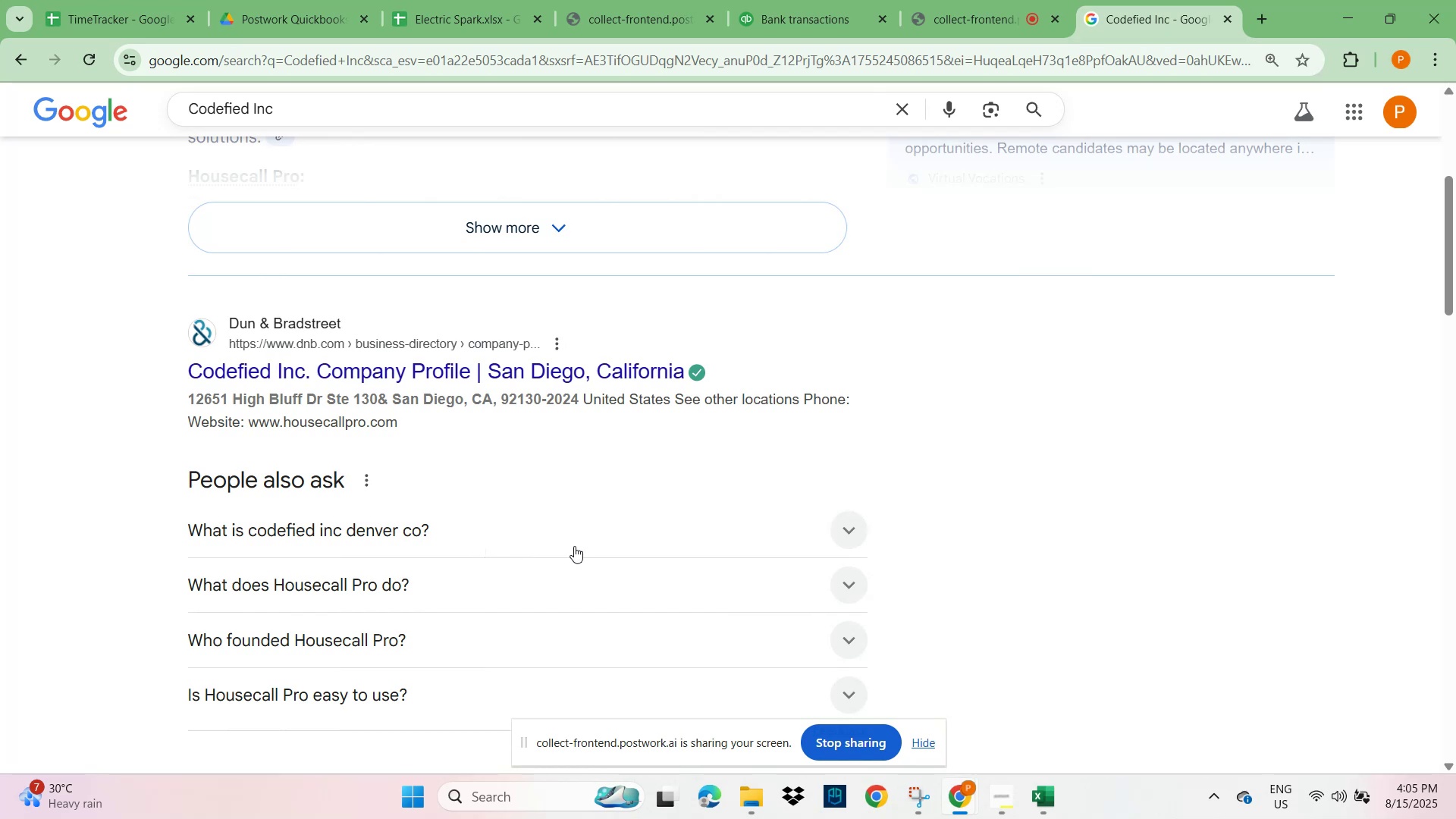 
left_click([843, 529])
 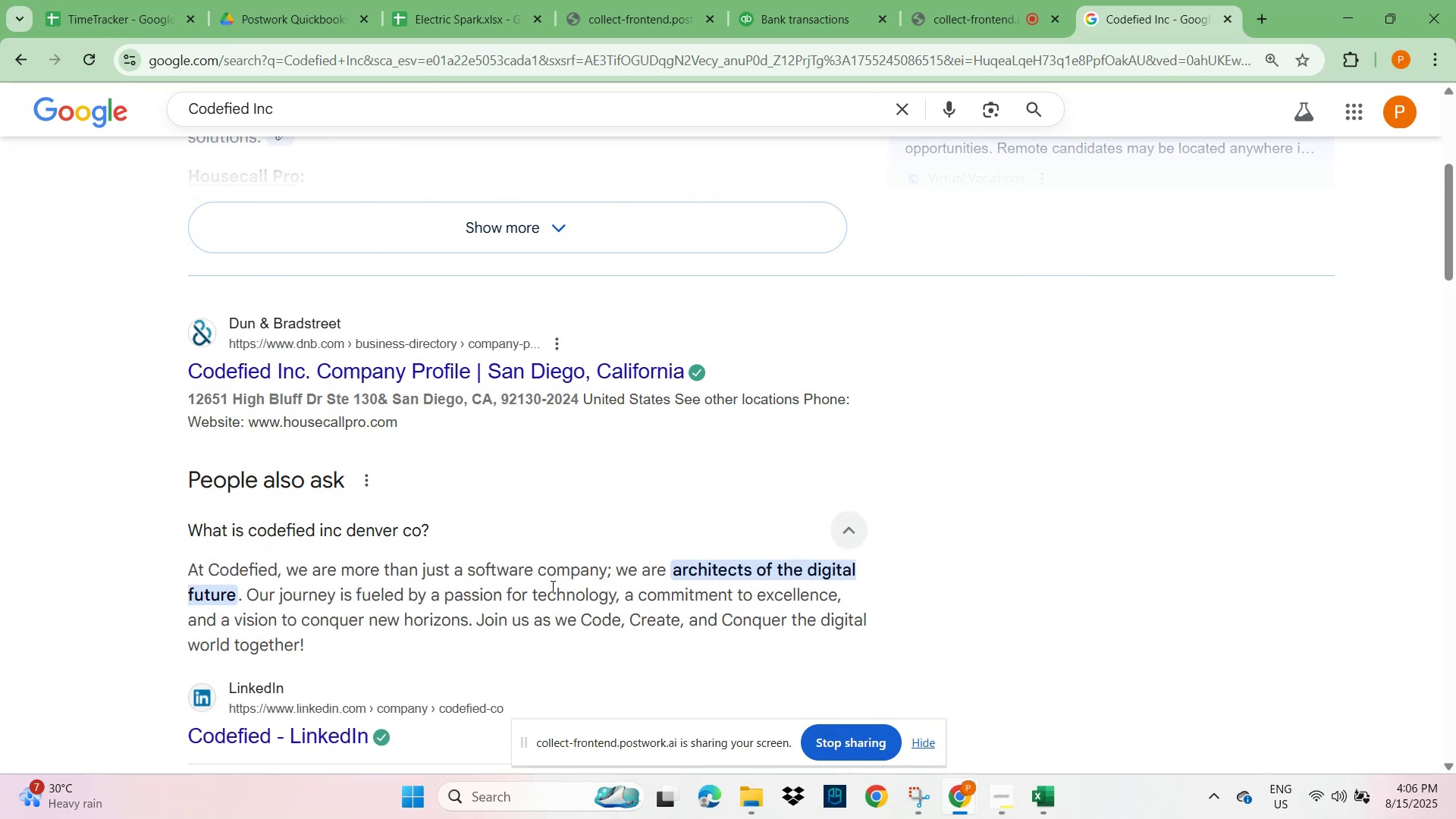 
wait(13.22)
 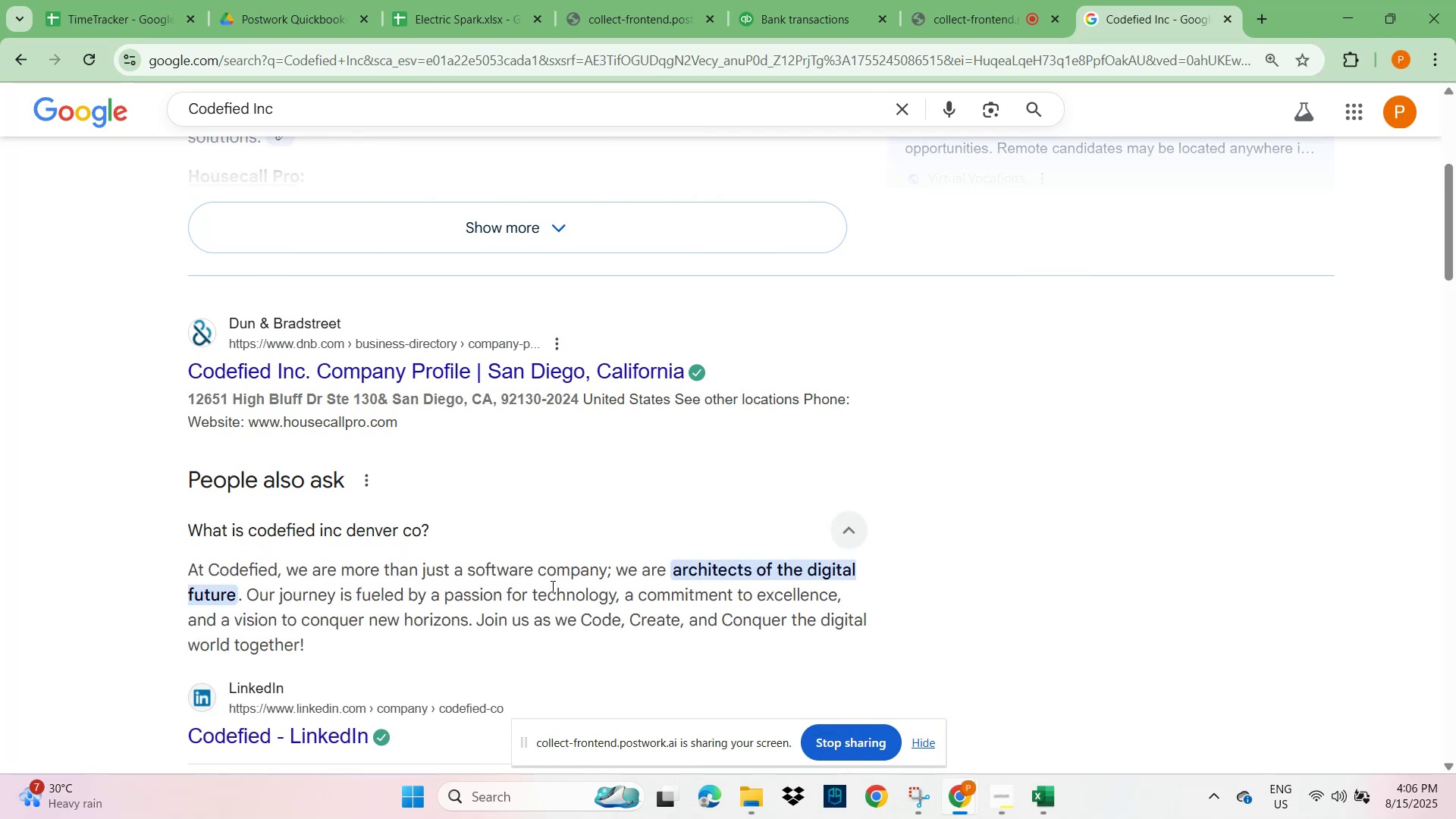 
scroll: coordinate [376, 548], scroll_direction: down, amount: 2.0
 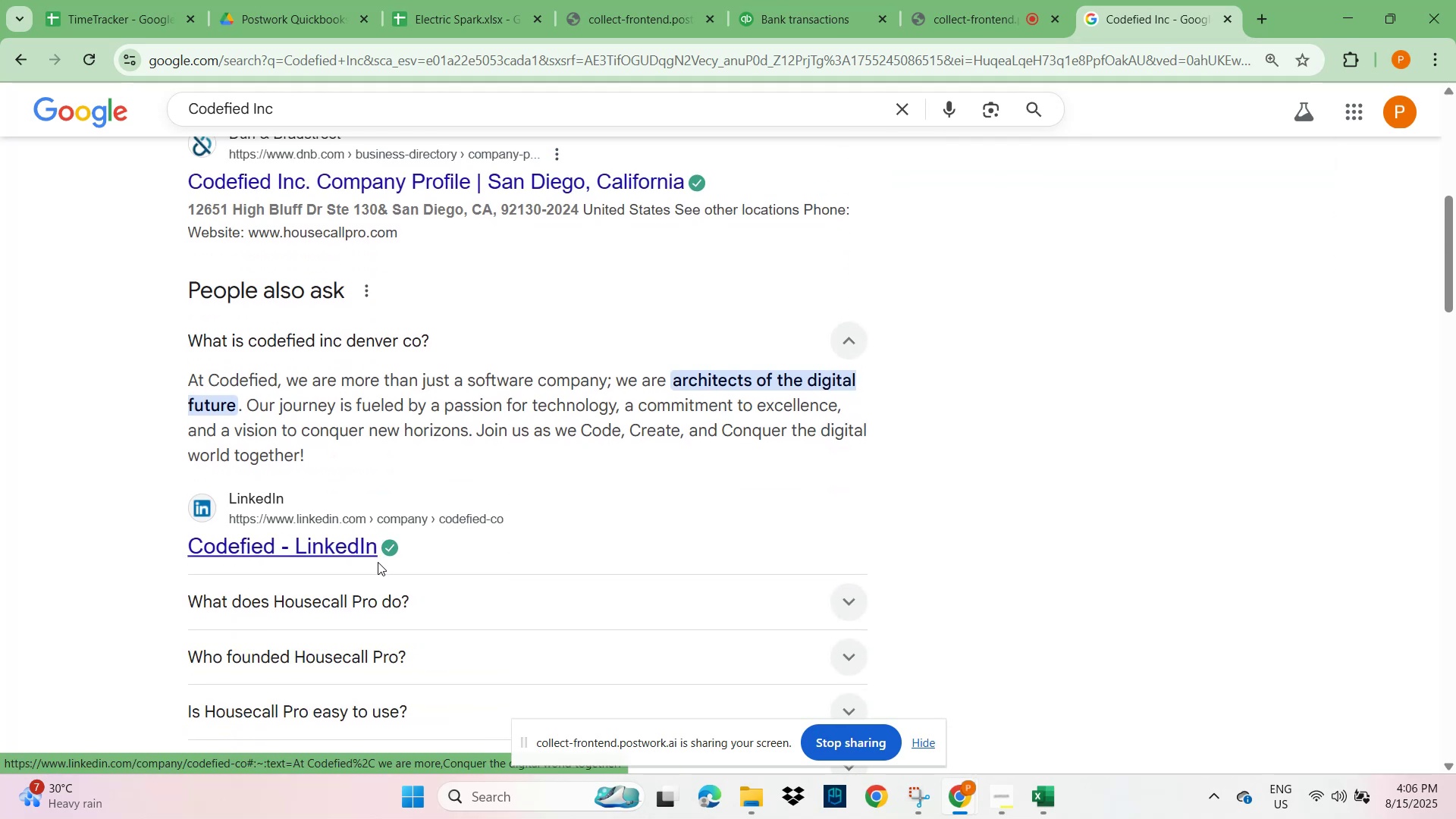 
wait(6.71)
 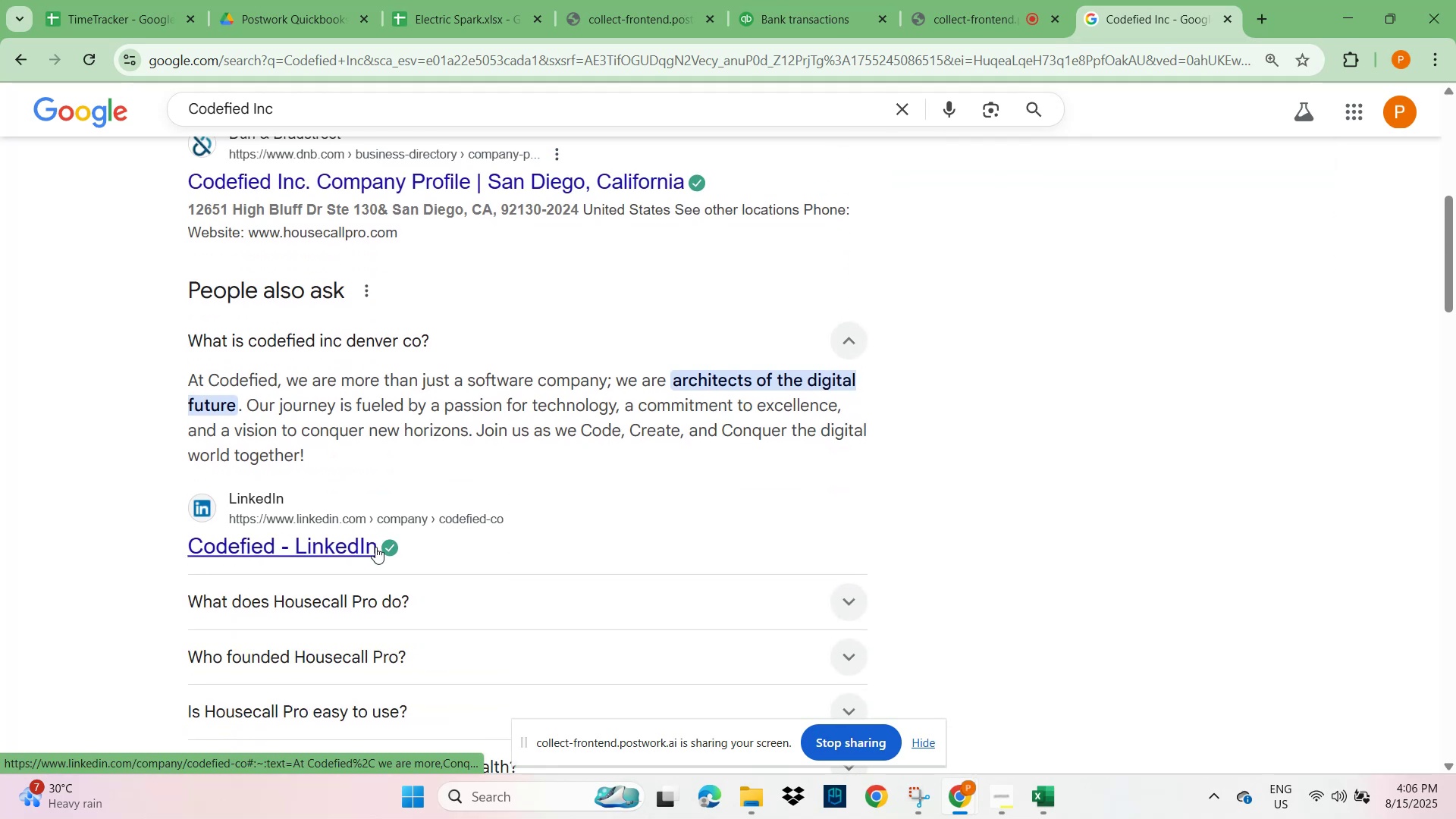 
scroll: coordinate [438, 466], scroll_direction: up, amount: 3.0
 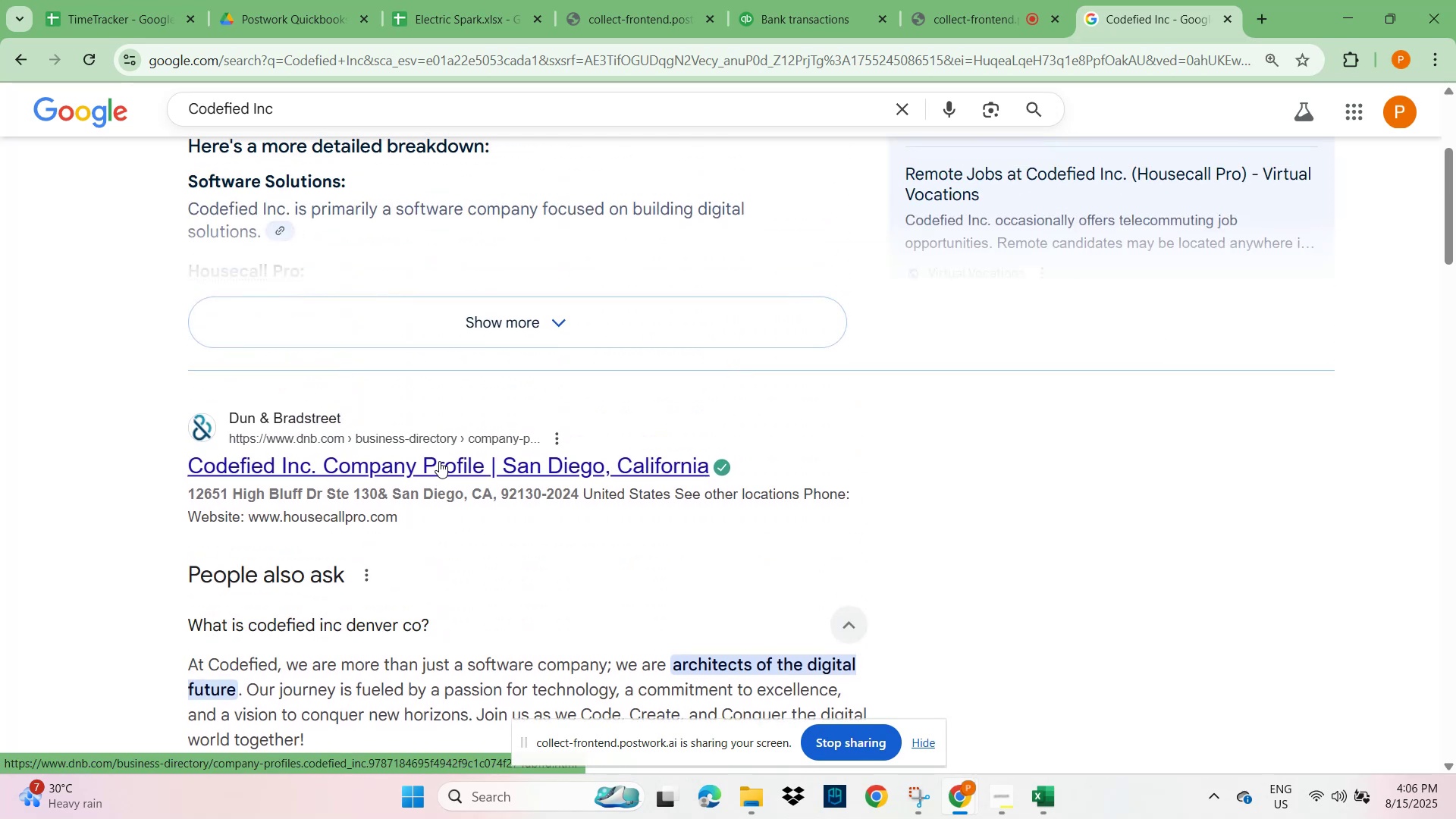 
scroll: coordinate [442, 620], scroll_direction: down, amount: 1.0
 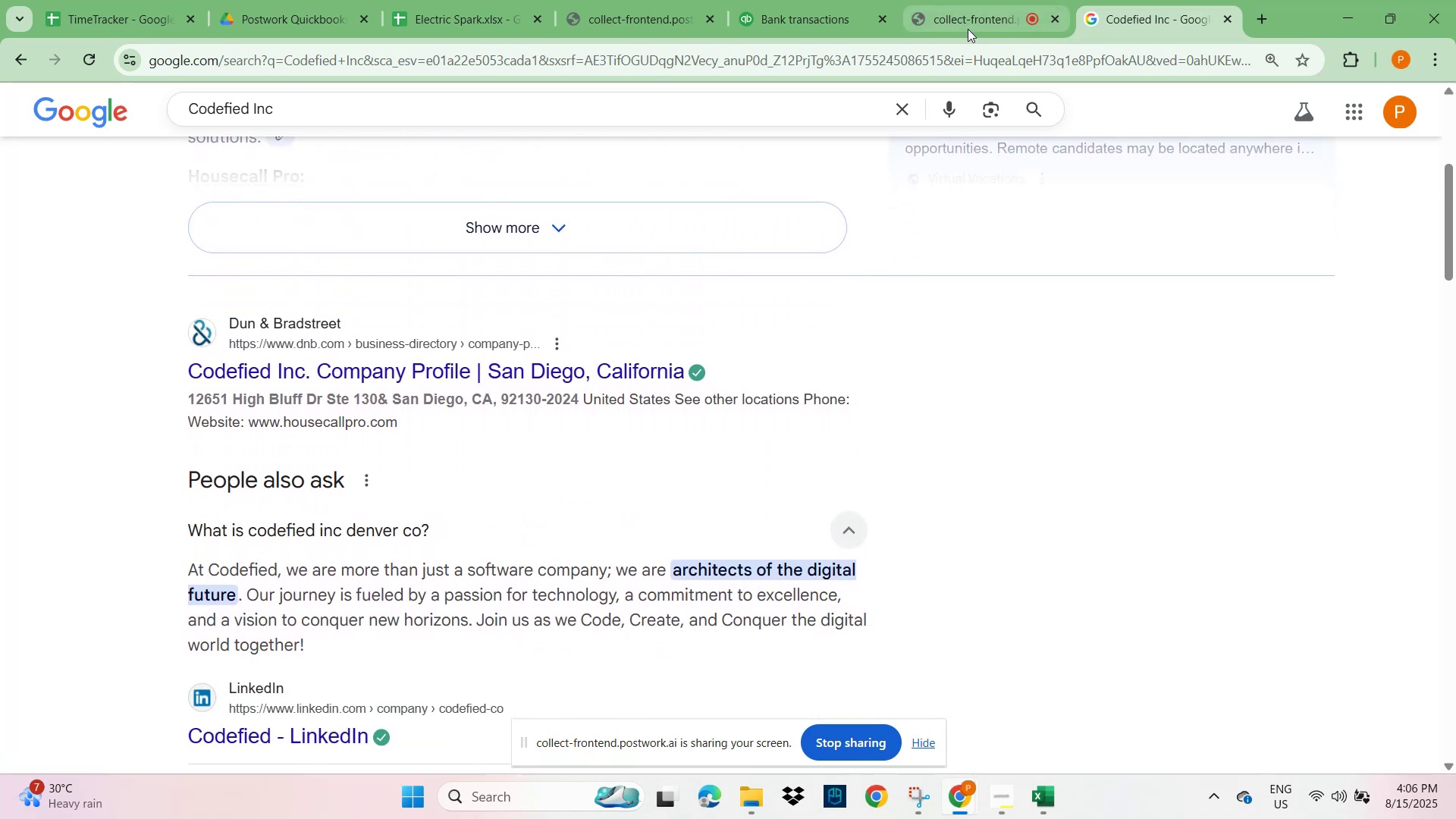 
left_click([808, 12])
 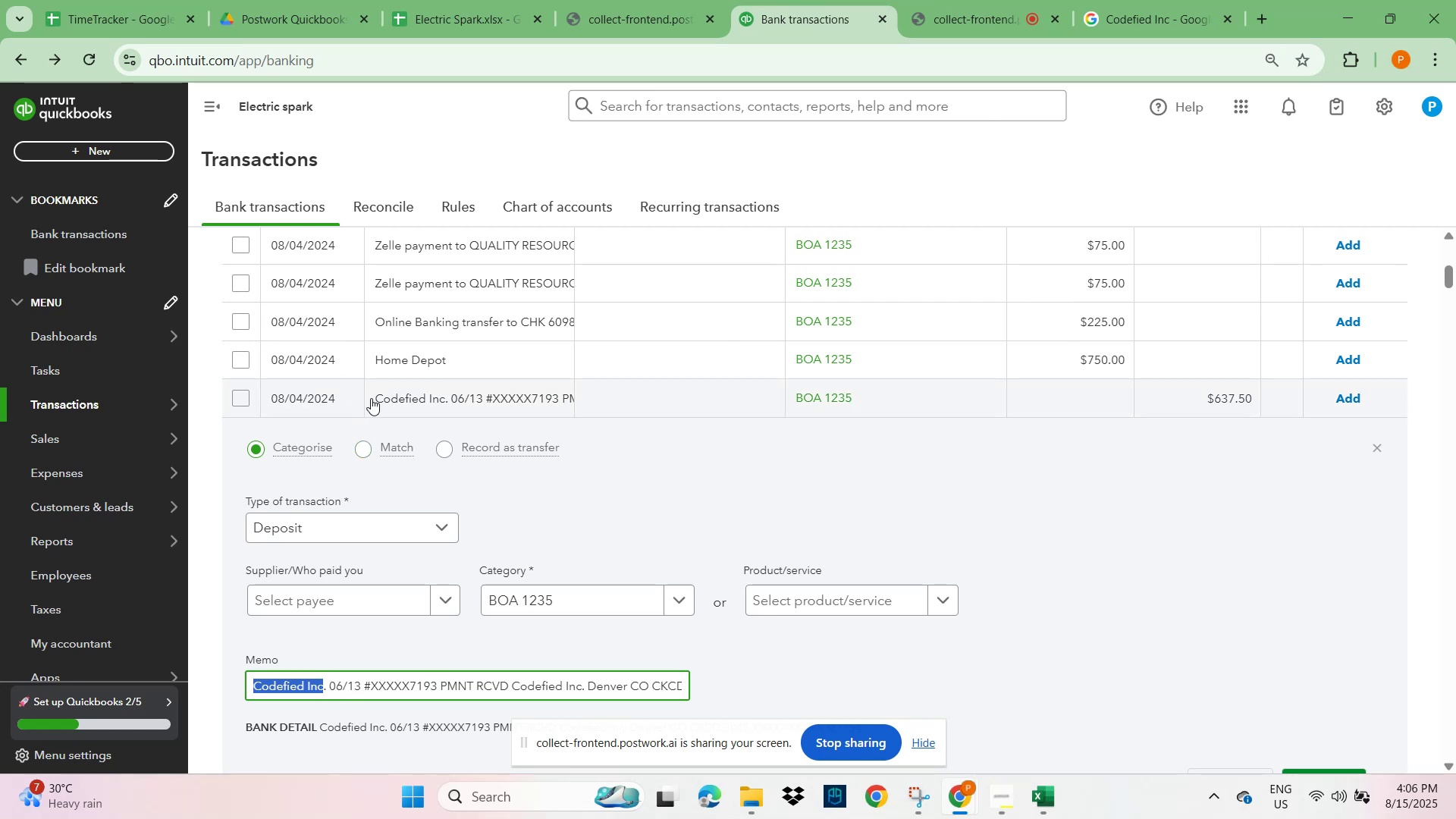 
scroll: coordinate [295, 393], scroll_direction: up, amount: 5.0
 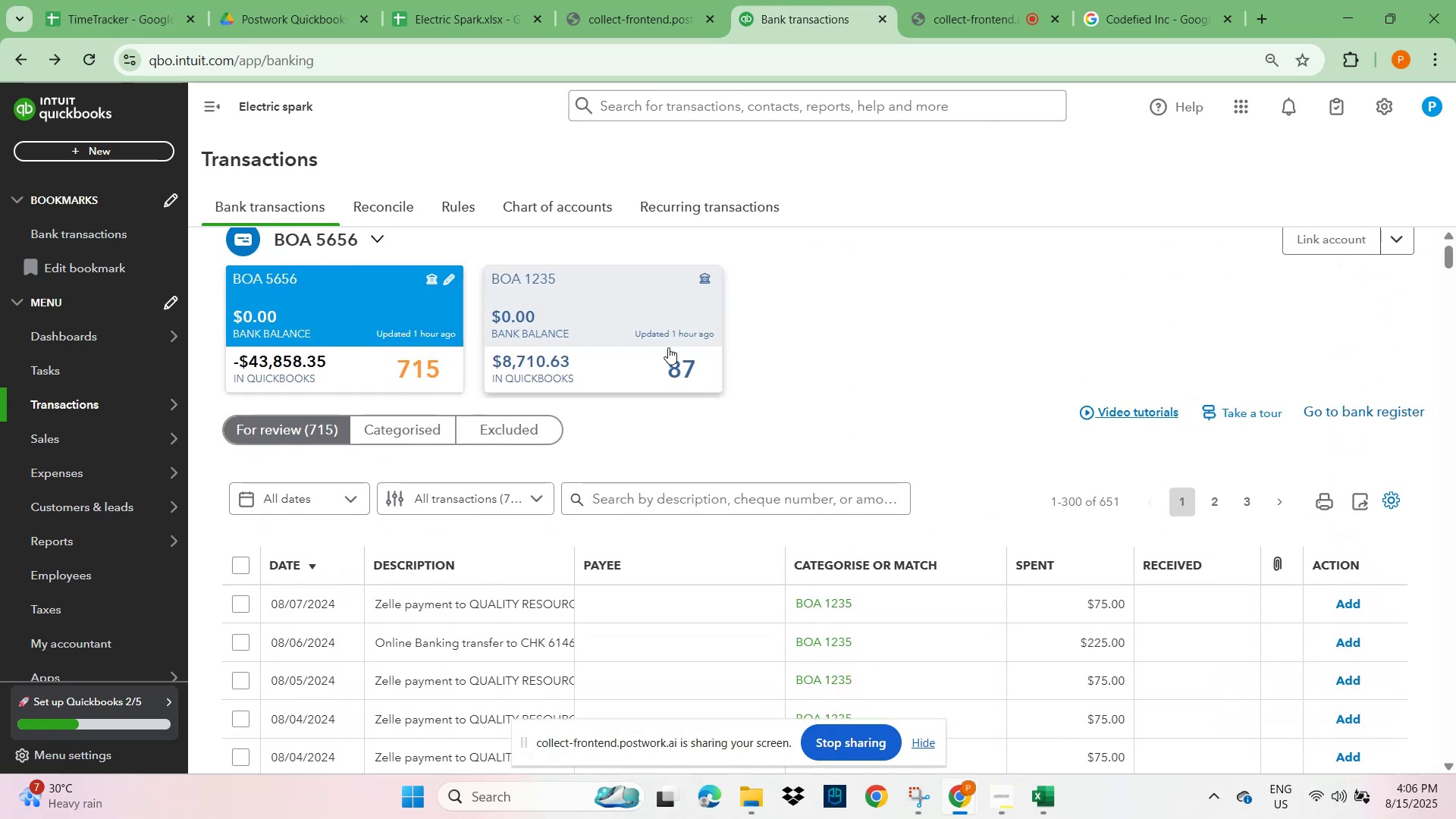 
left_click([588, 275])
 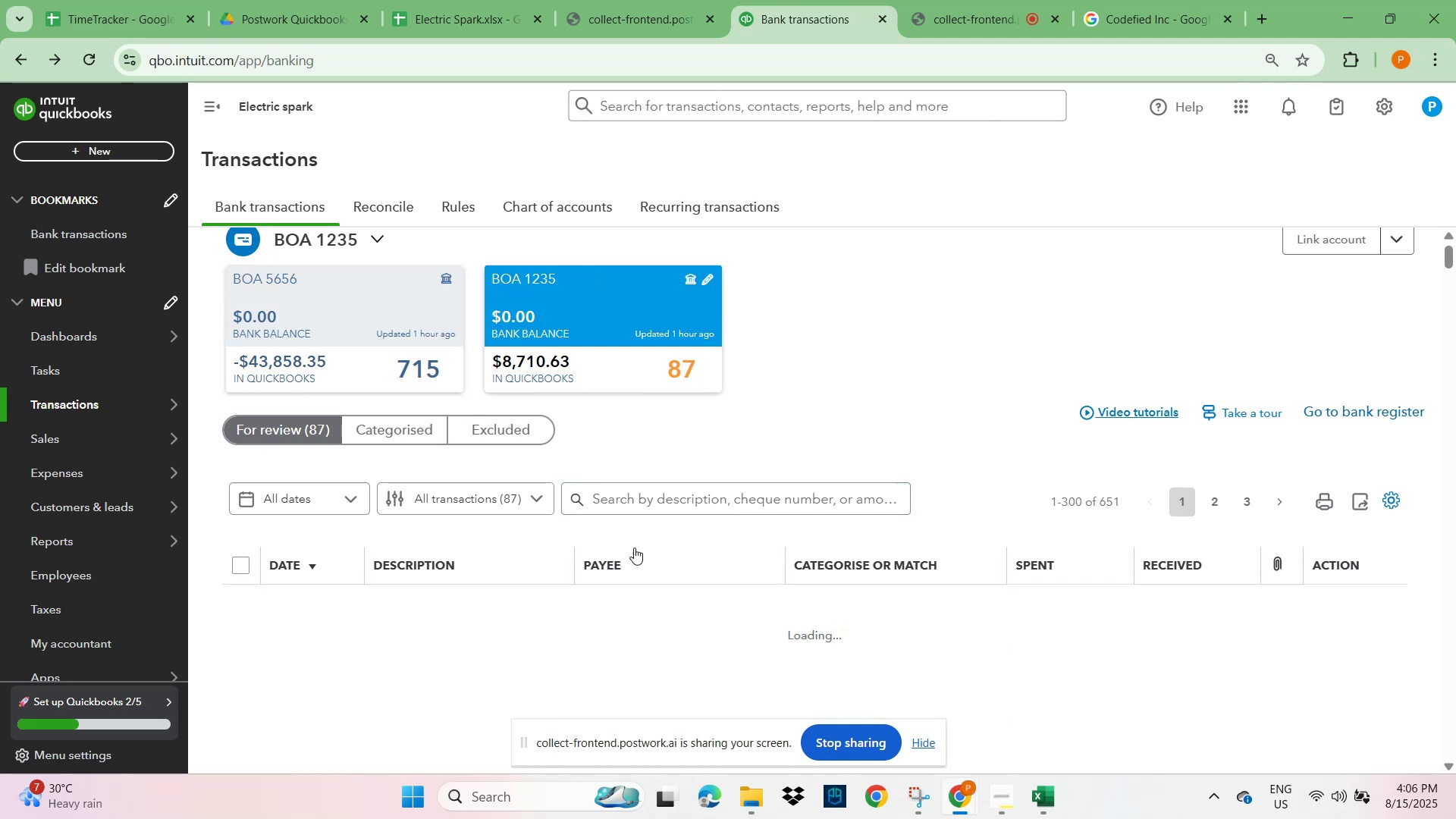 
left_click([635, 496])
 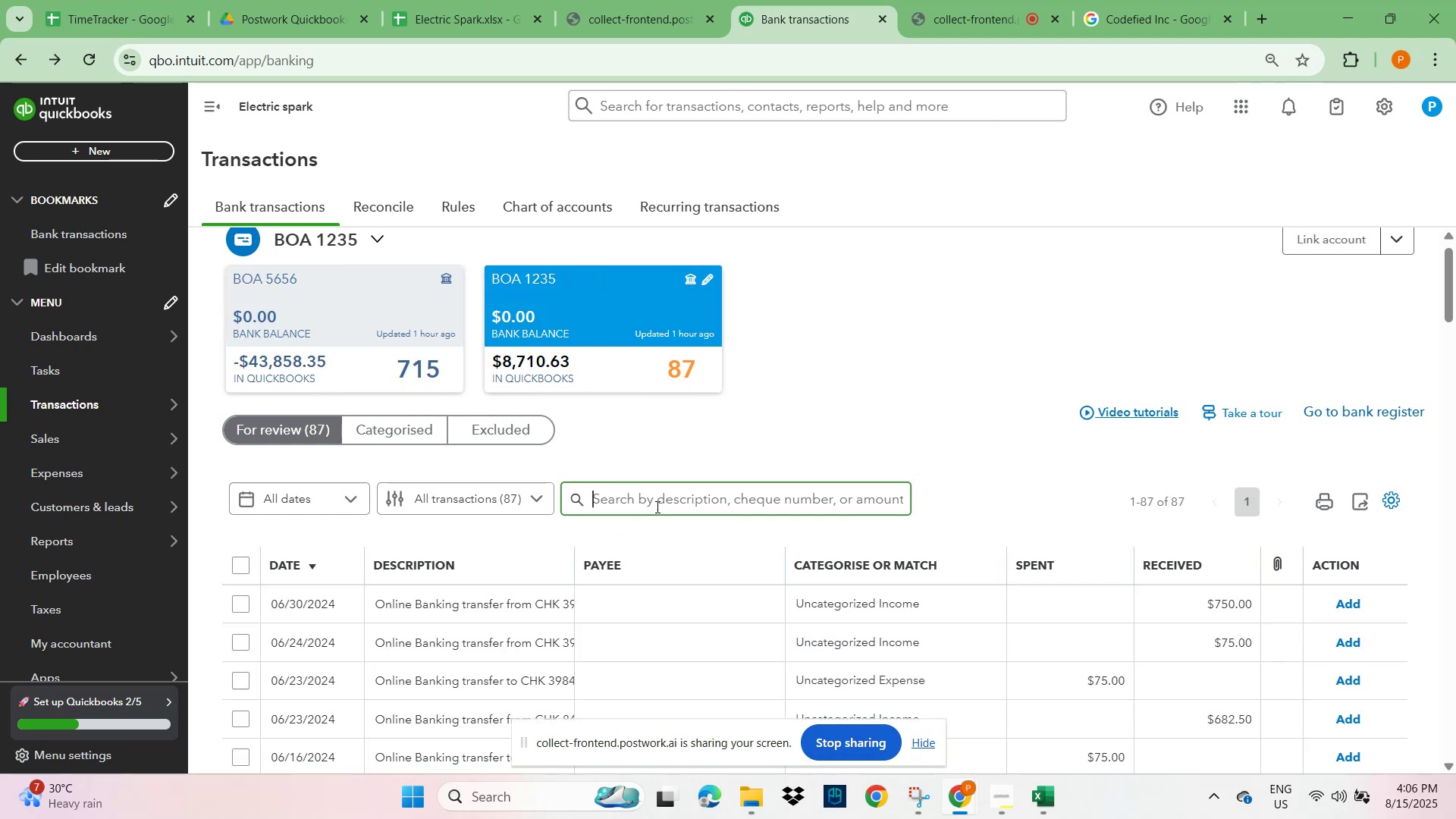 
left_click([656, 506])
 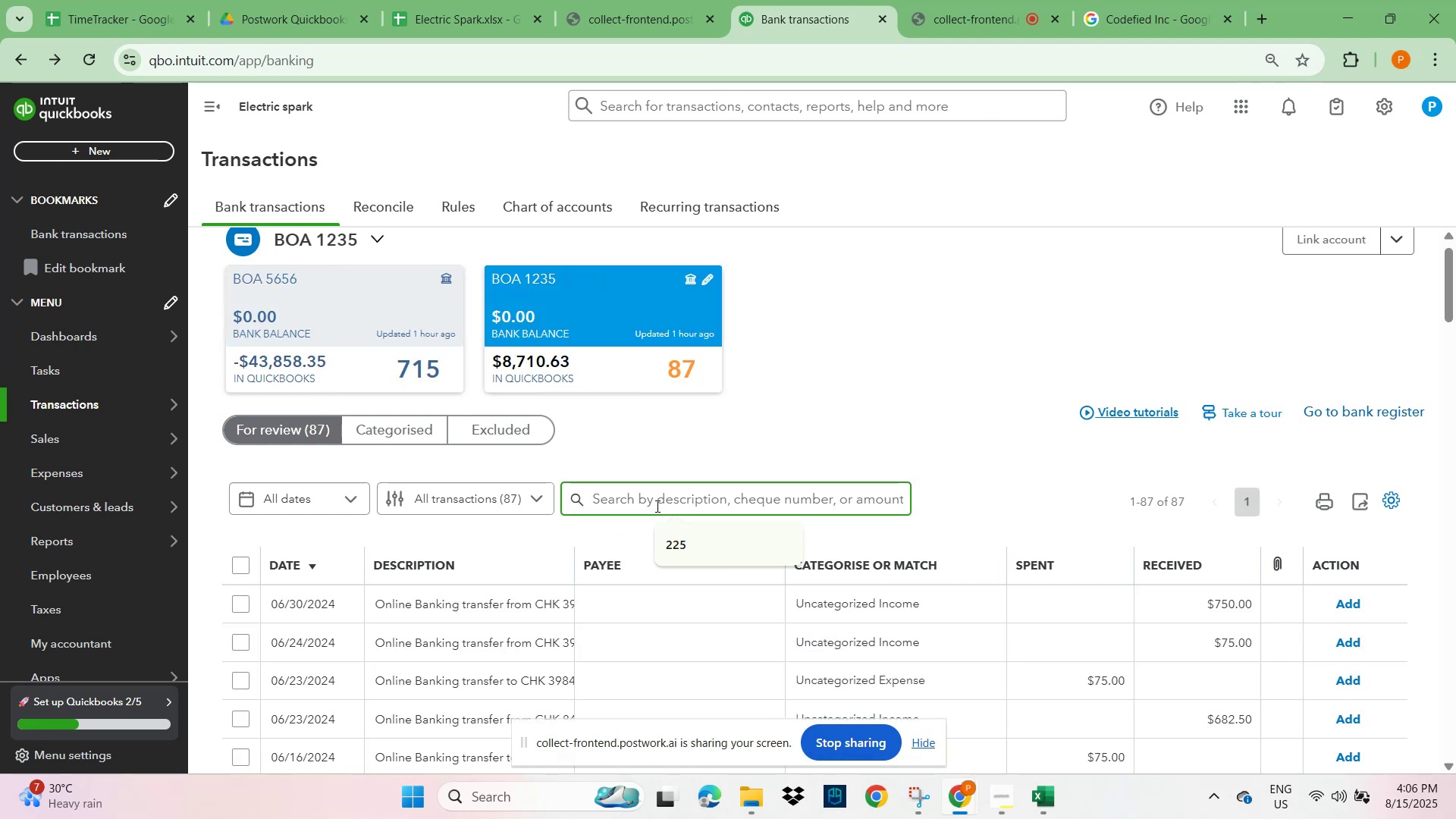 
key(Control+V)
 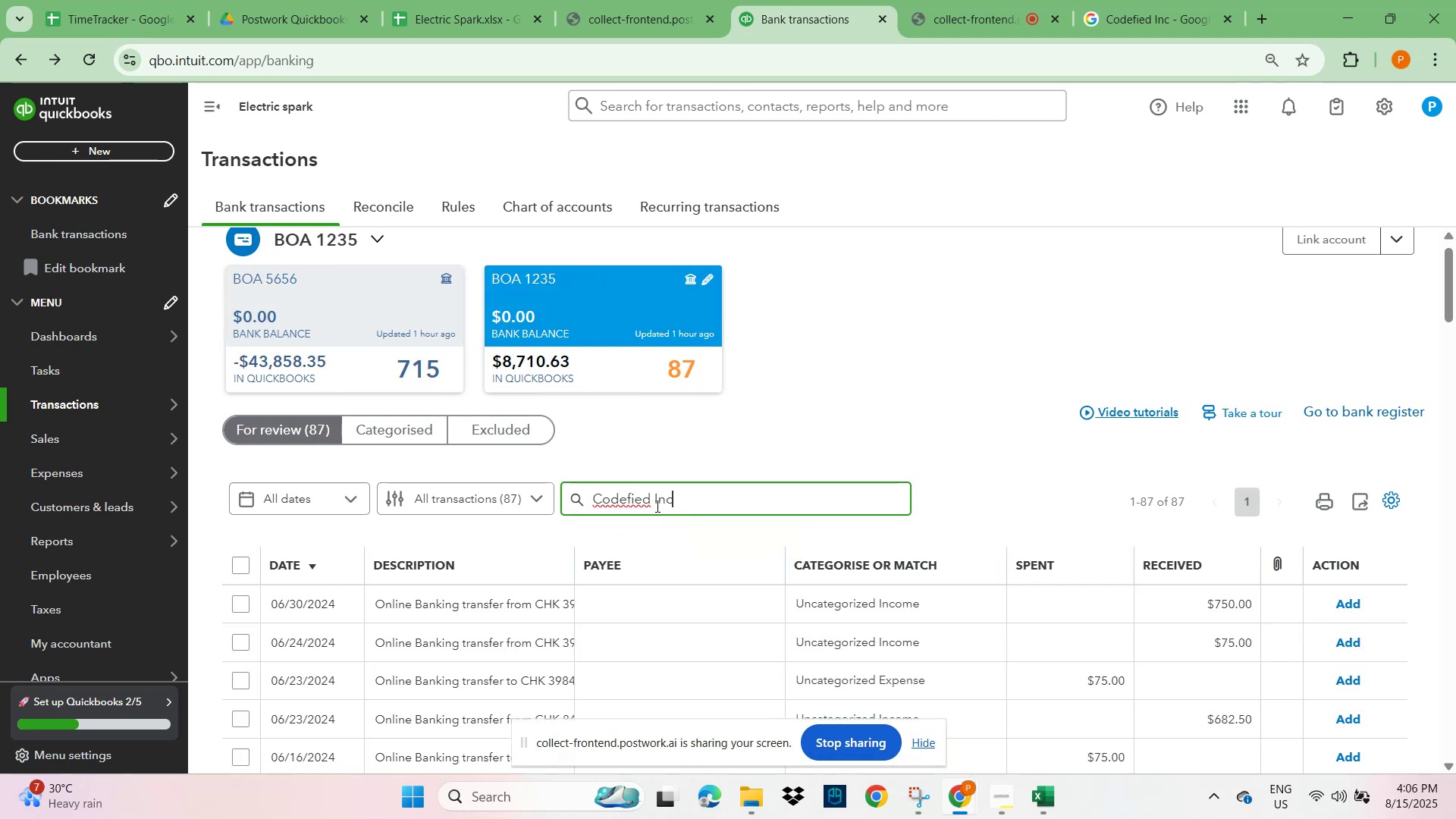 
key(NumpadEnter)
 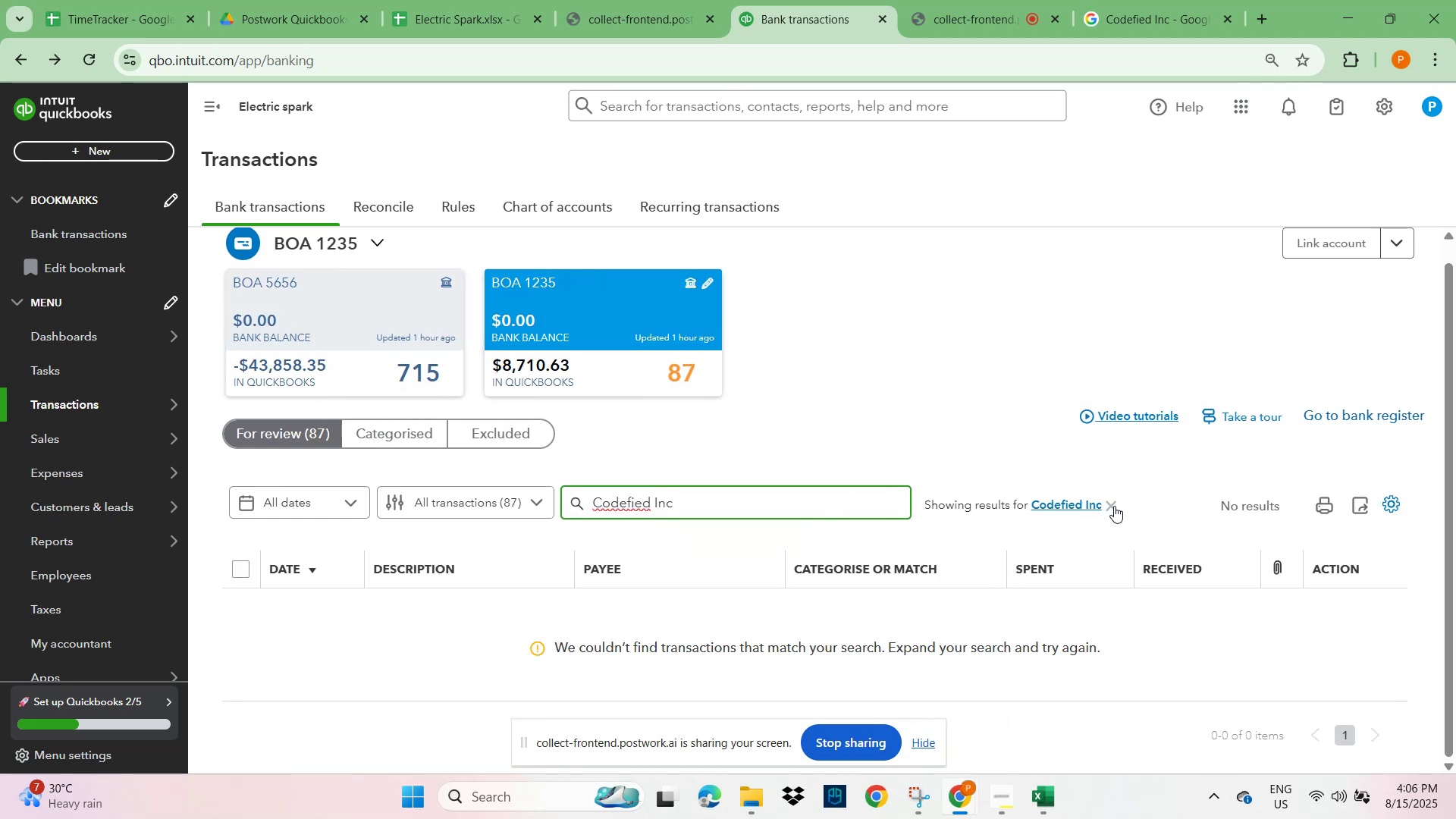 
key(Numpad6)
 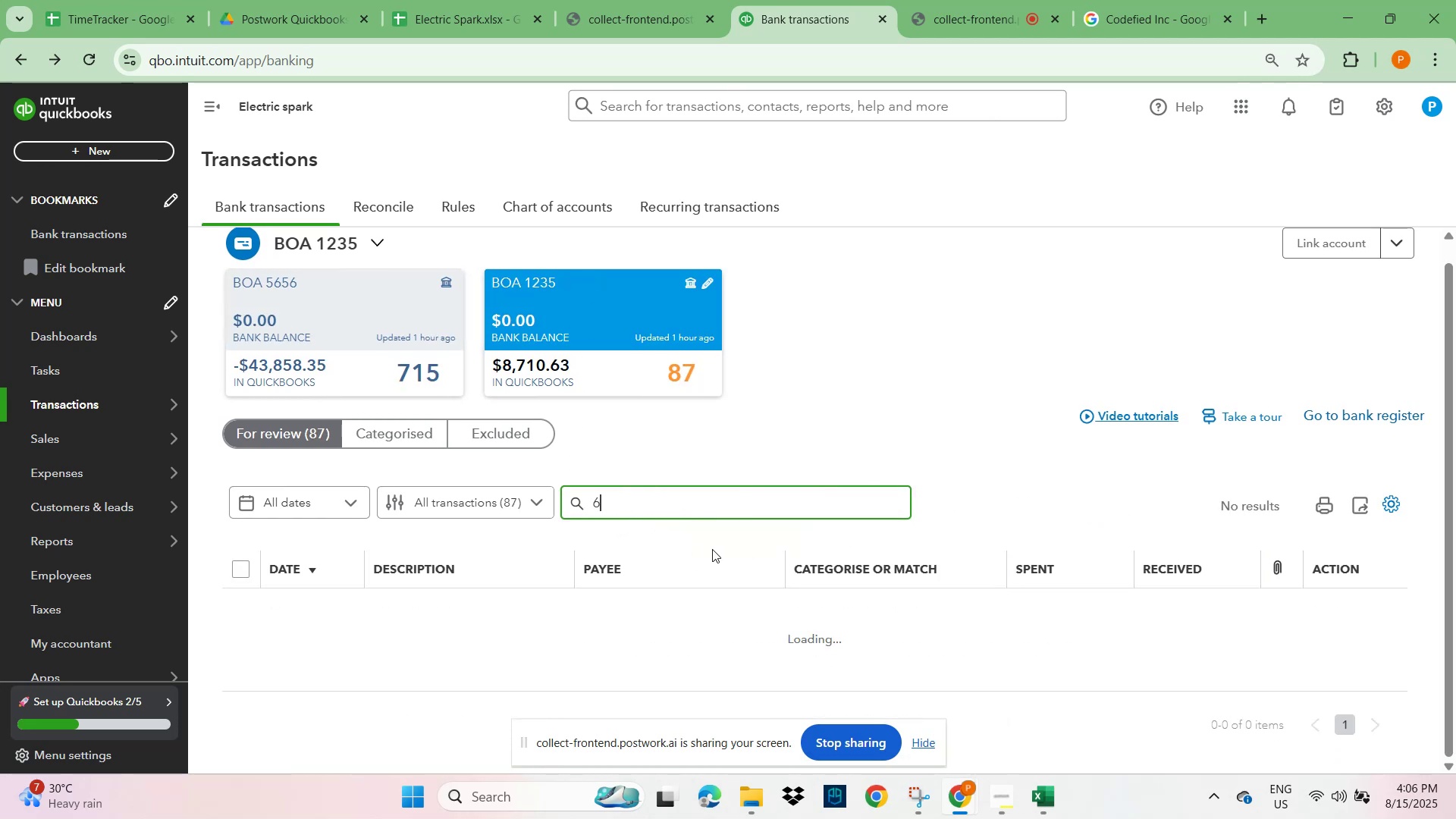 
key(Numpad3)
 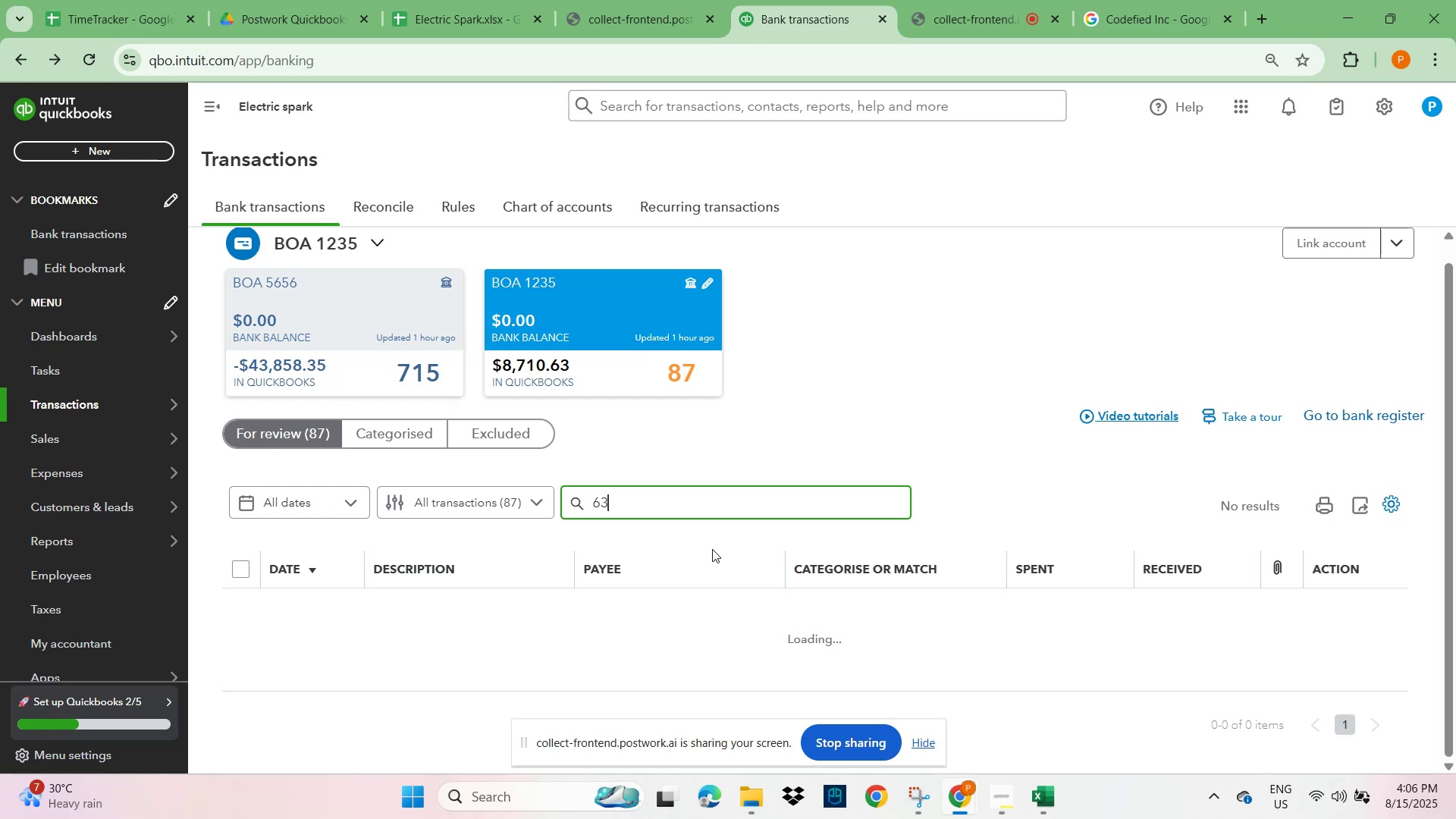 
key(Numpad7)
 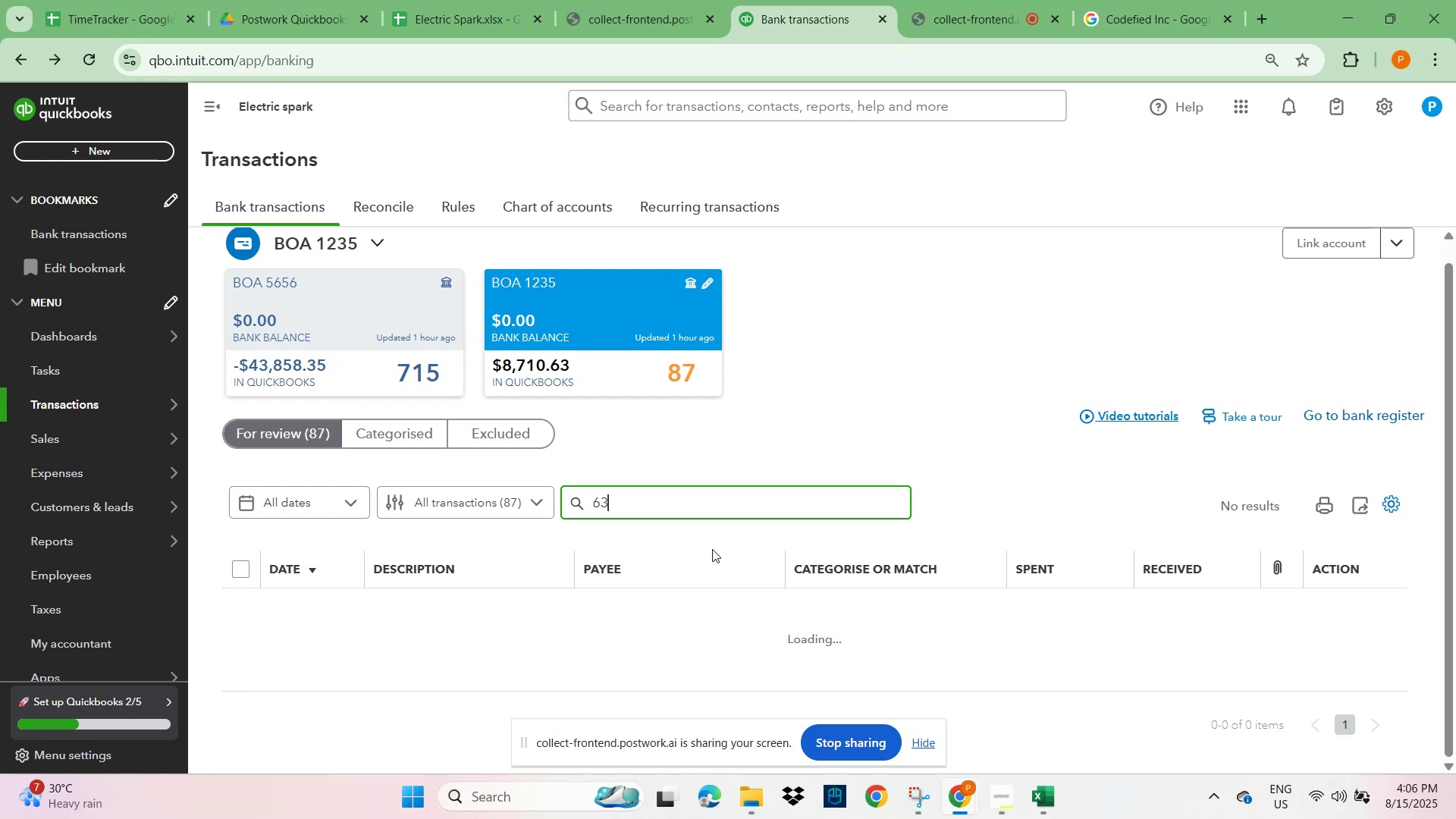 
key(NumpadDecimal)
 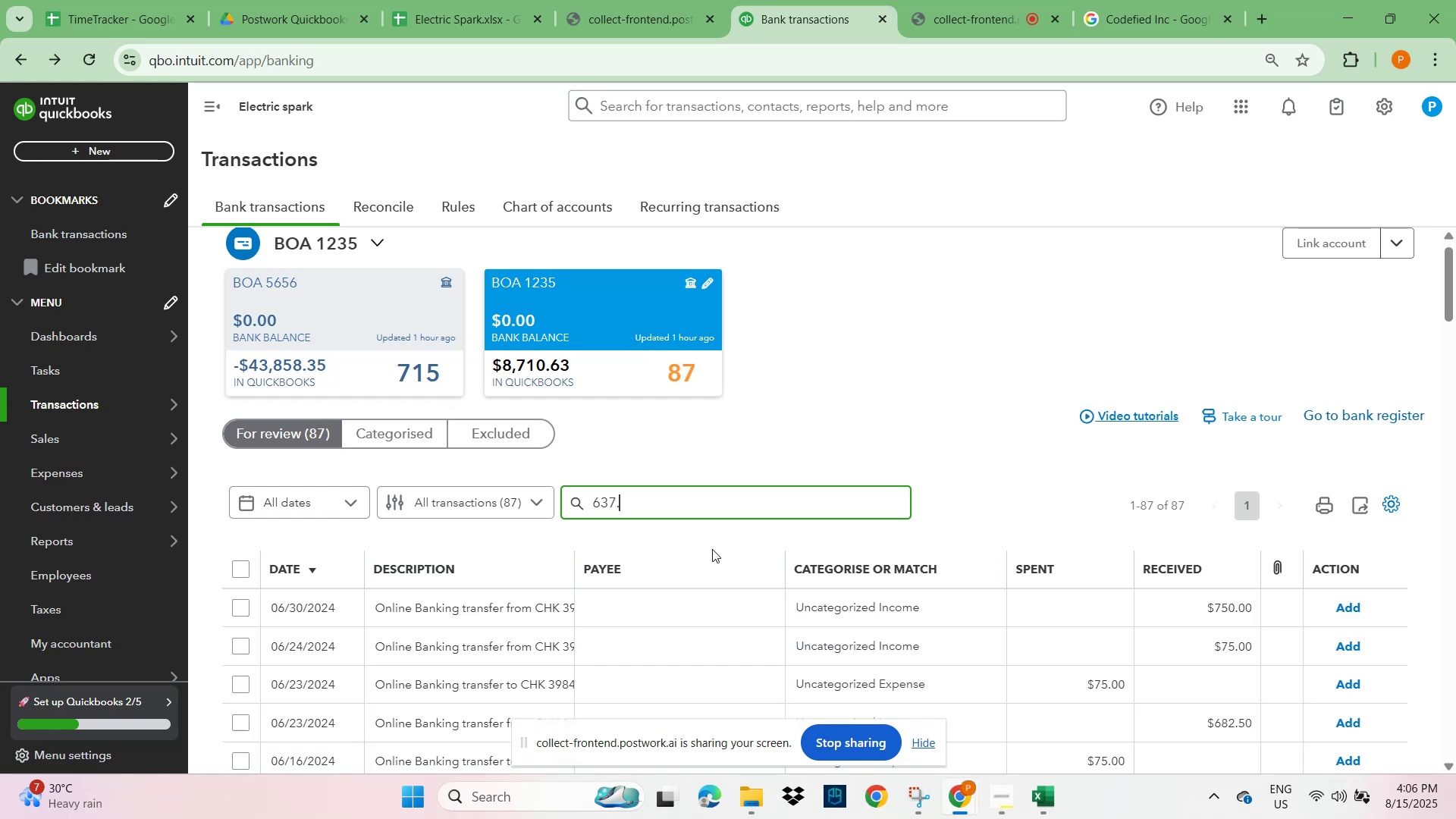 
key(Numpad5)
 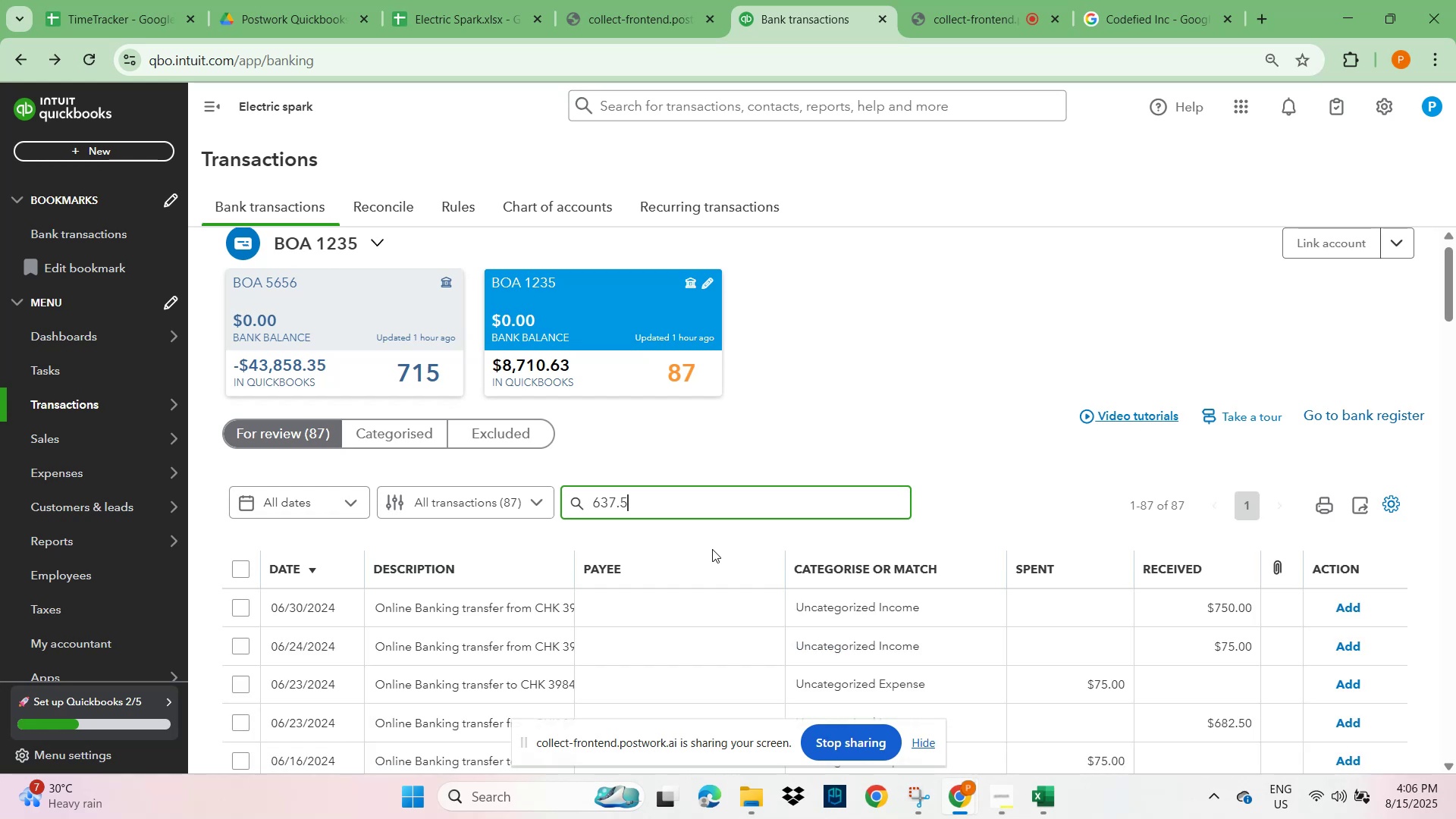 
key(NumpadEnter)
 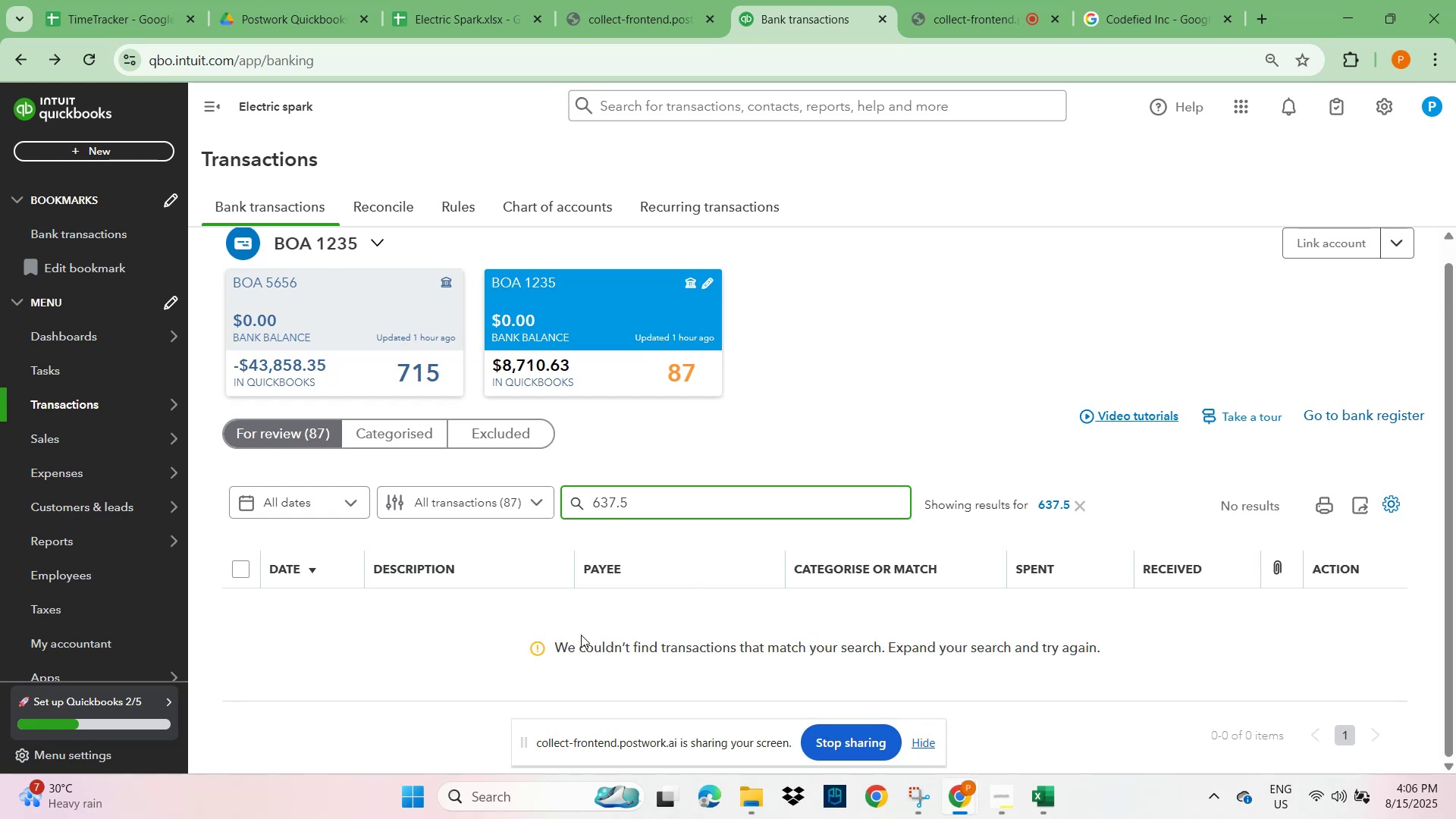 
left_click([342, 309])
 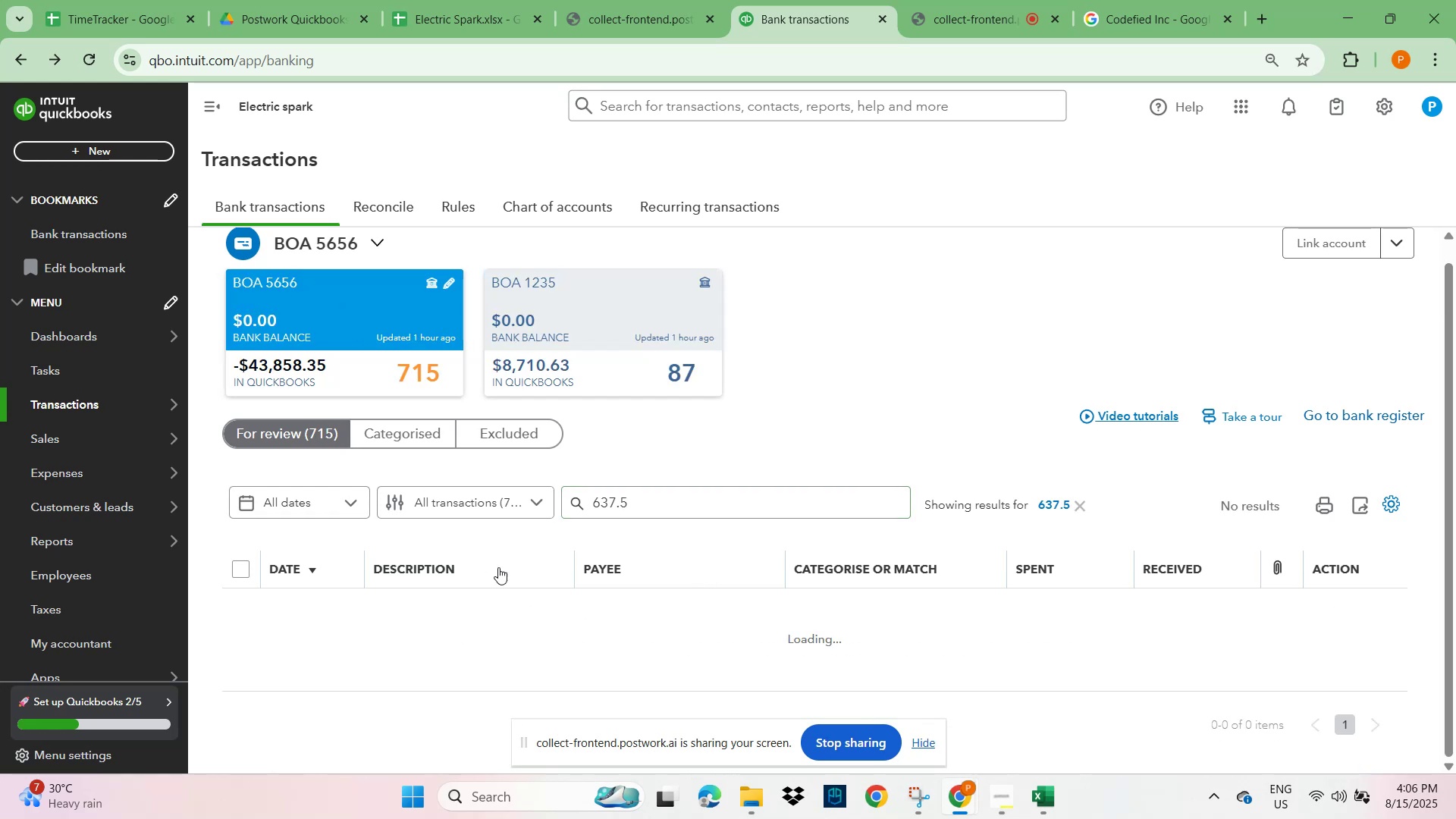 
scroll: coordinate [520, 553], scroll_direction: down, amount: 2.0
 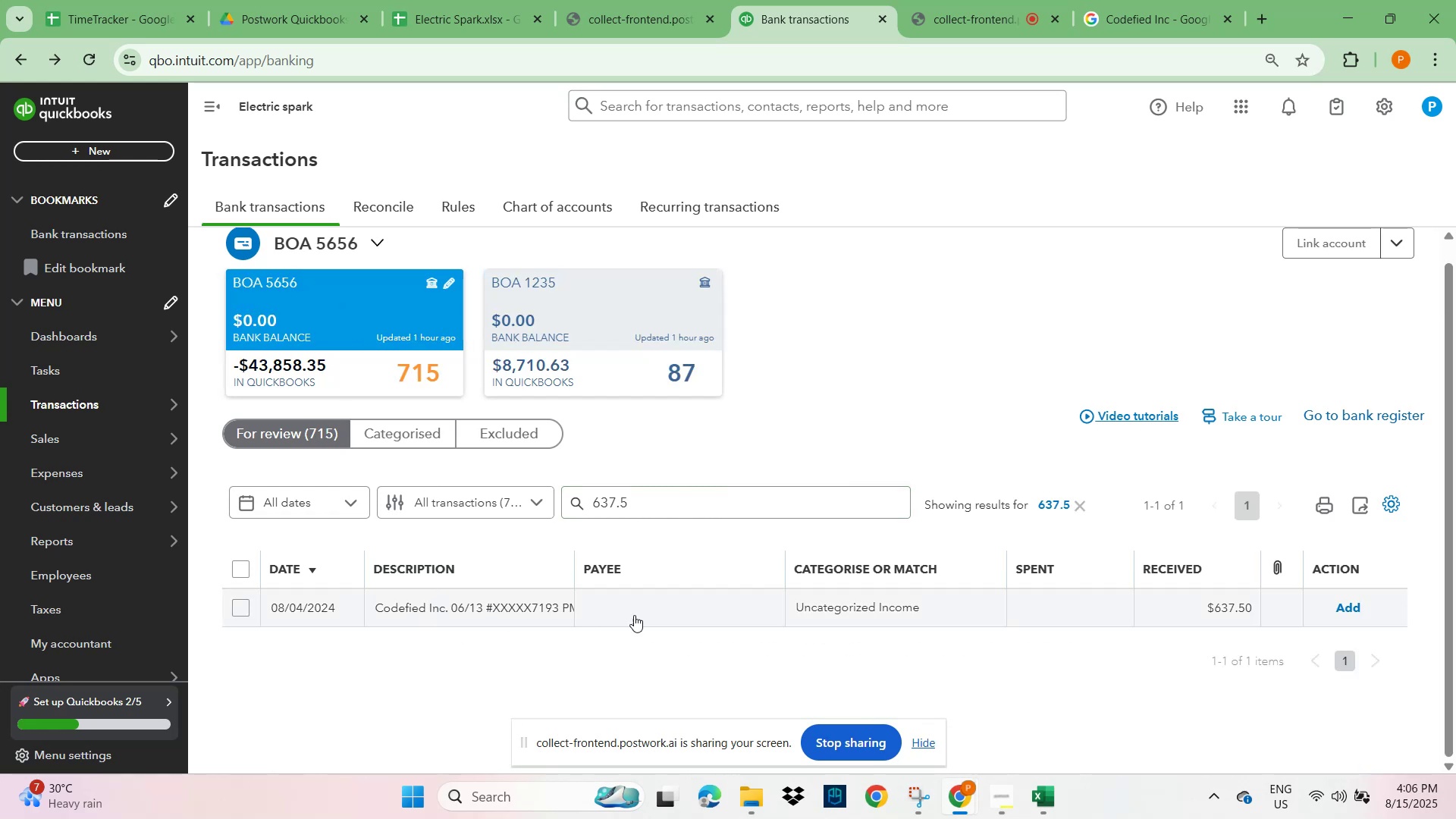 
left_click([430, 604])
 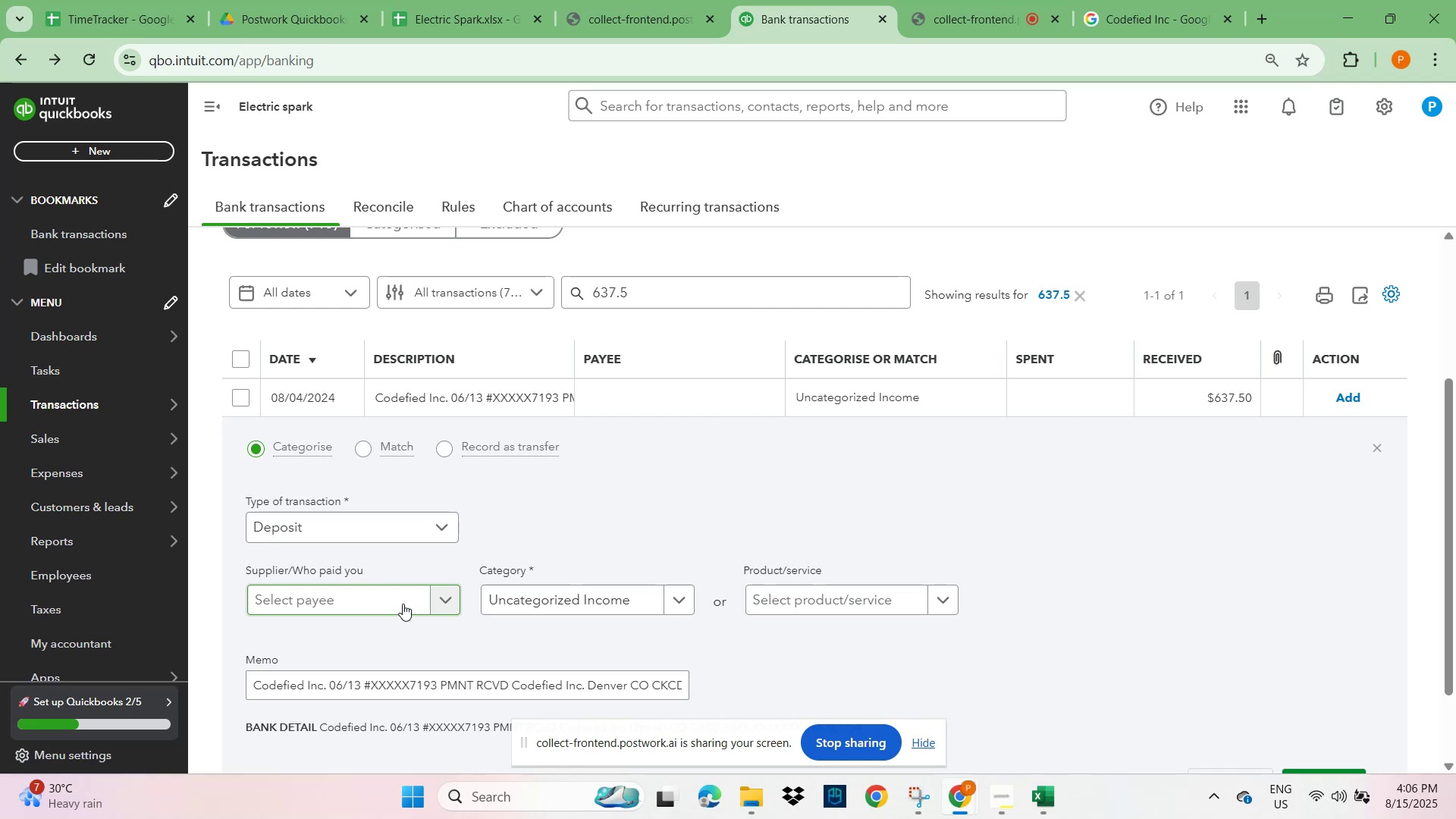 
left_click([323, 609])
 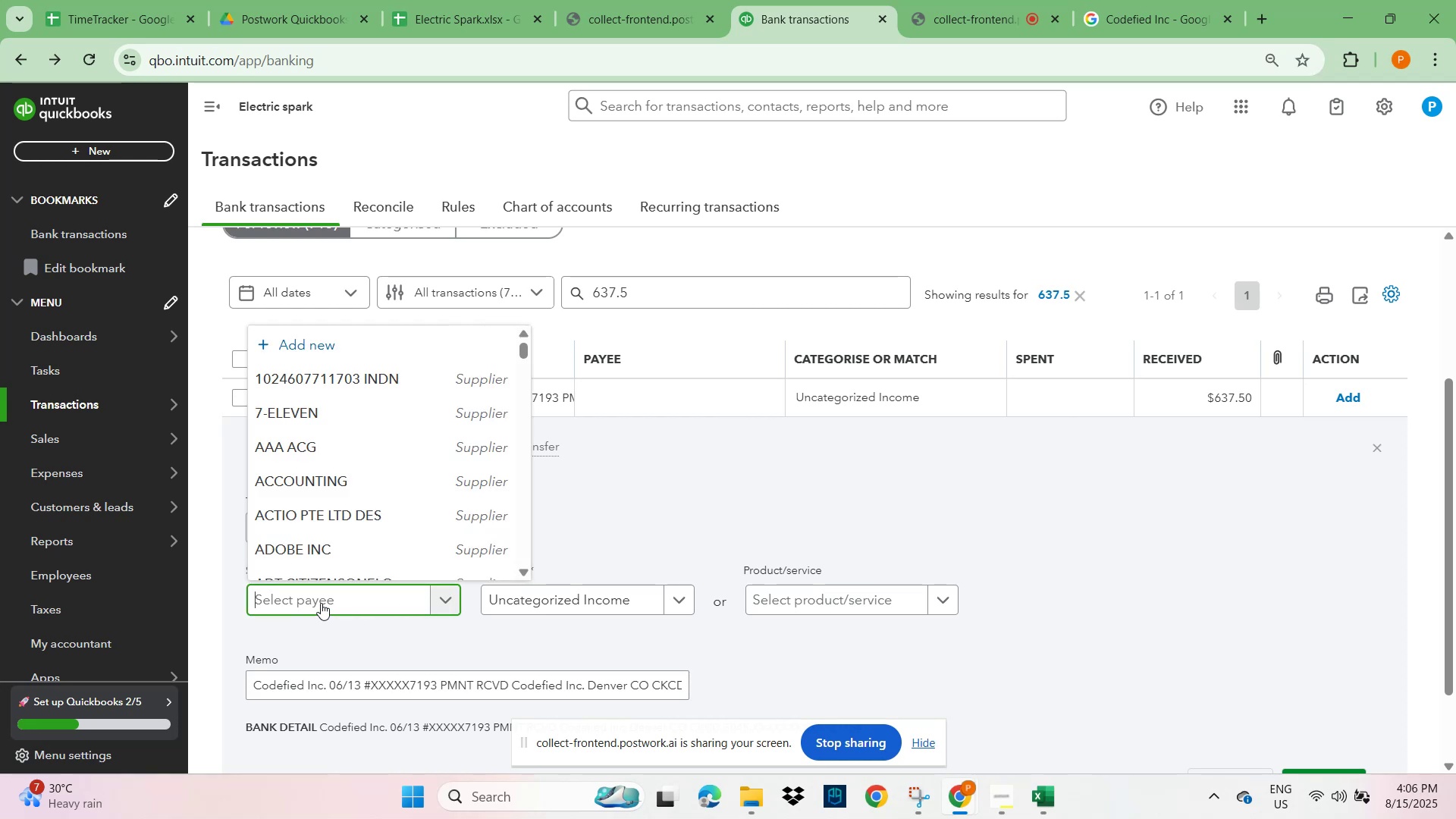 
key(Control+V)
 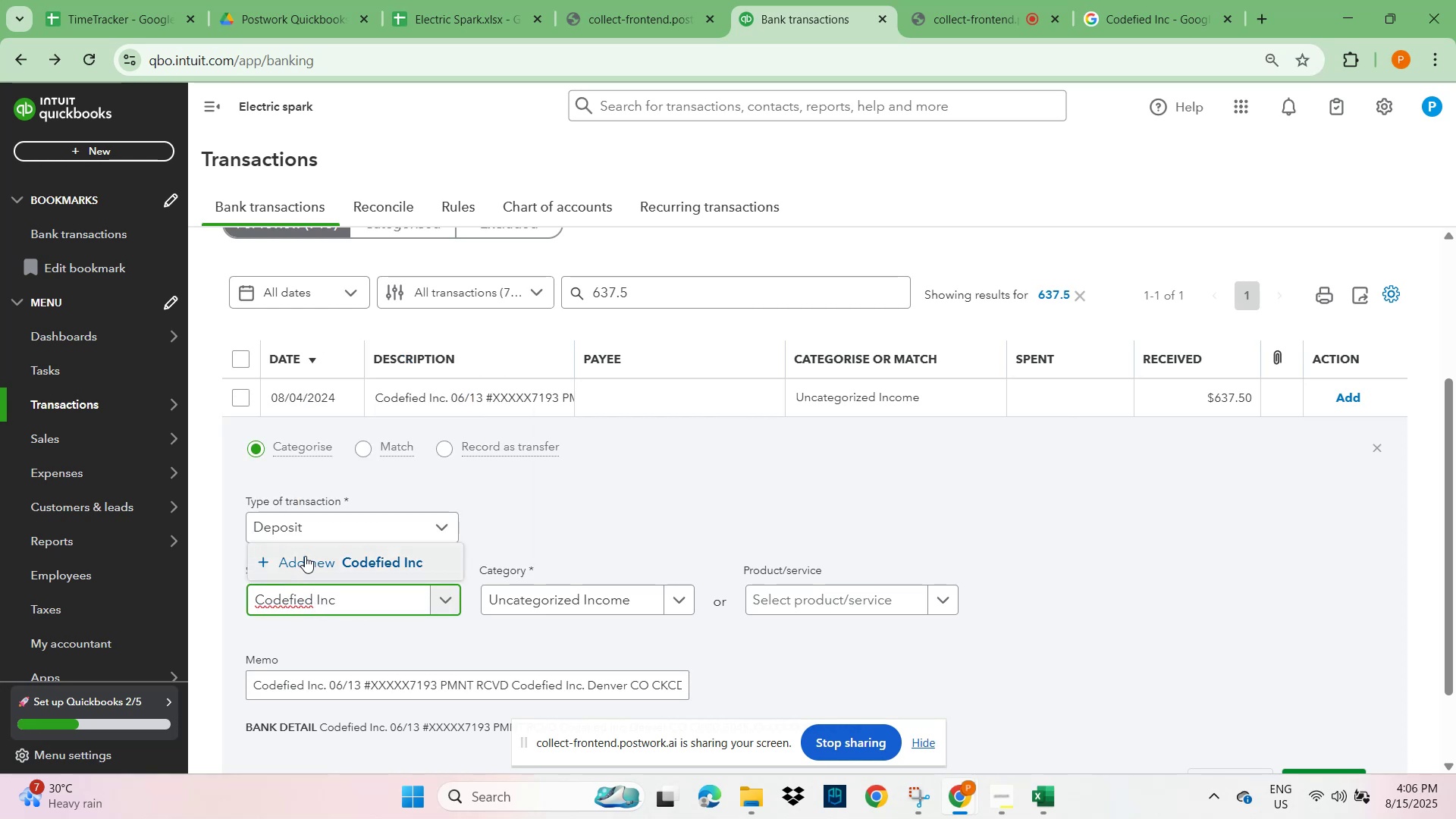 
left_click([408, 560])
 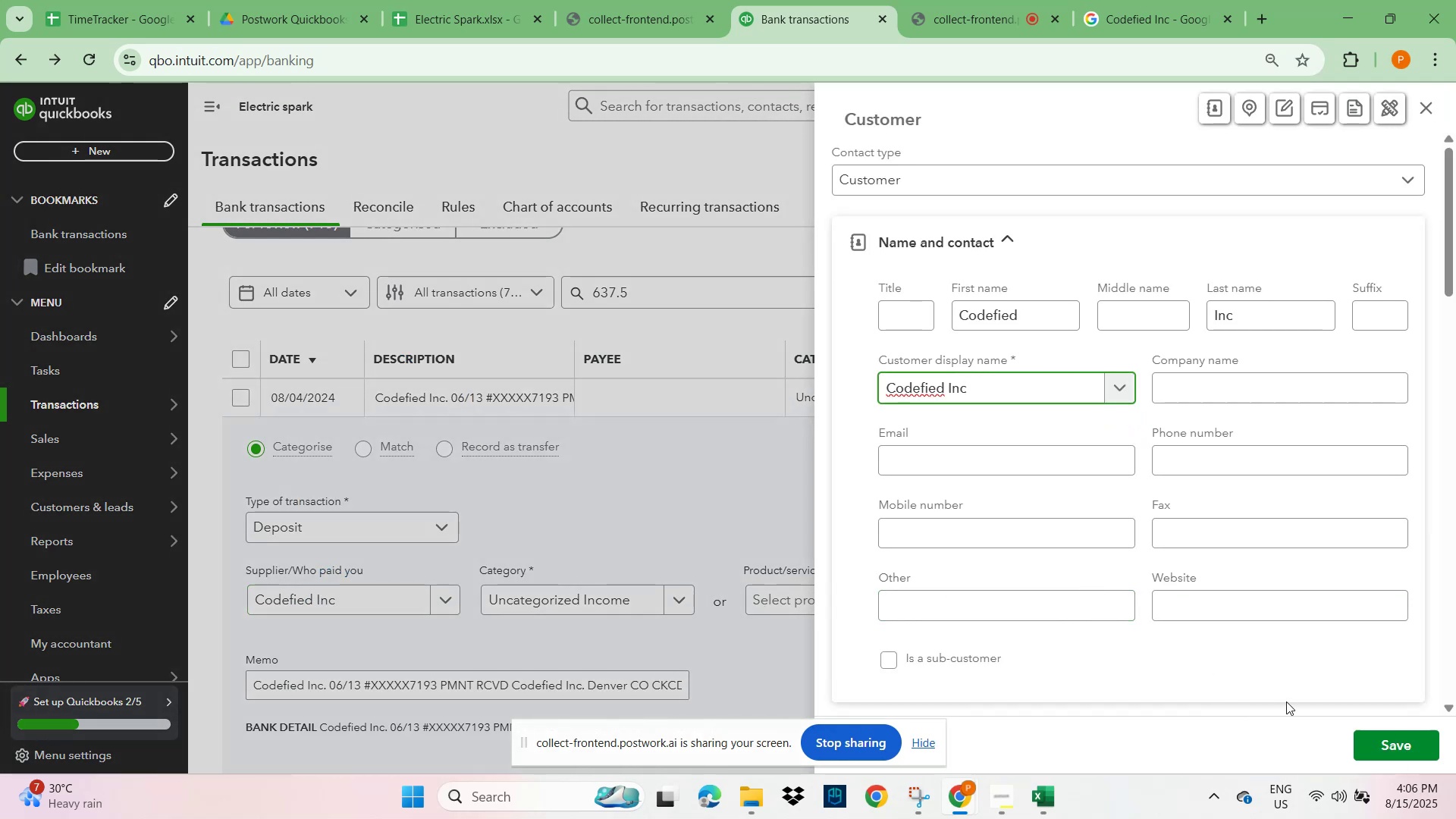 
left_click([1385, 746])
 